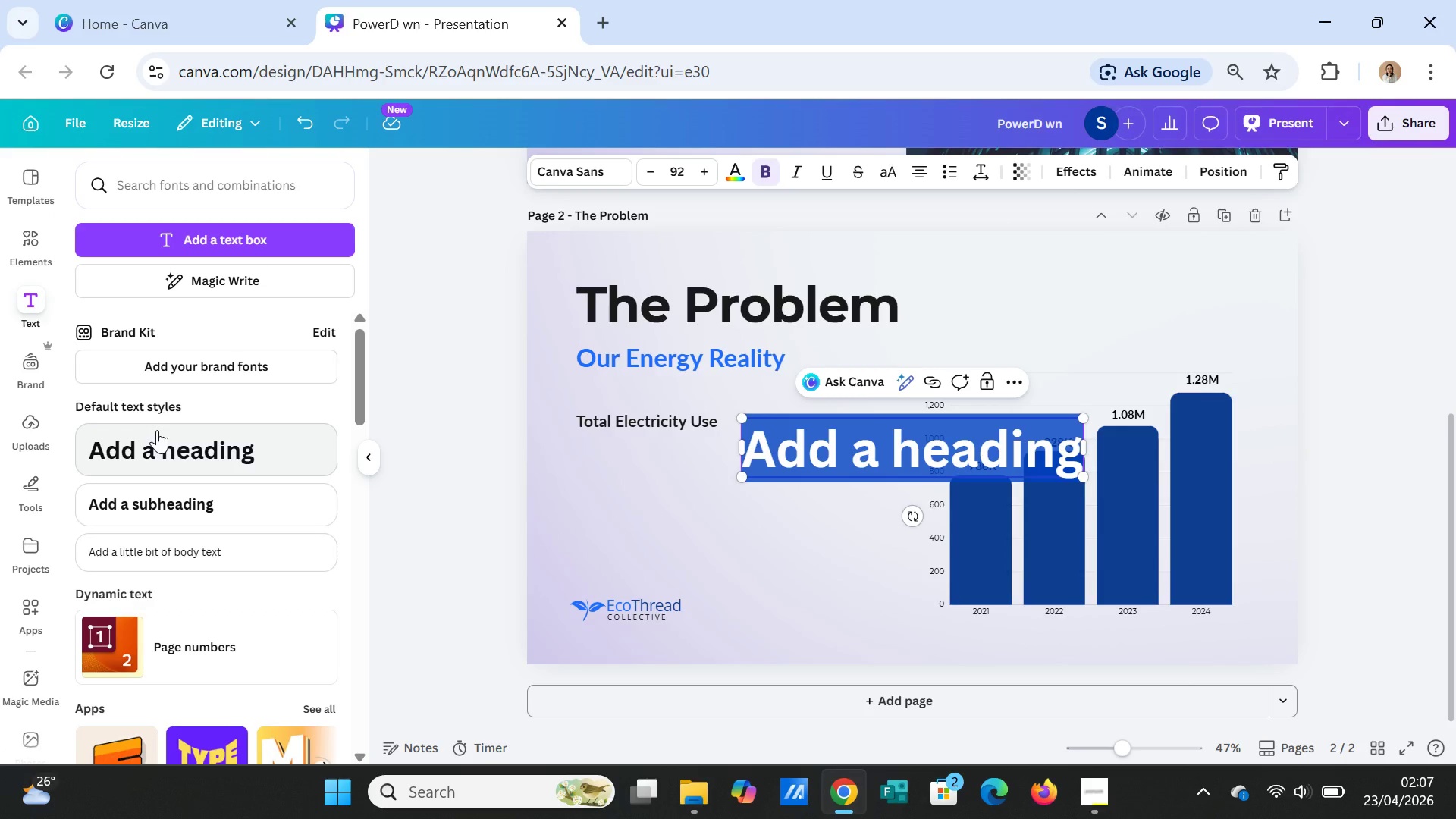 
type(1,29)
key(Backspace)
type(80,000)
 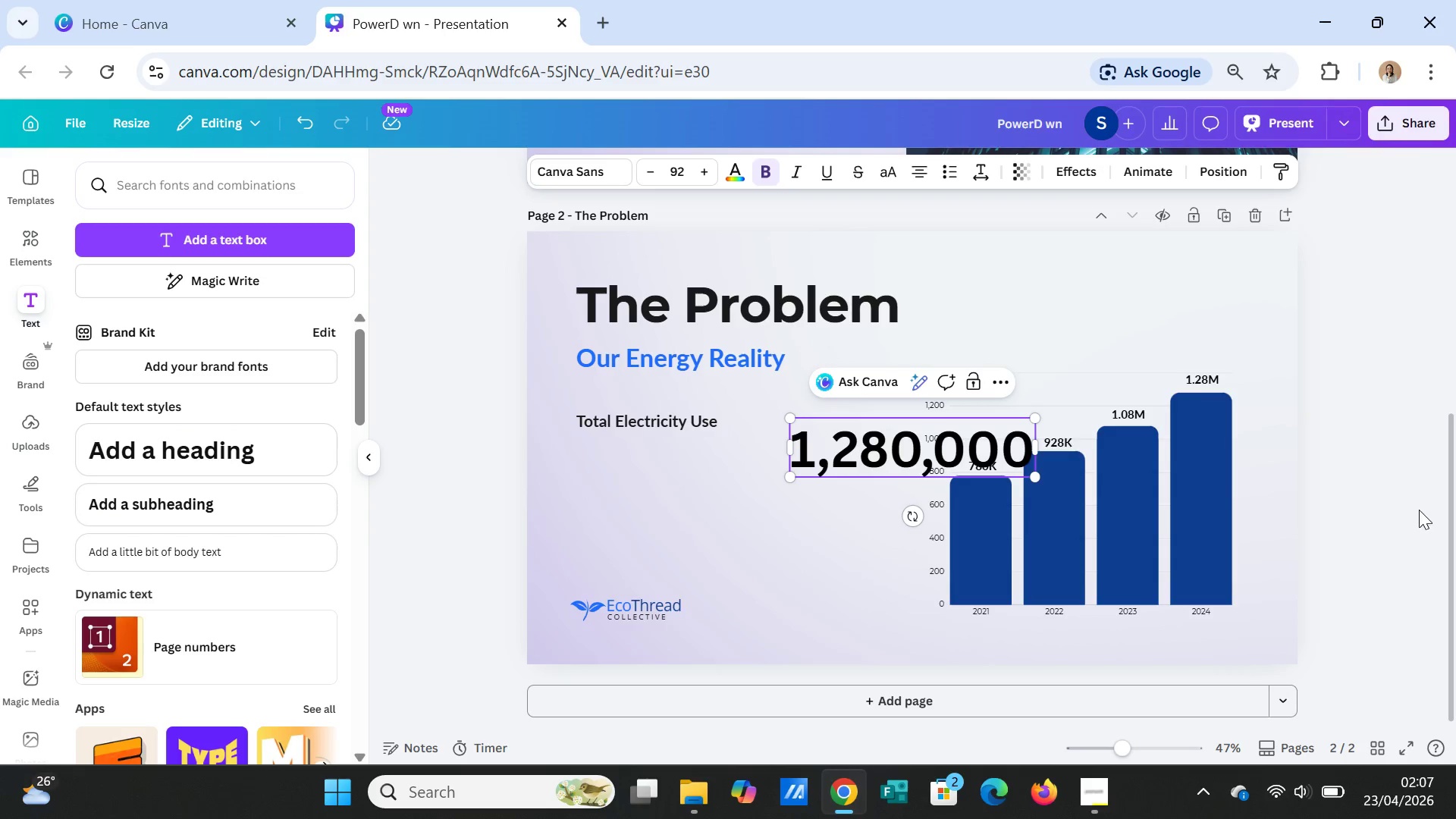 
wait(5.56)
 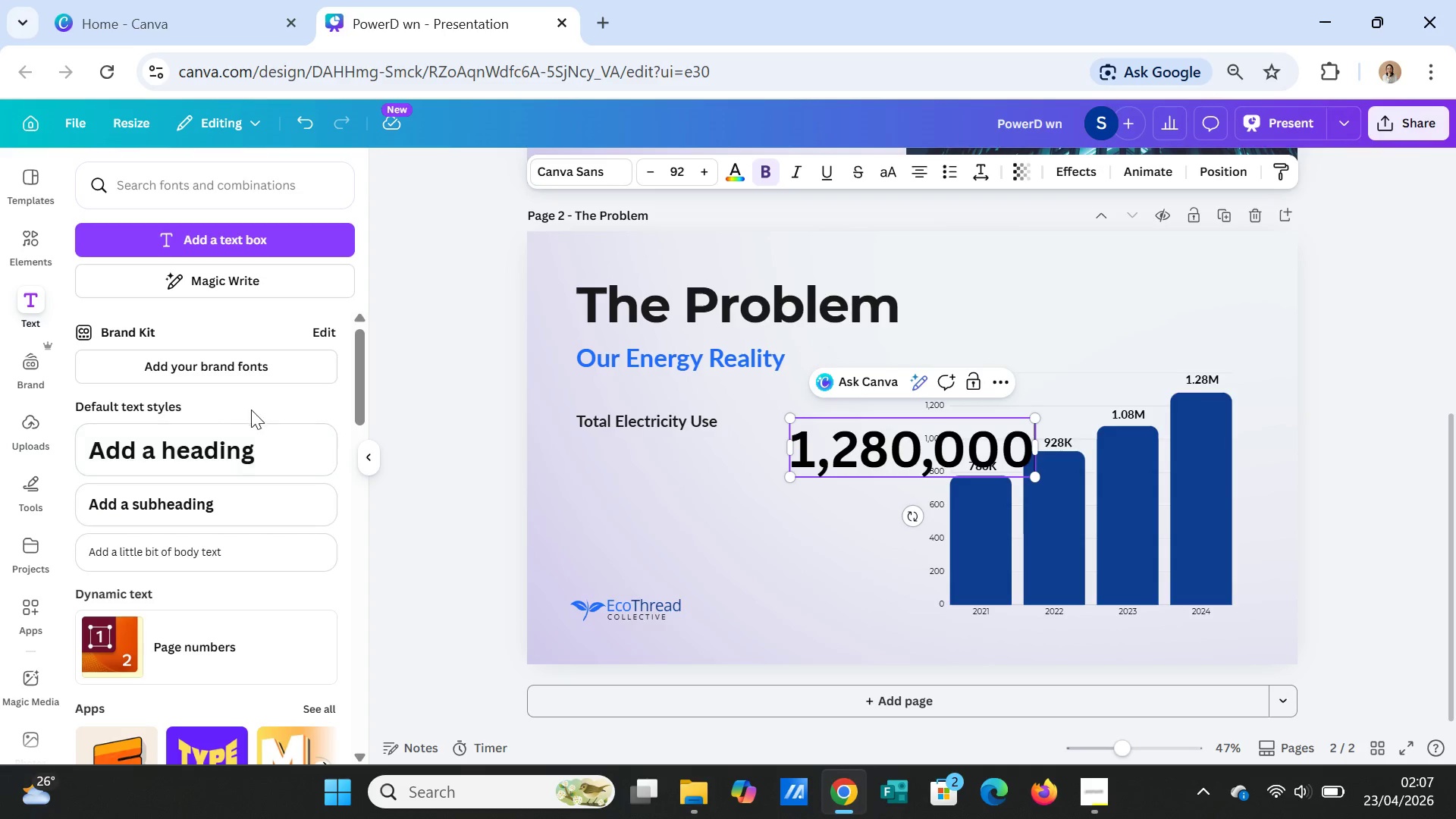 
left_click_drag(start_coordinate=[973, 457], to_coordinate=[759, 485])
 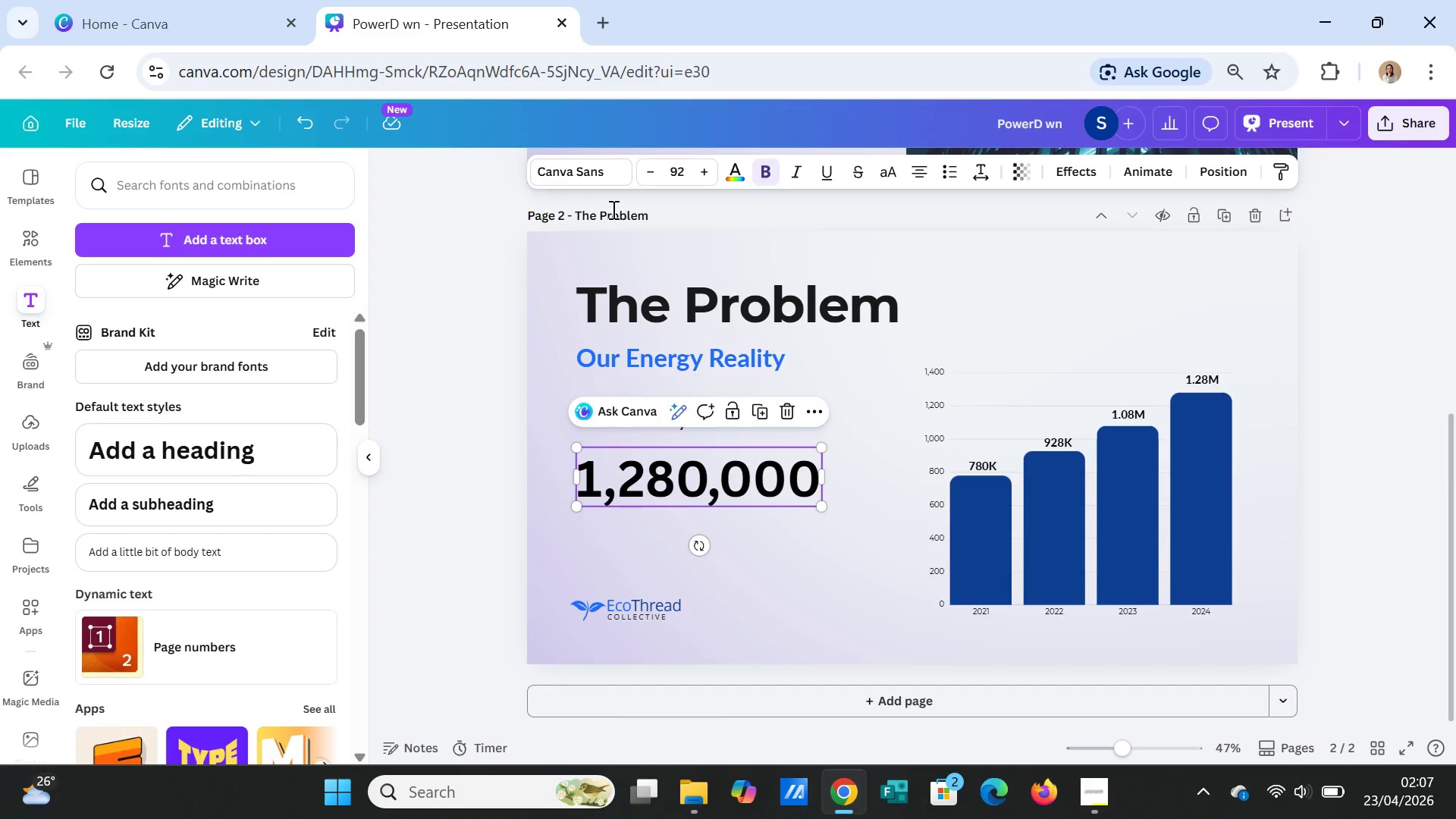 
left_click([607, 168])
 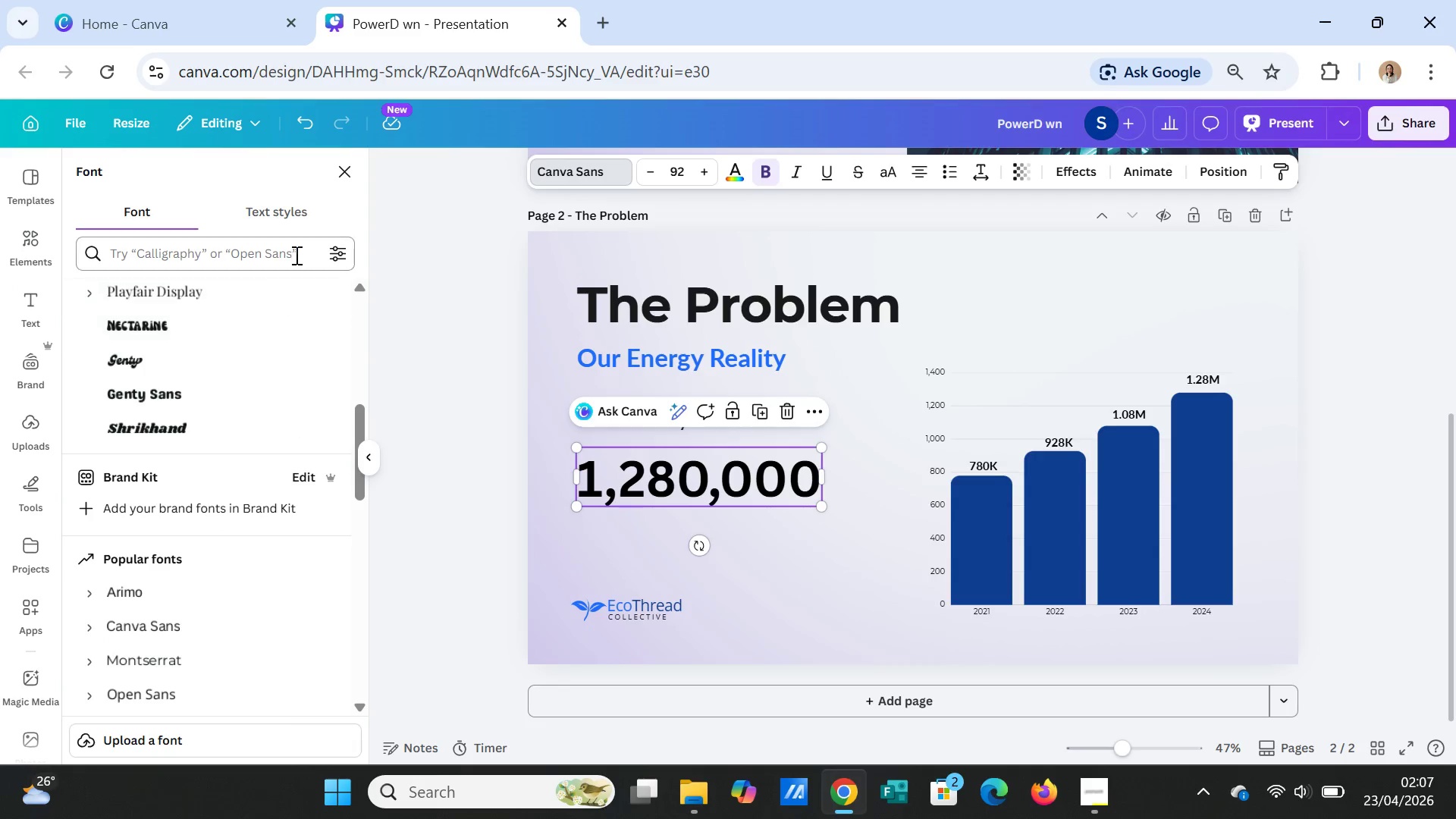 
left_click([338, 168])
 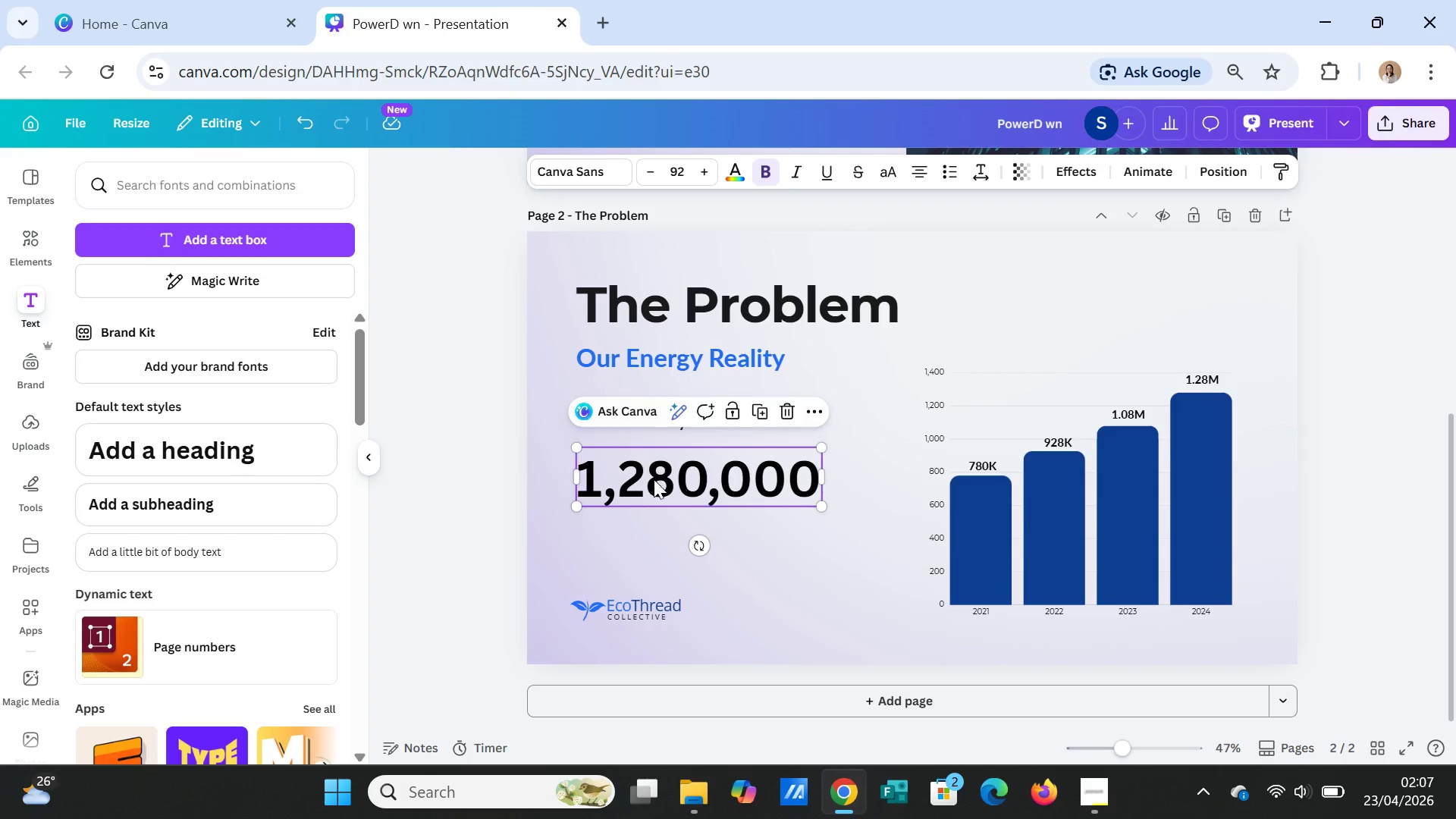 
left_click([603, 175])
 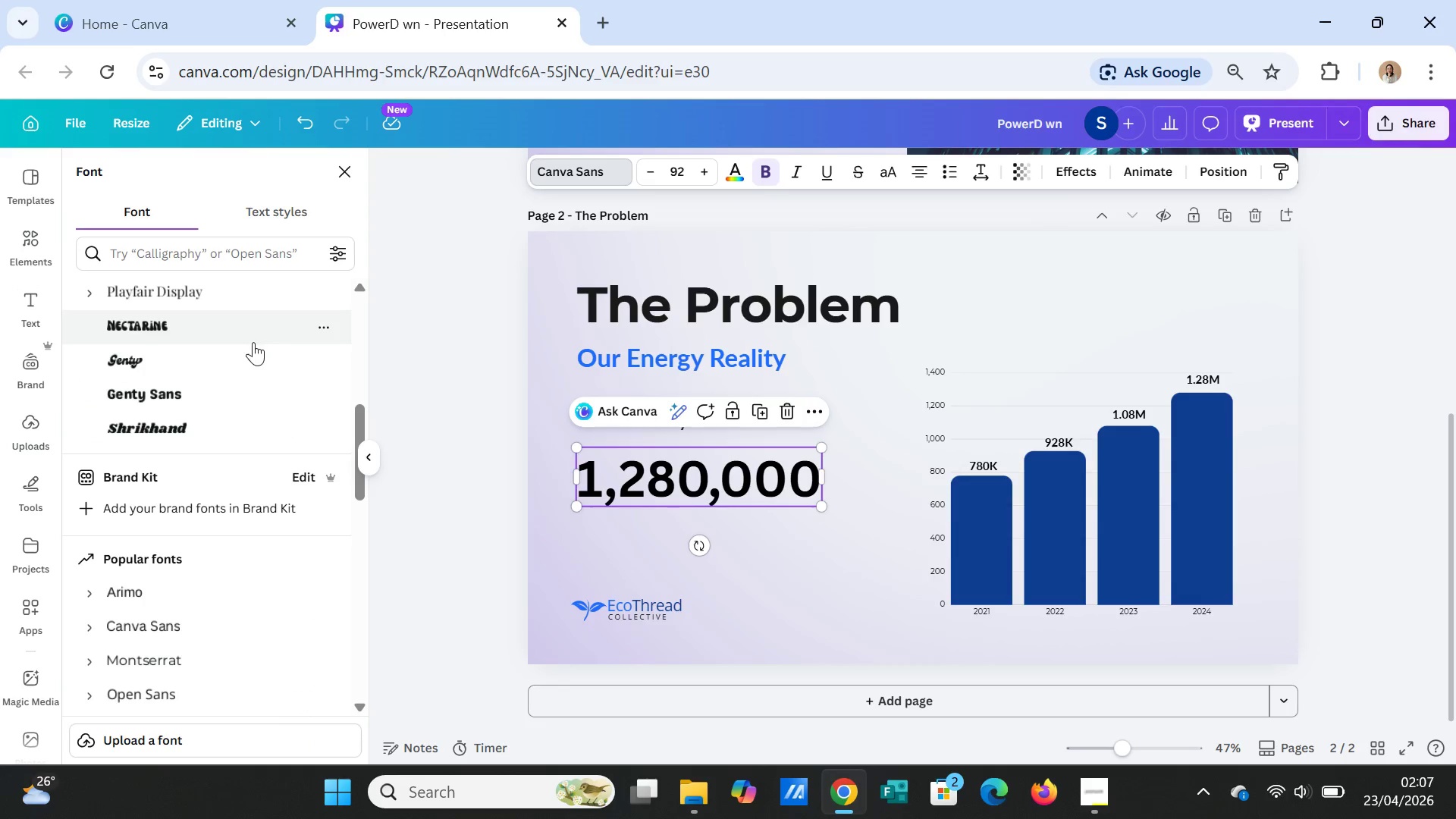 
scroll: coordinate [184, 425], scroll_direction: up, amount: 6.0
 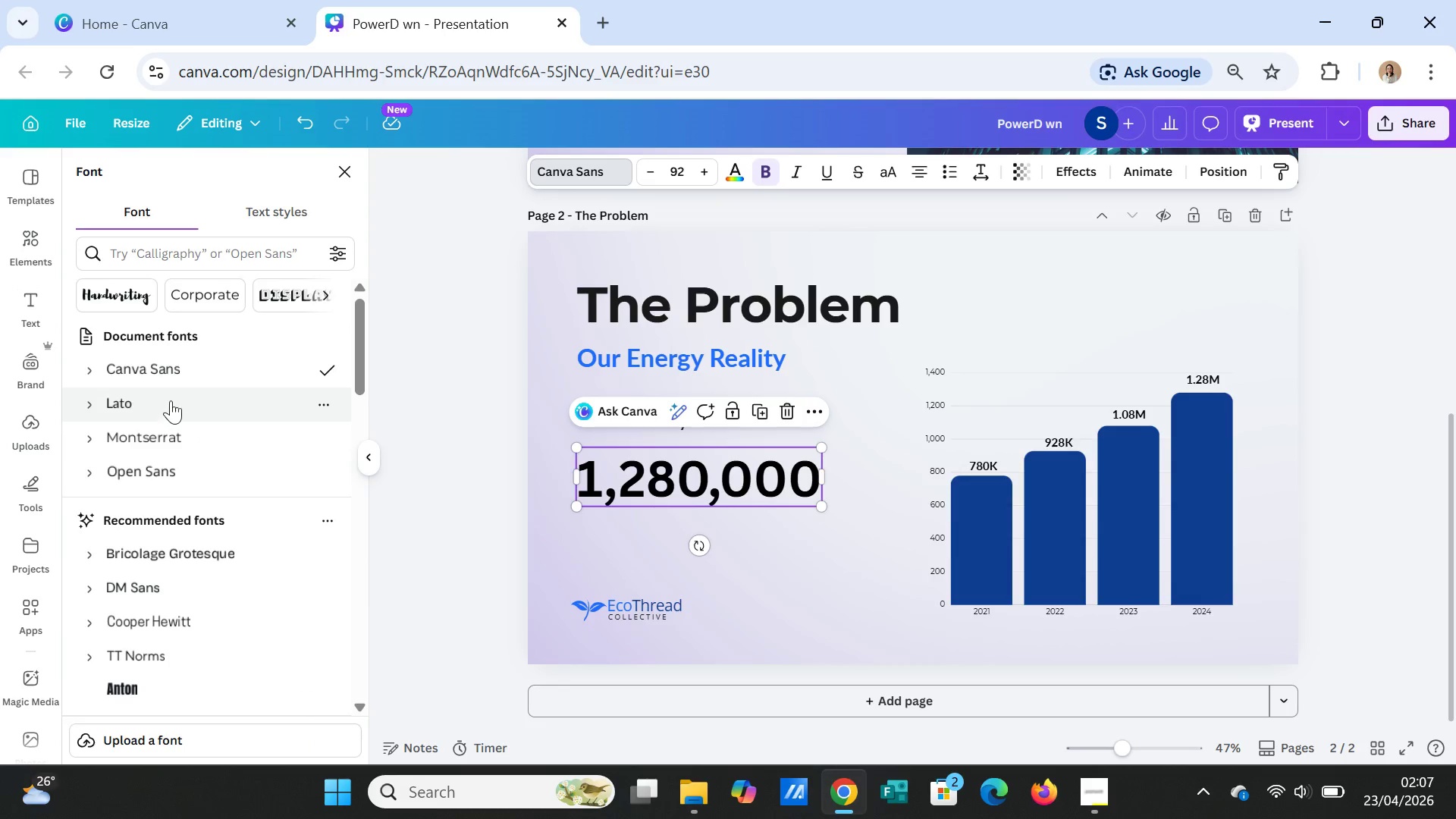 
left_click([170, 397])
 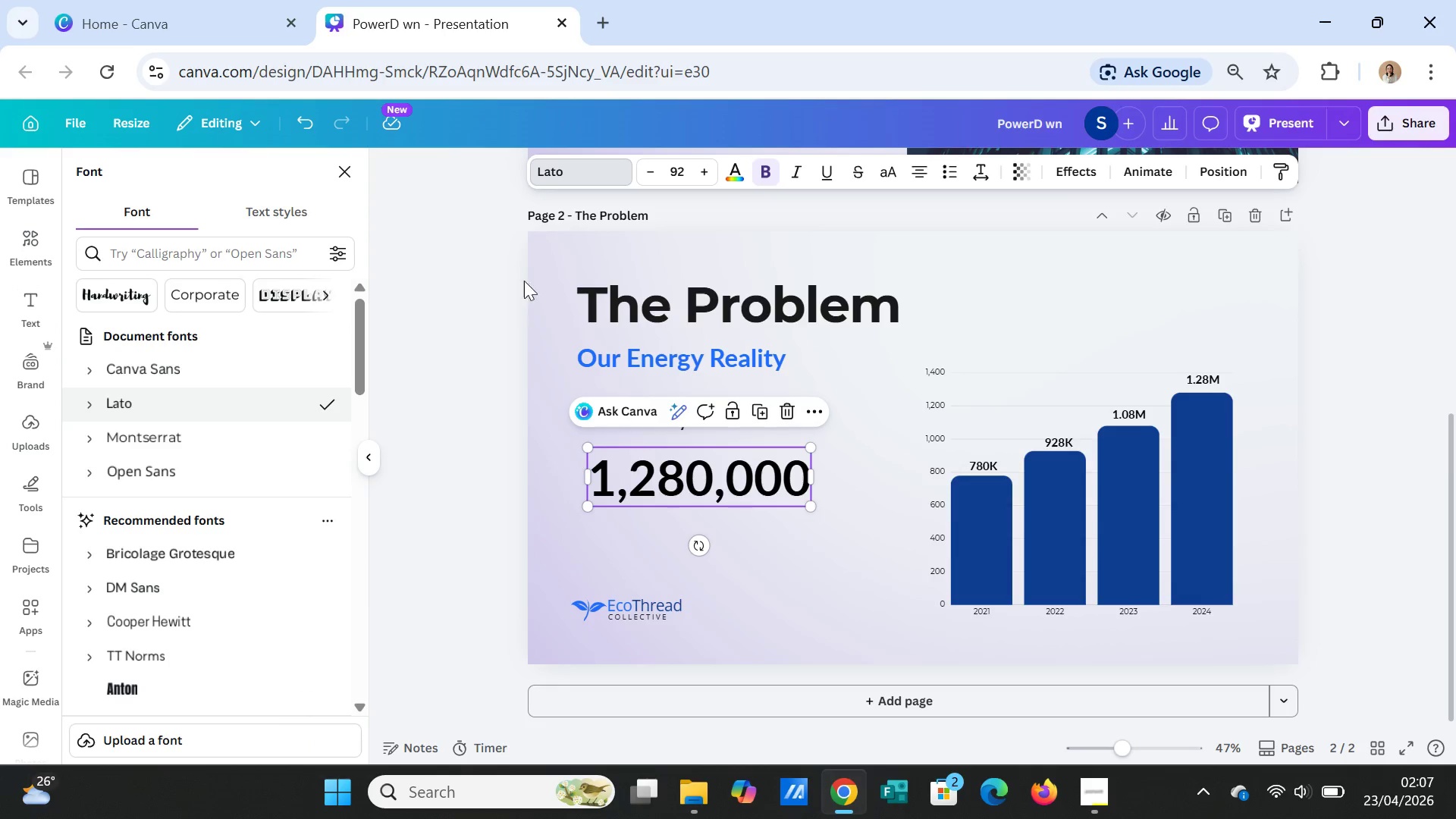 
left_click([740, 169])
 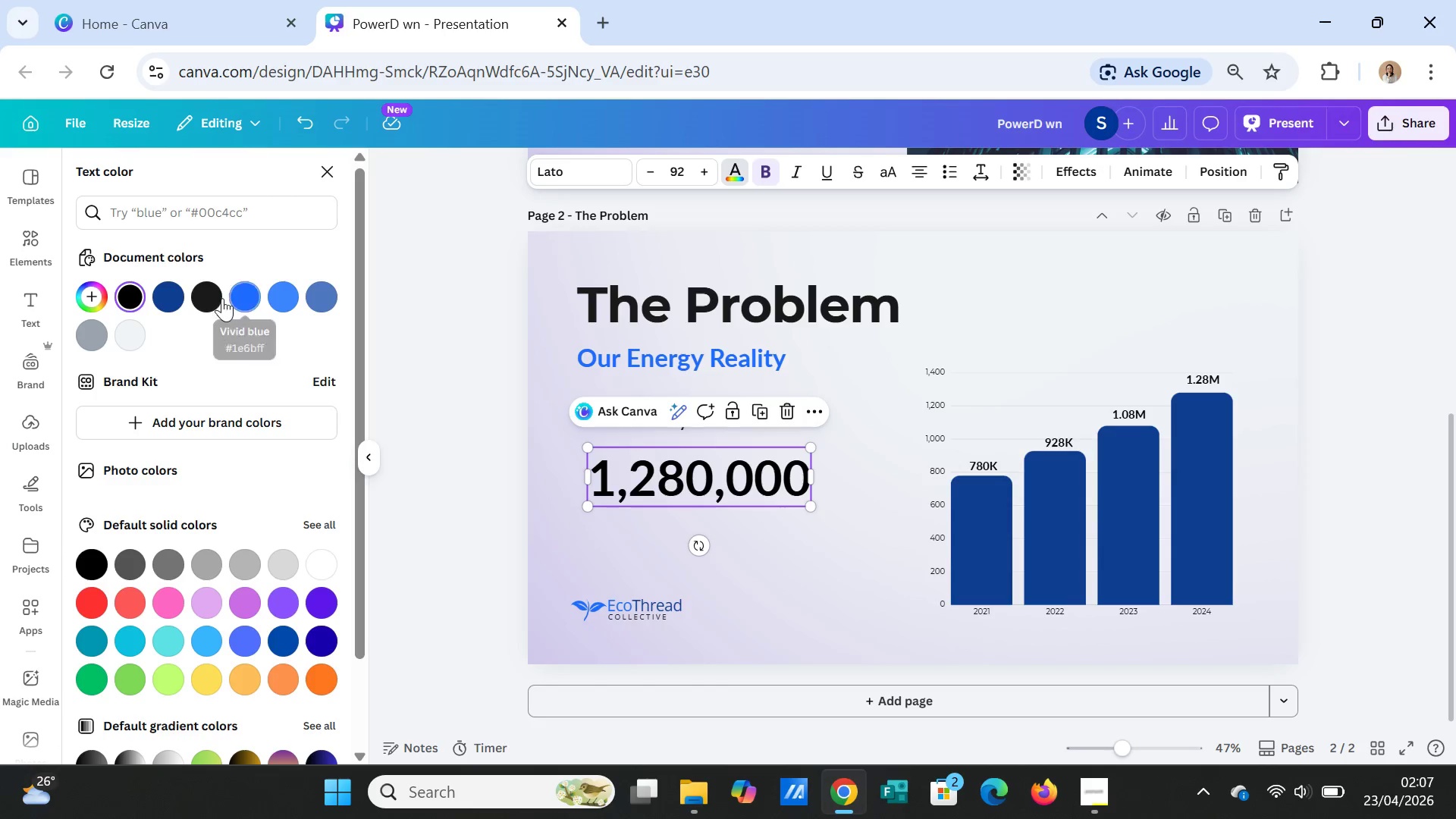 
left_click([212, 297])
 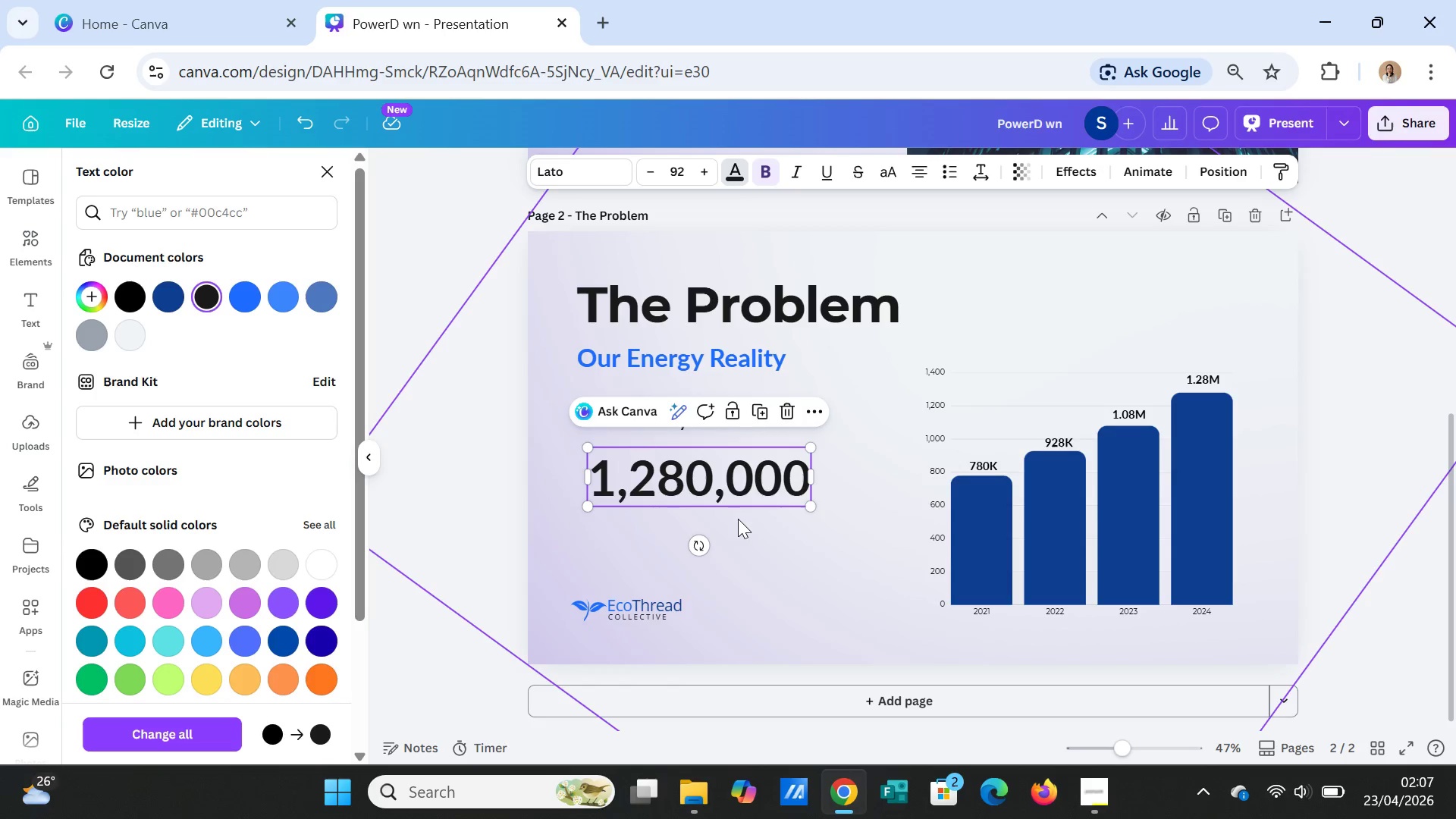 
wait(6.17)
 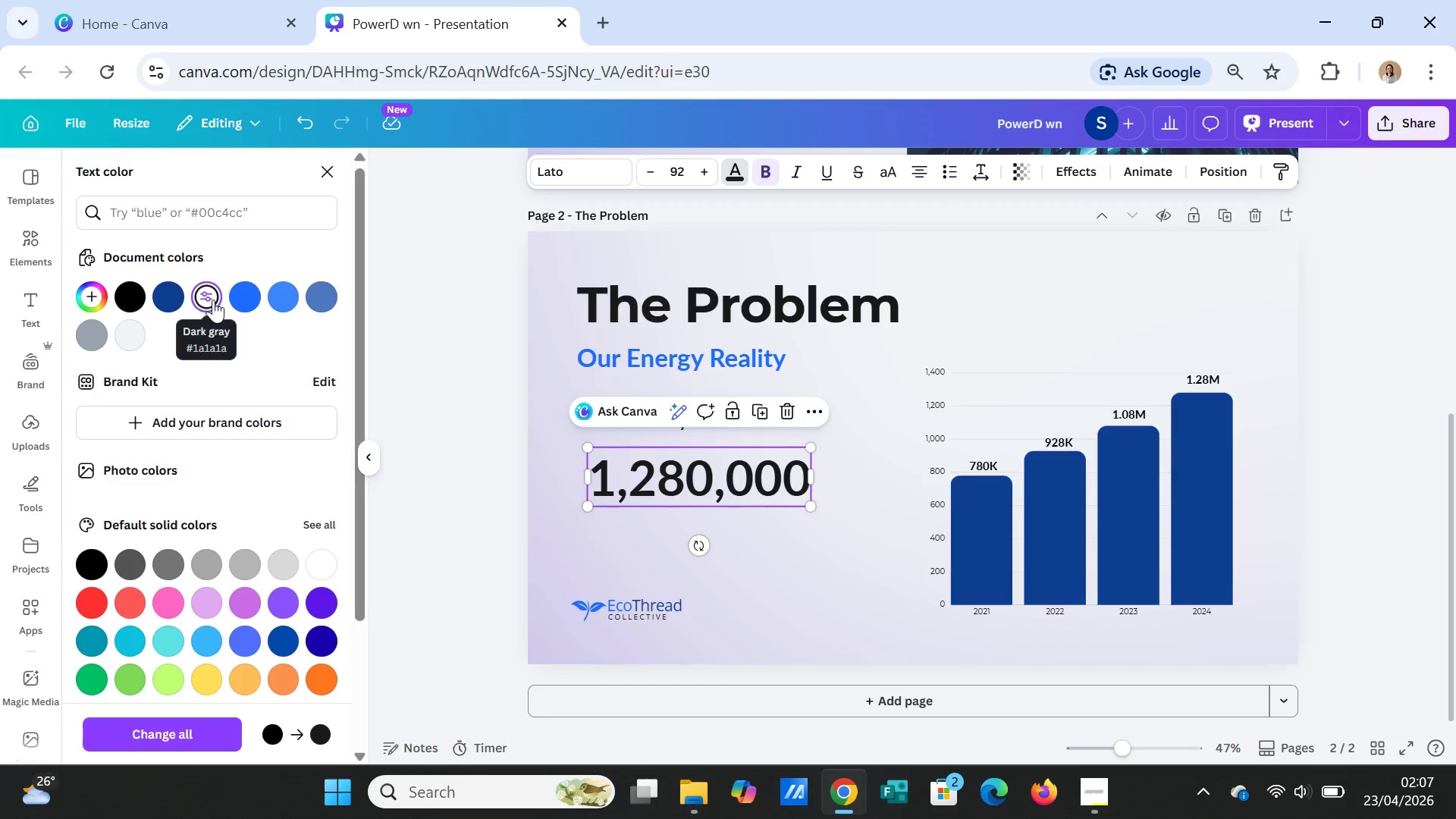 
left_click([631, 607])
 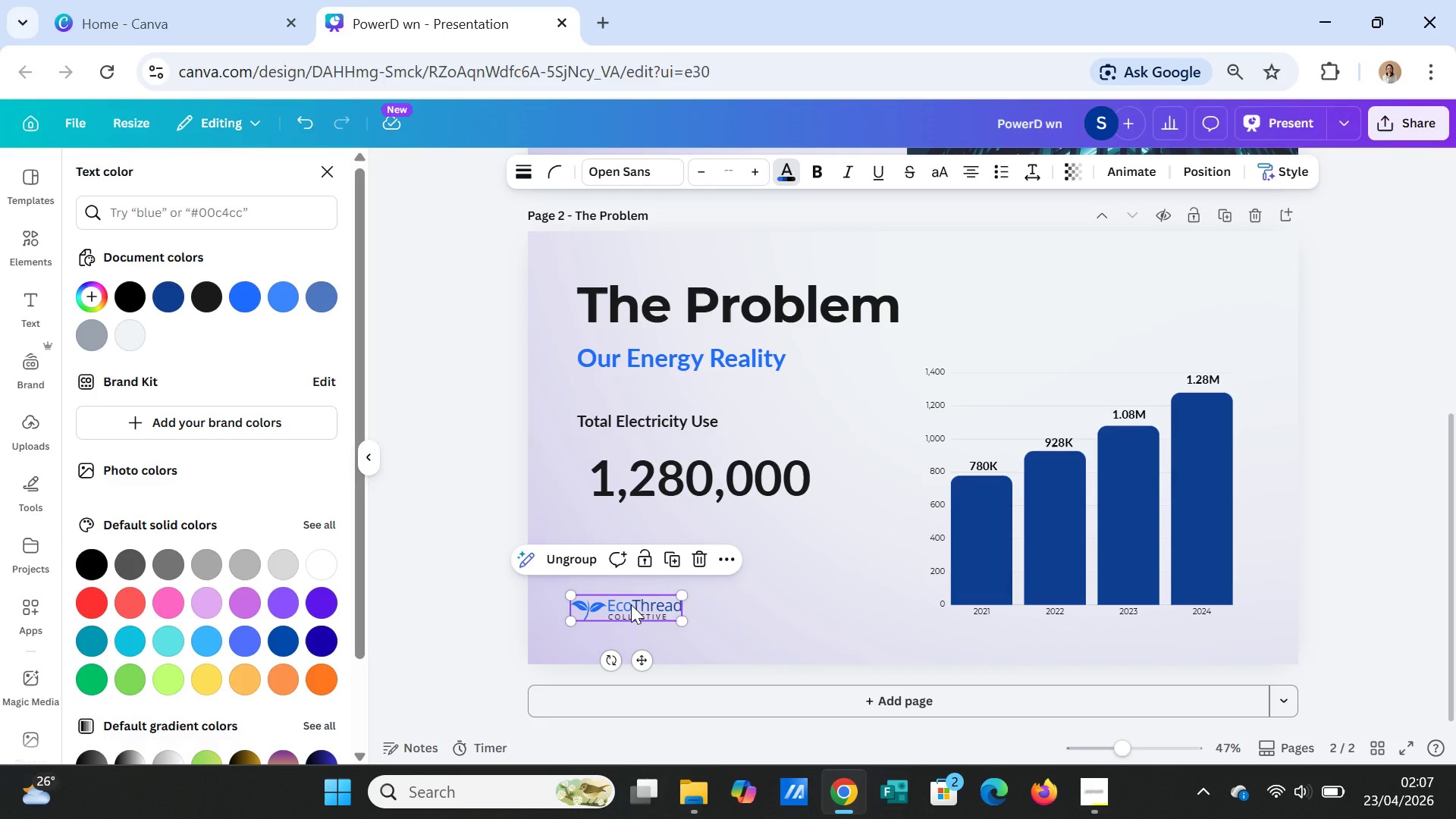 
key(Delete)
 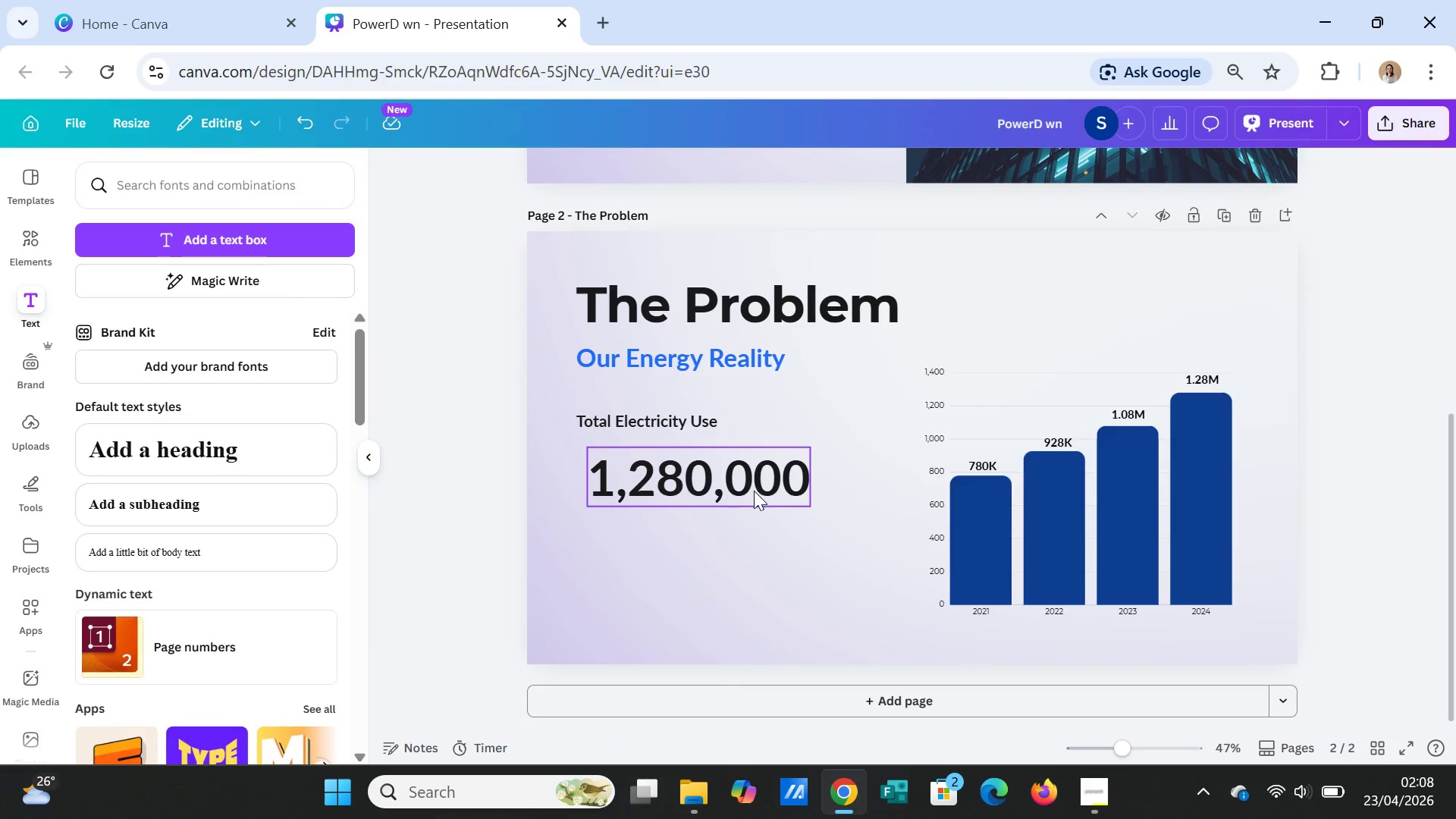 
wait(5.17)
 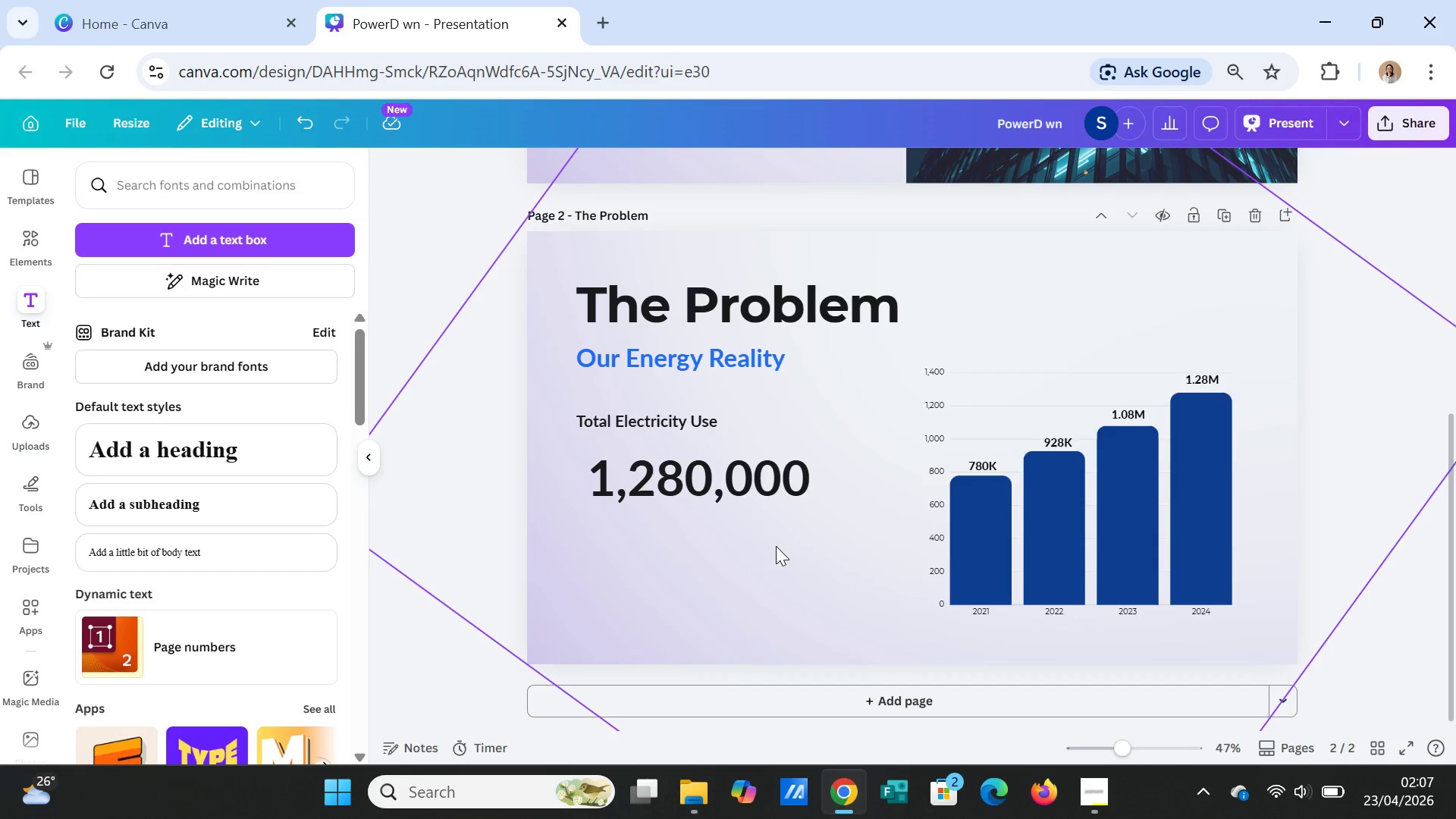 
left_click([640, 422])
 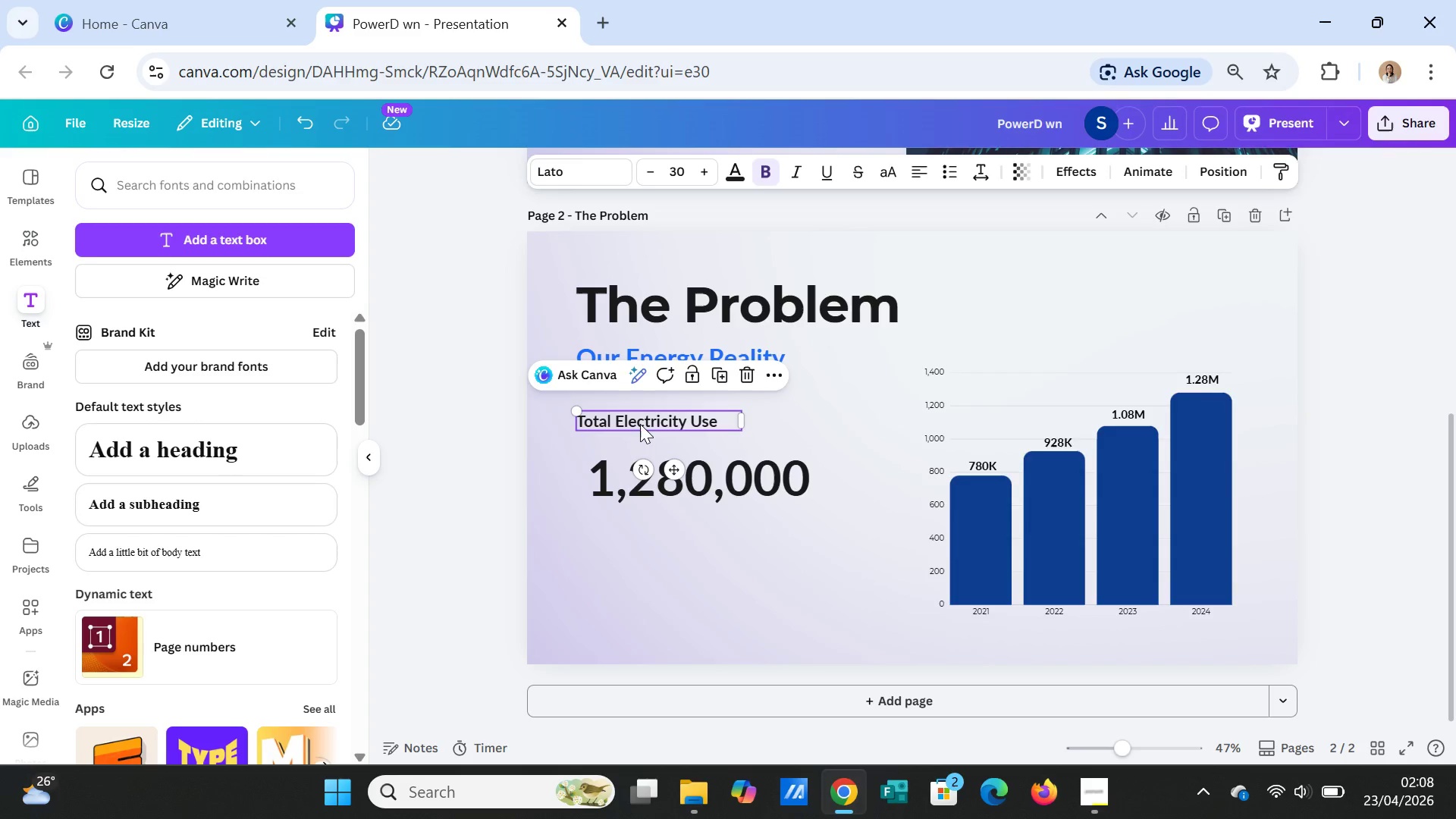 
key(Control+C)
 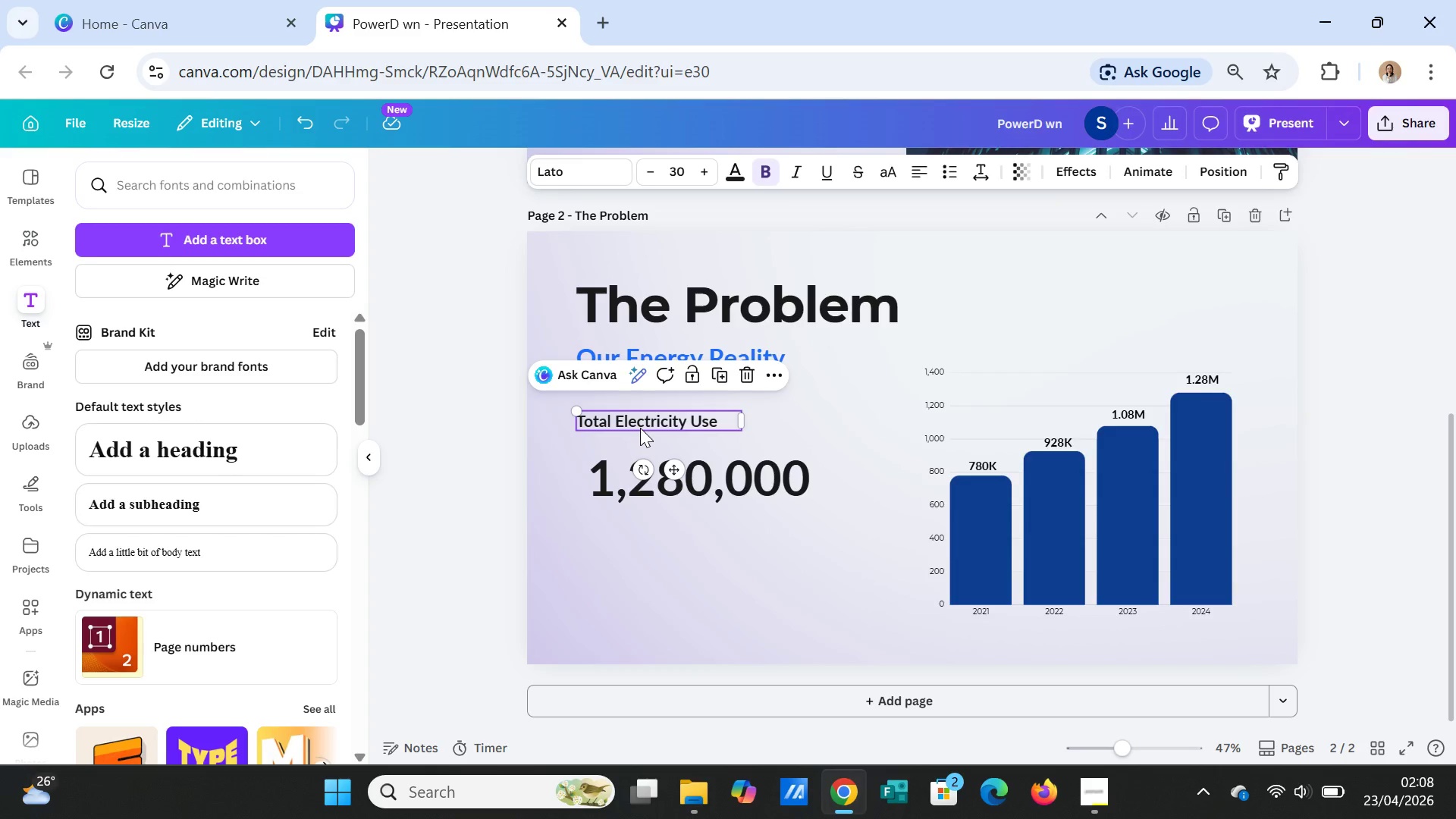 
key(Control+V)
 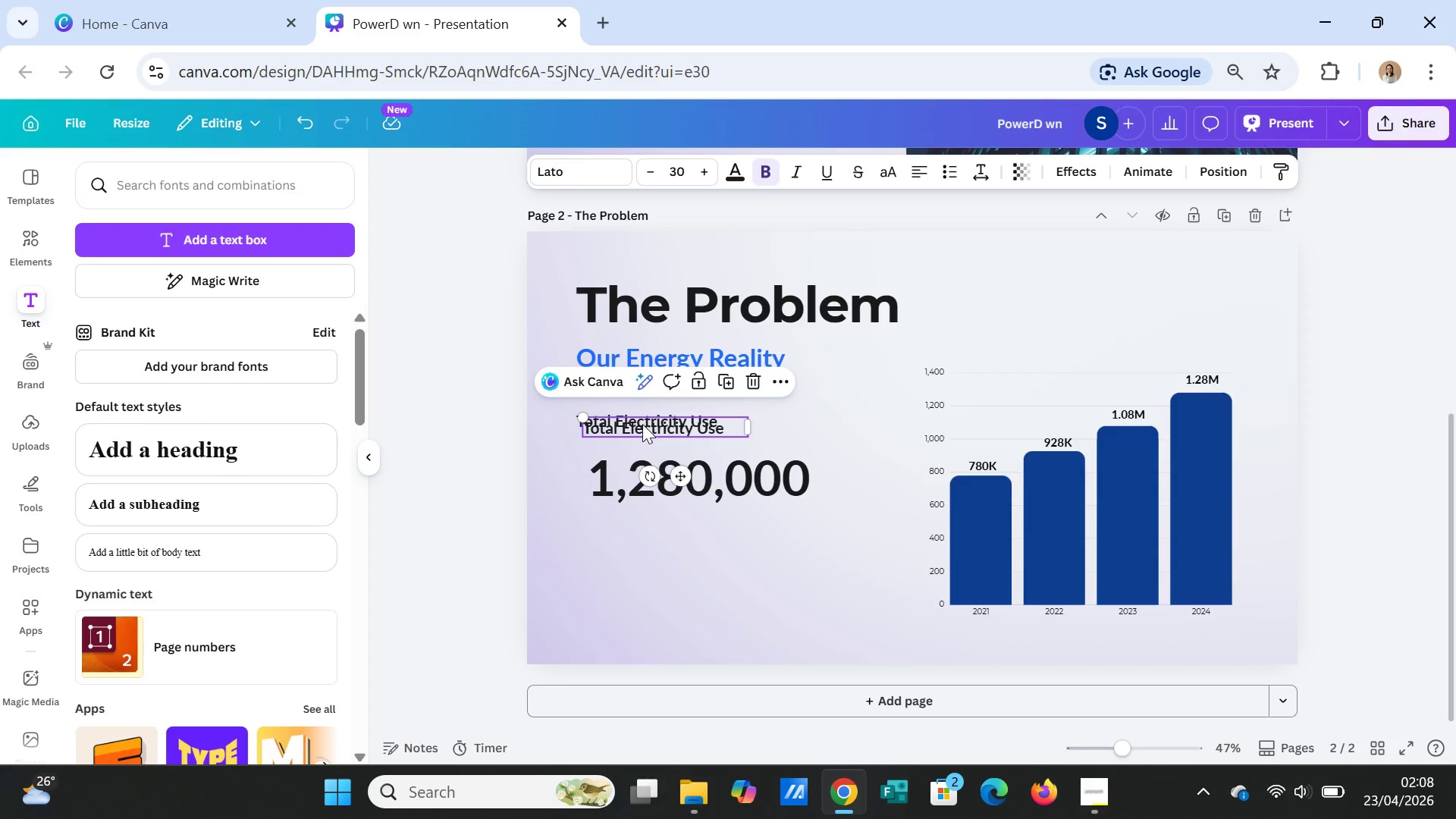 
left_click_drag(start_coordinate=[642, 423], to_coordinate=[641, 522])
 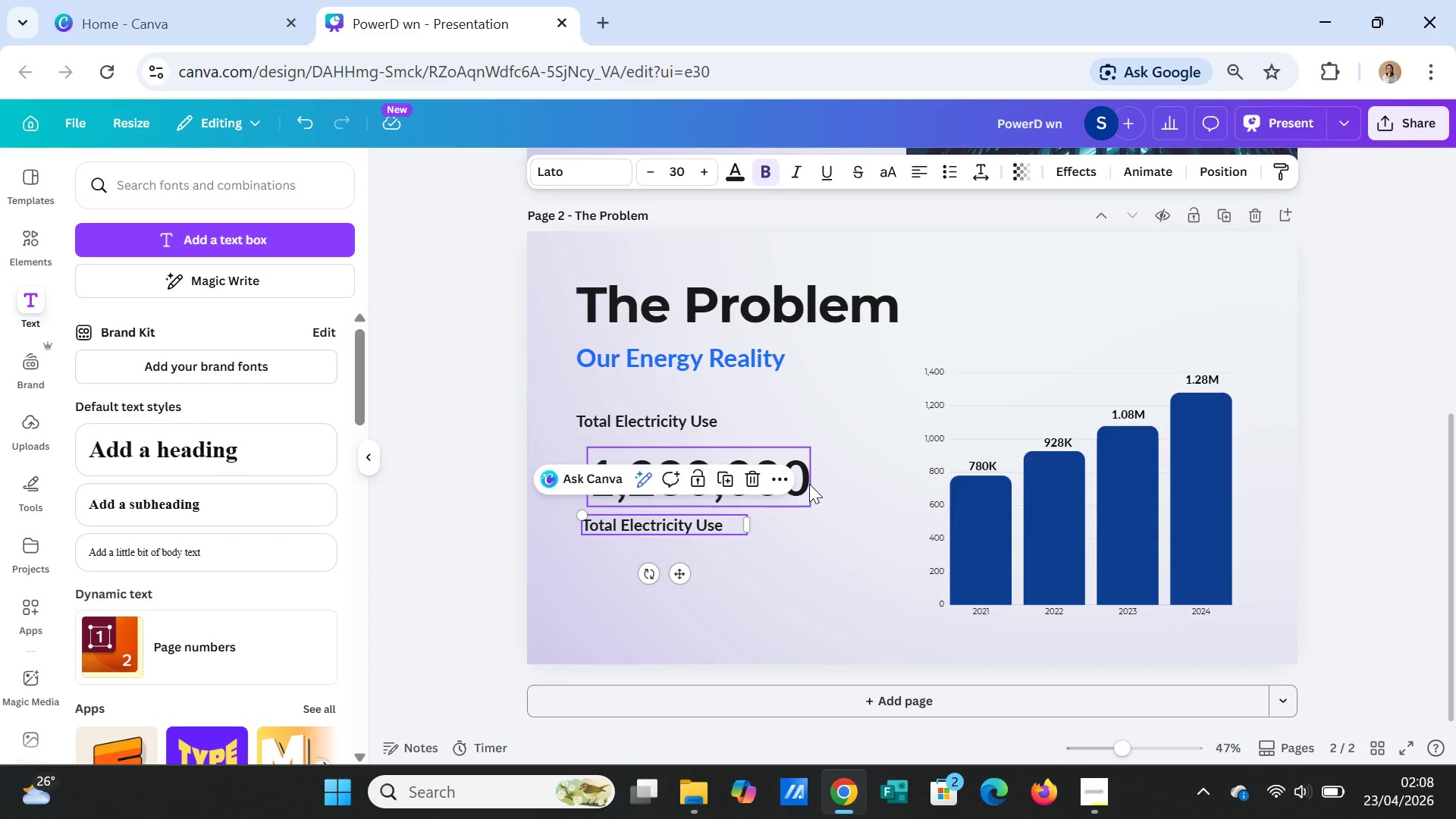 
left_click([805, 484])
 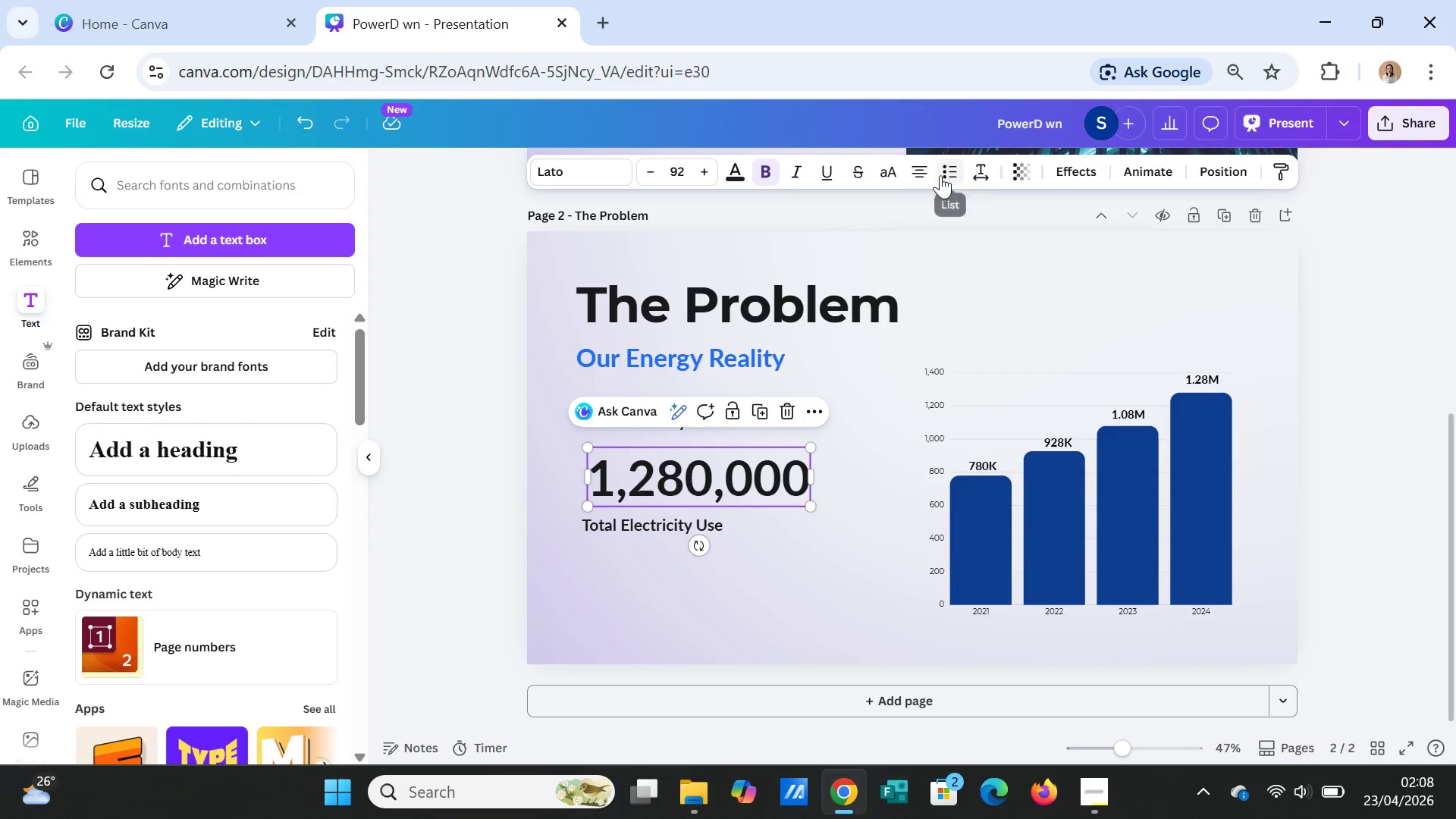 
left_click([918, 171])
 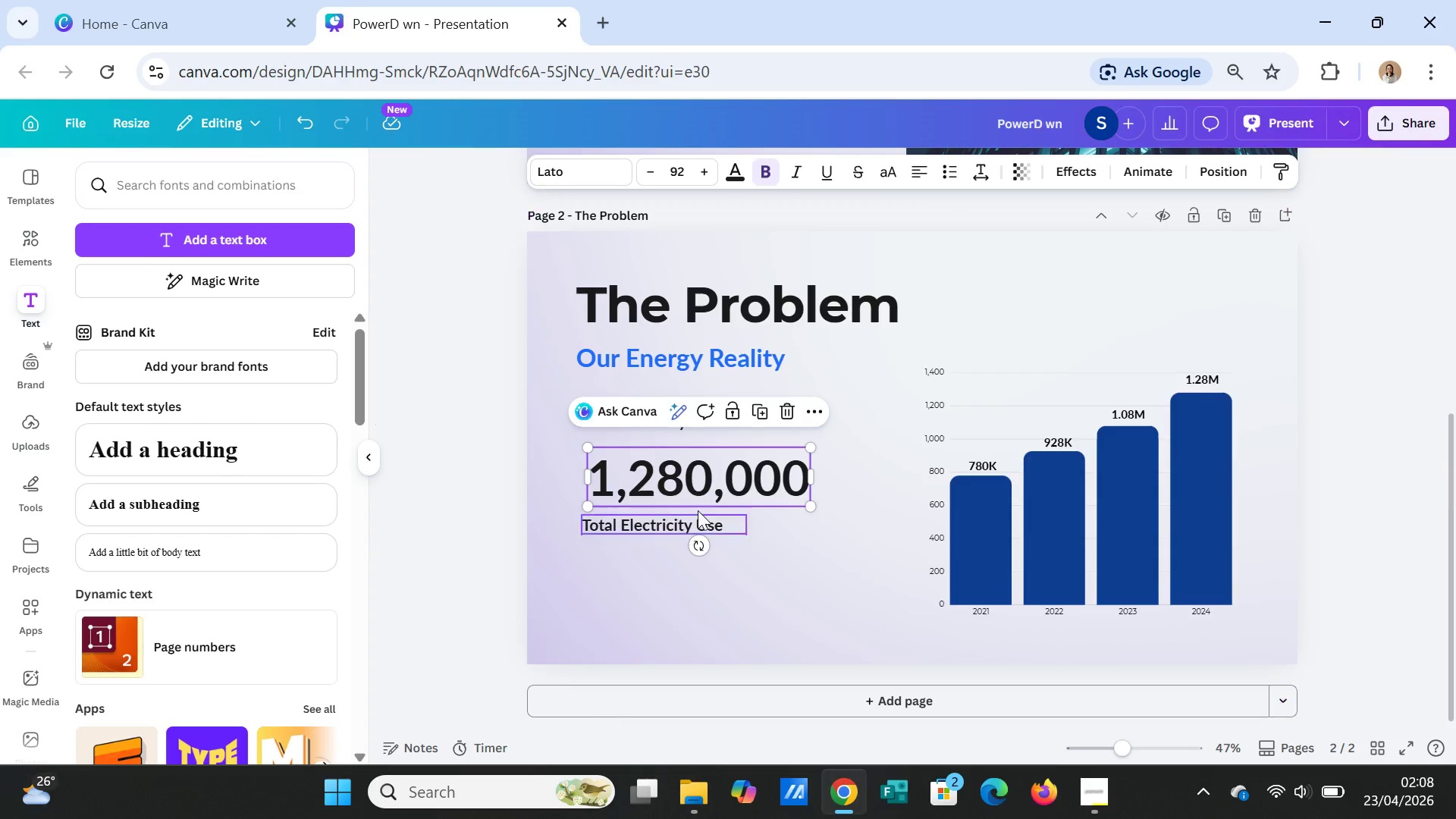 
left_click_drag(start_coordinate=[713, 479], to_coordinate=[704, 477])
 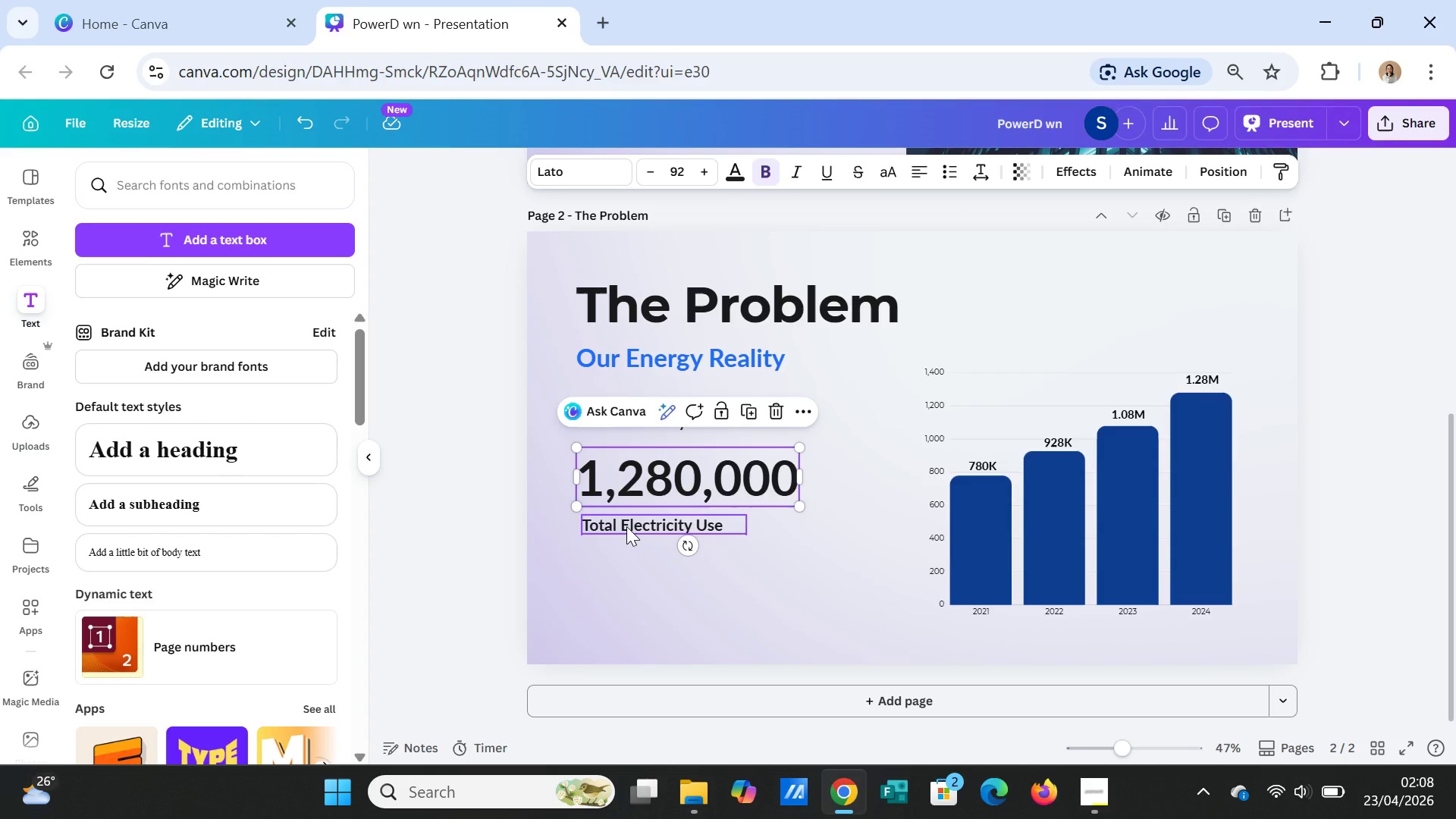 
double_click([626, 526])
 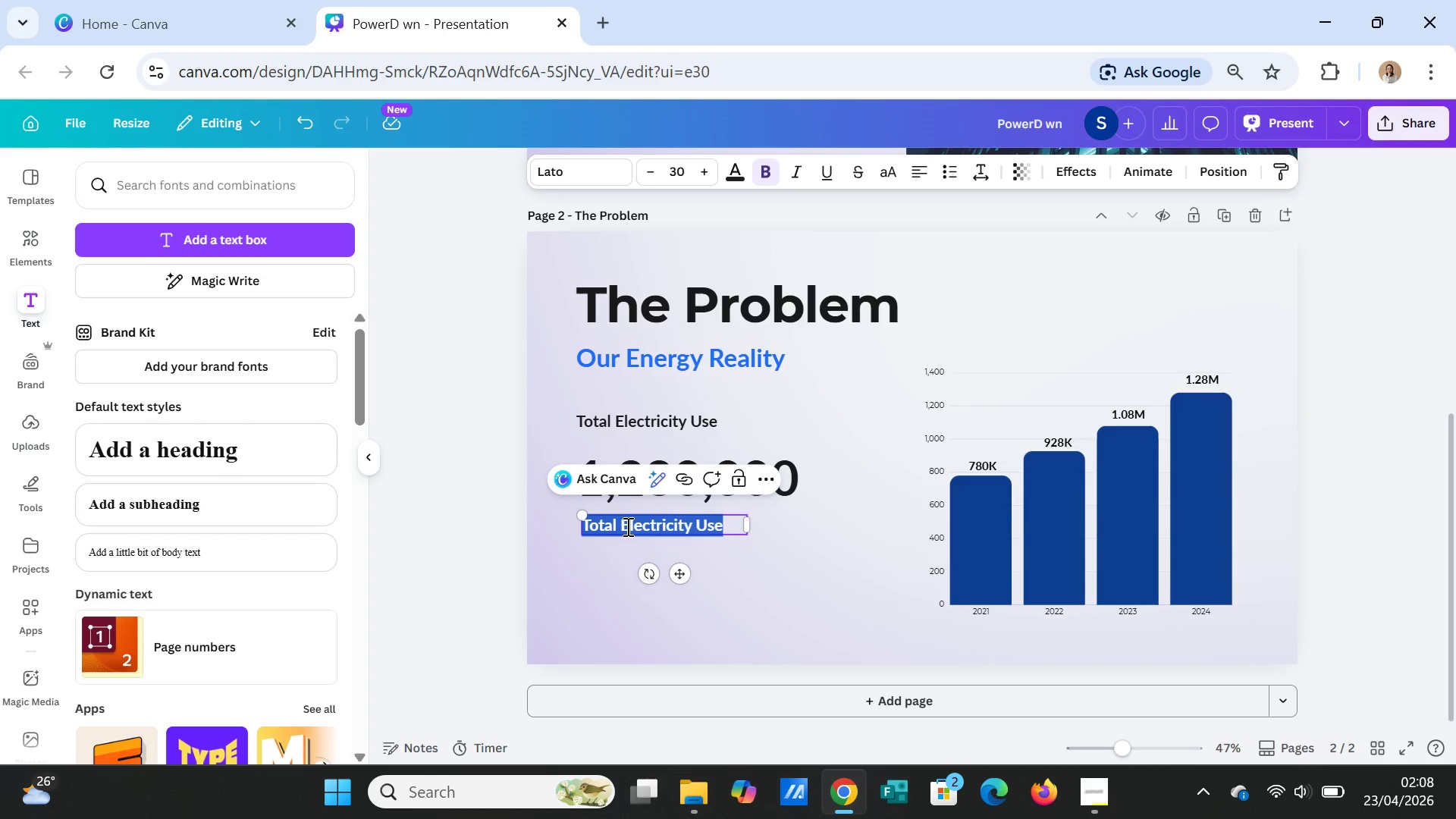 
triple_click([626, 526])
 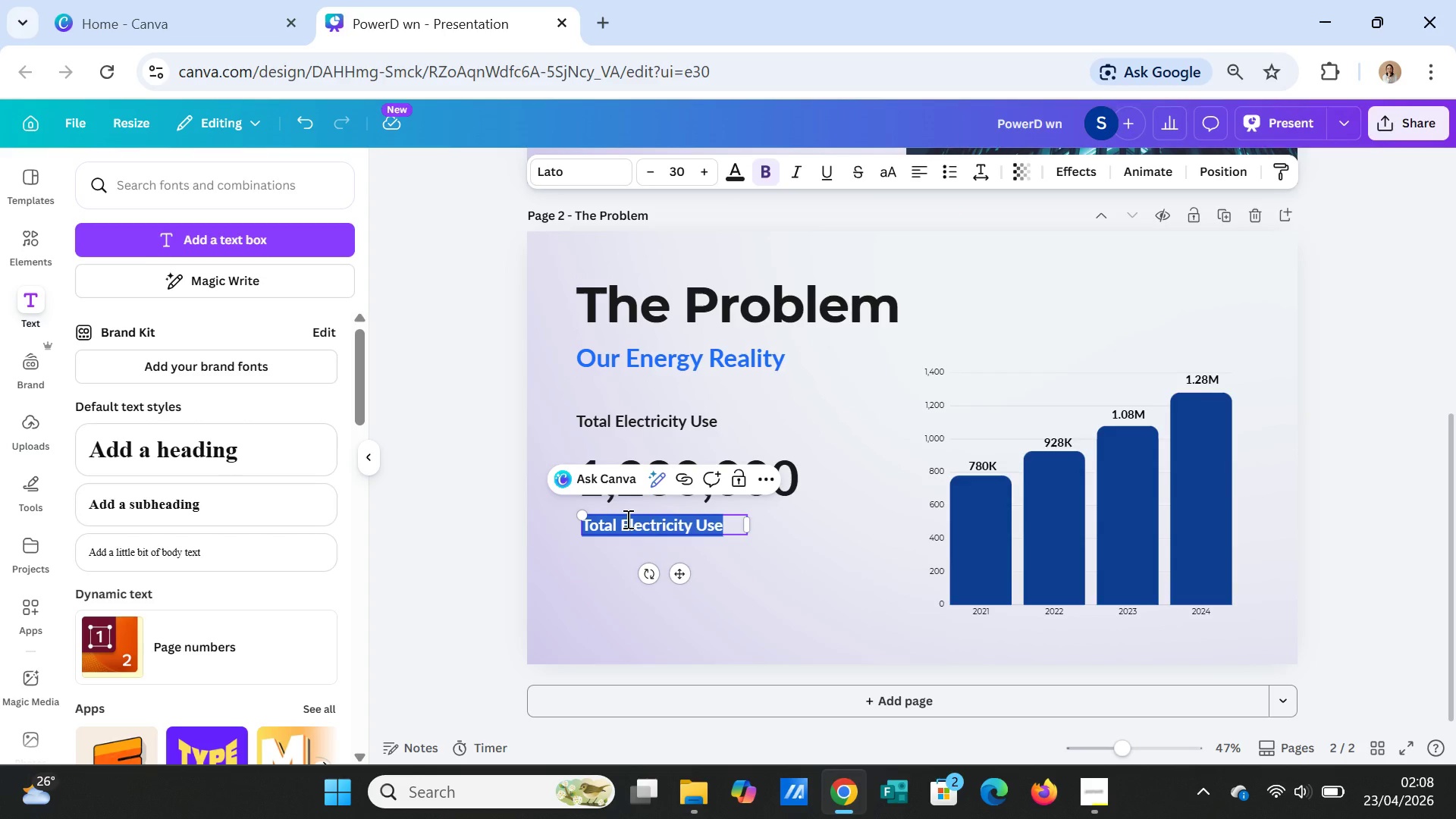 
type(kWh / Year)
 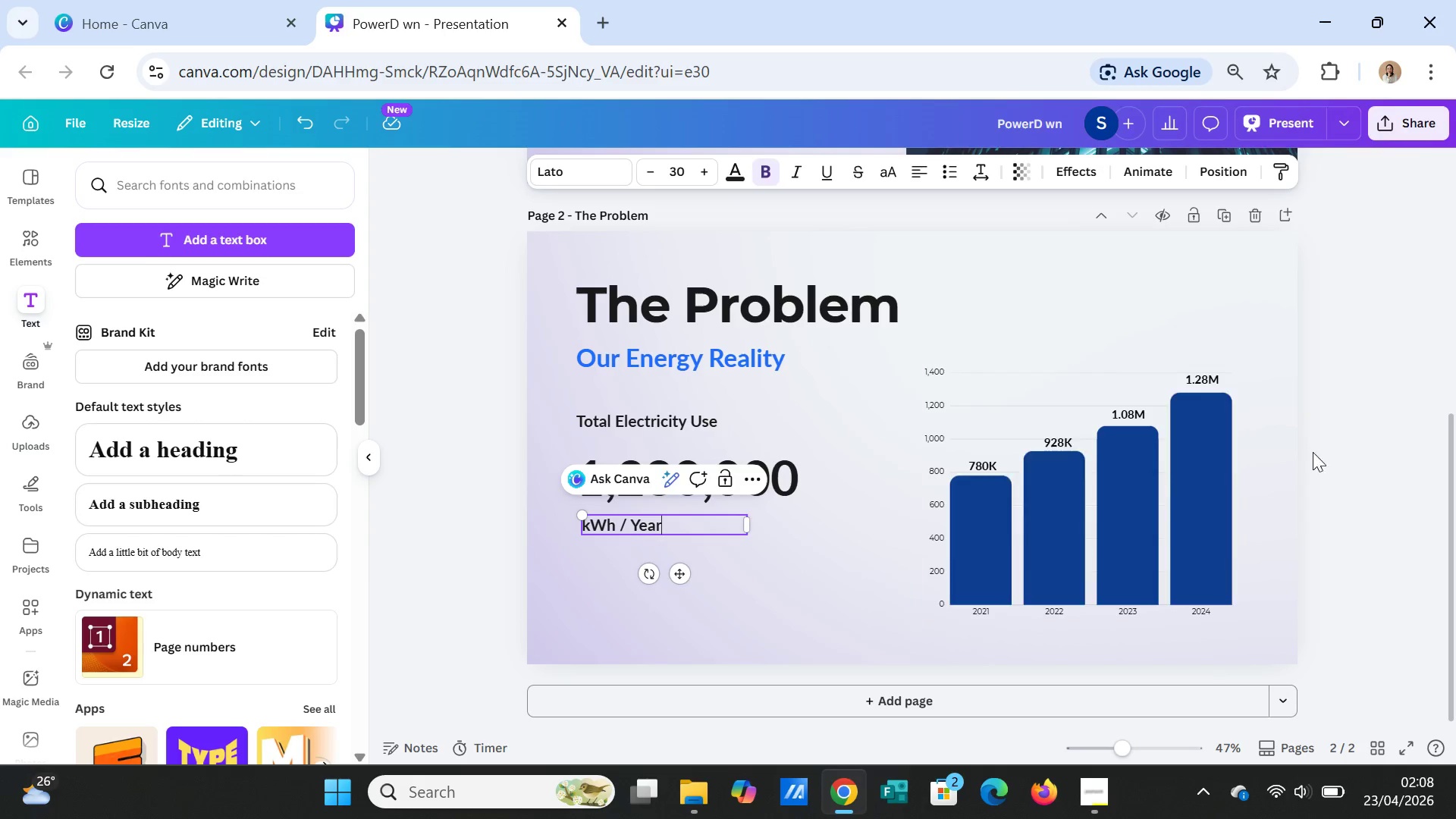 
left_click([1412, 450])
 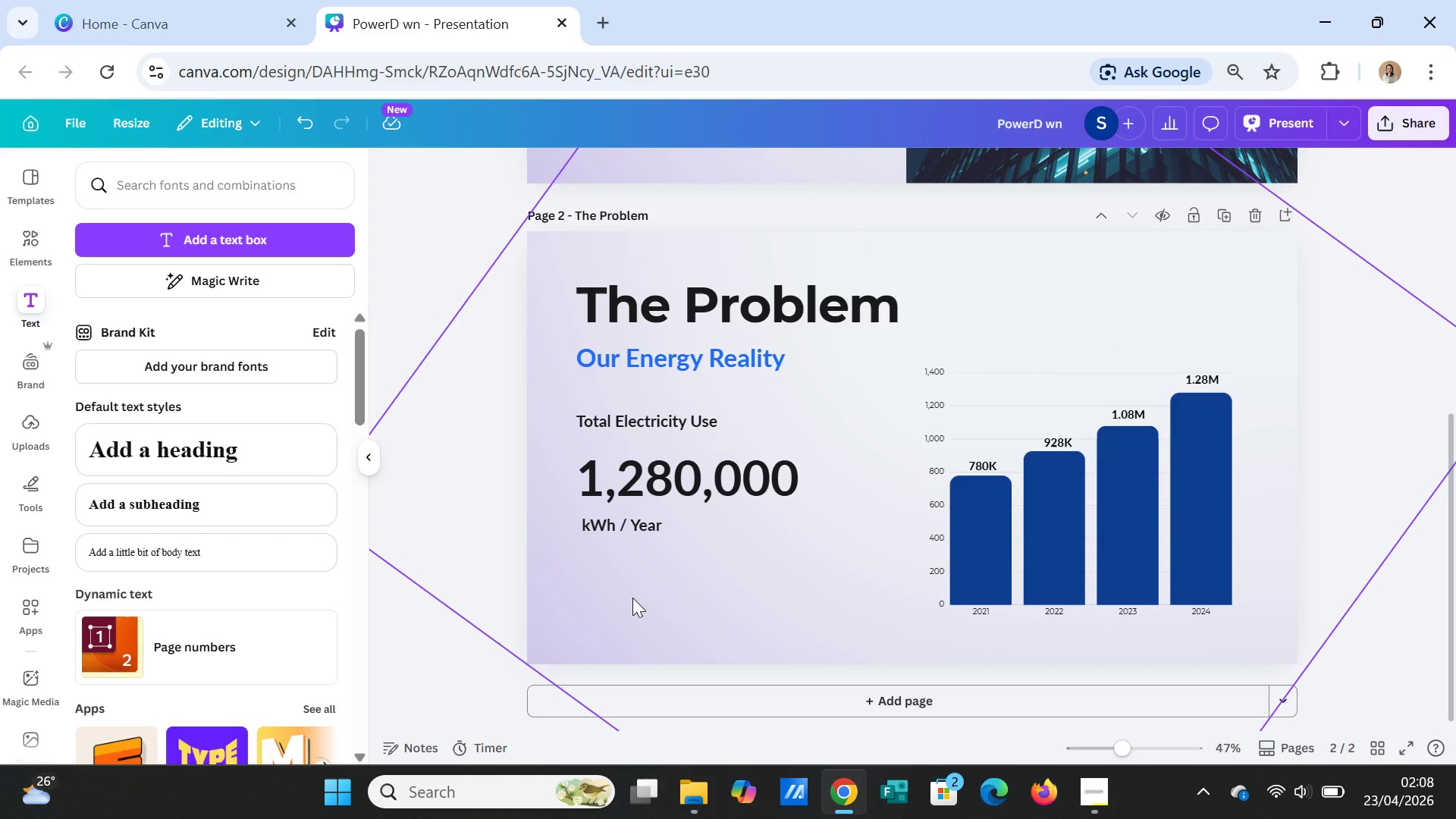 
wait(5.42)
 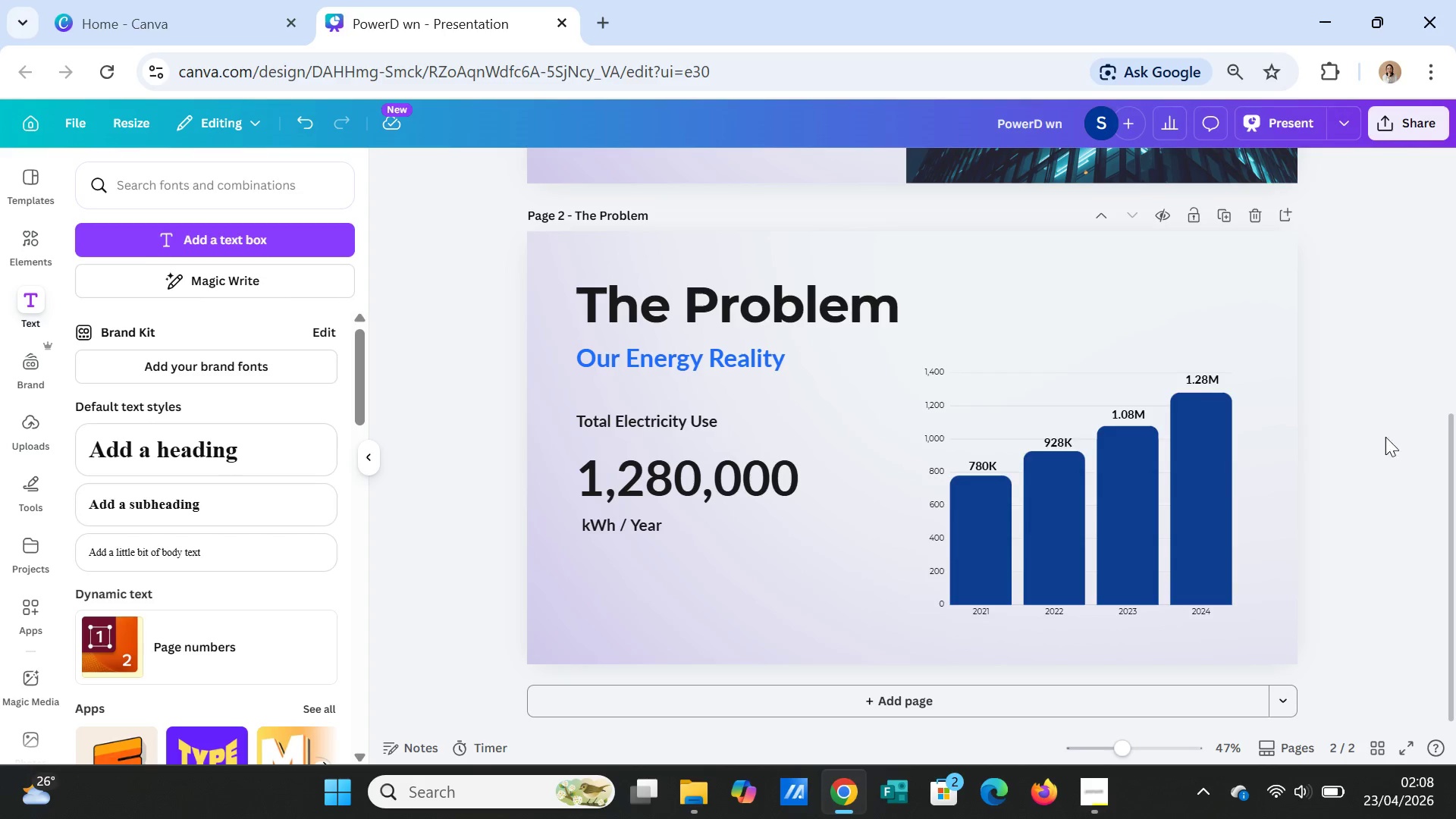 
left_click([651, 481])
 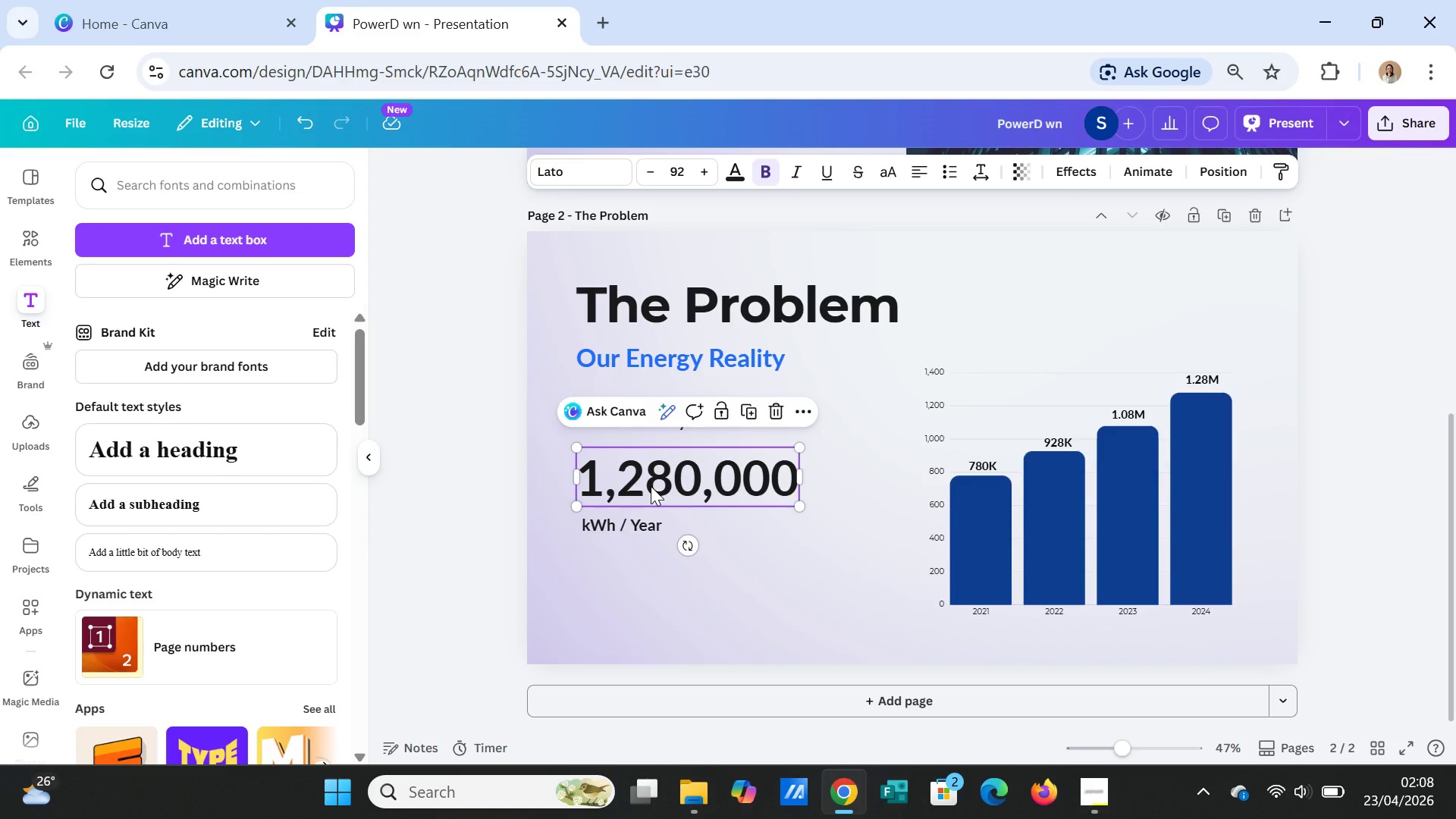 
key(Control+C)
 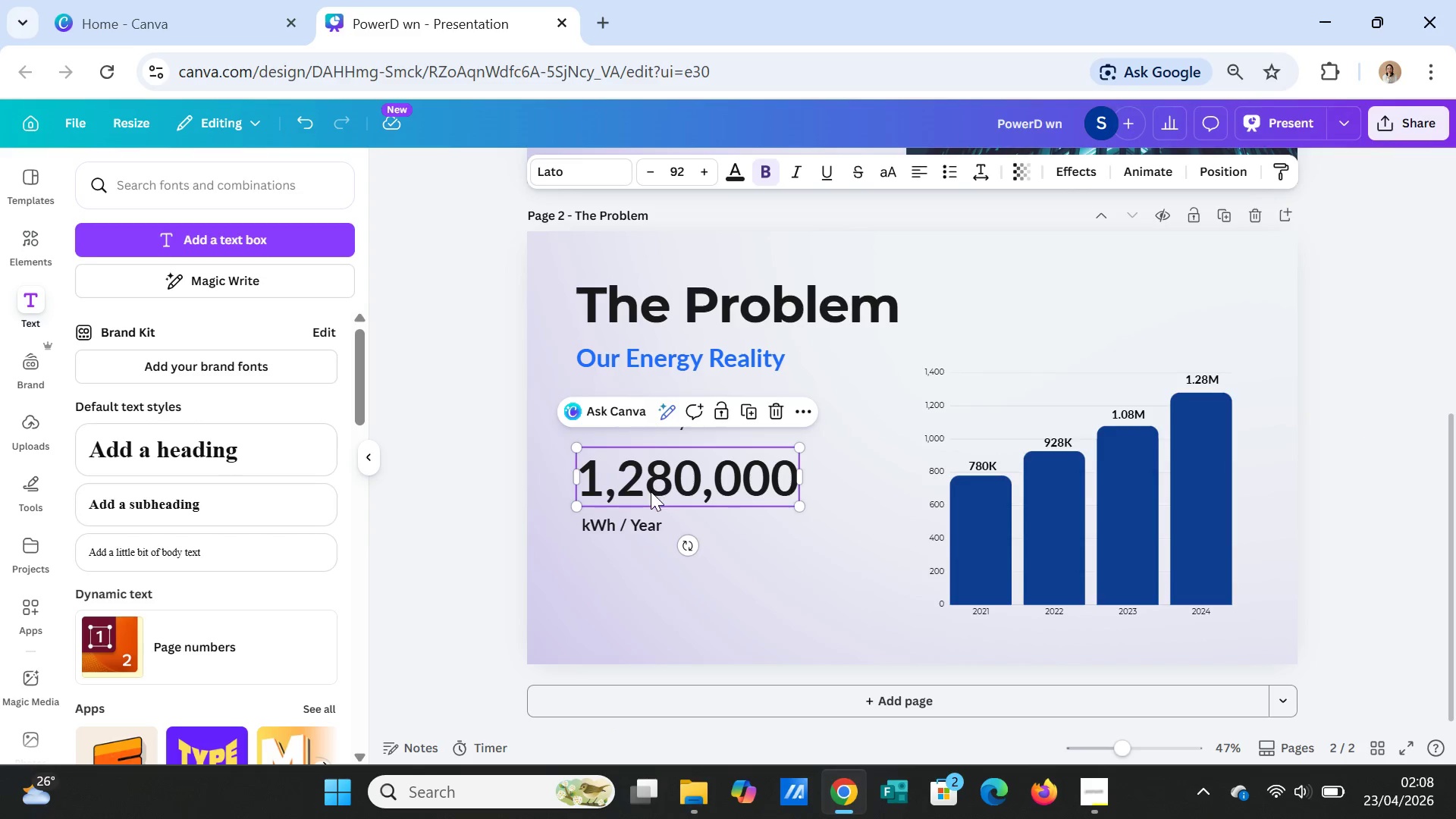 
key(Control+V)
 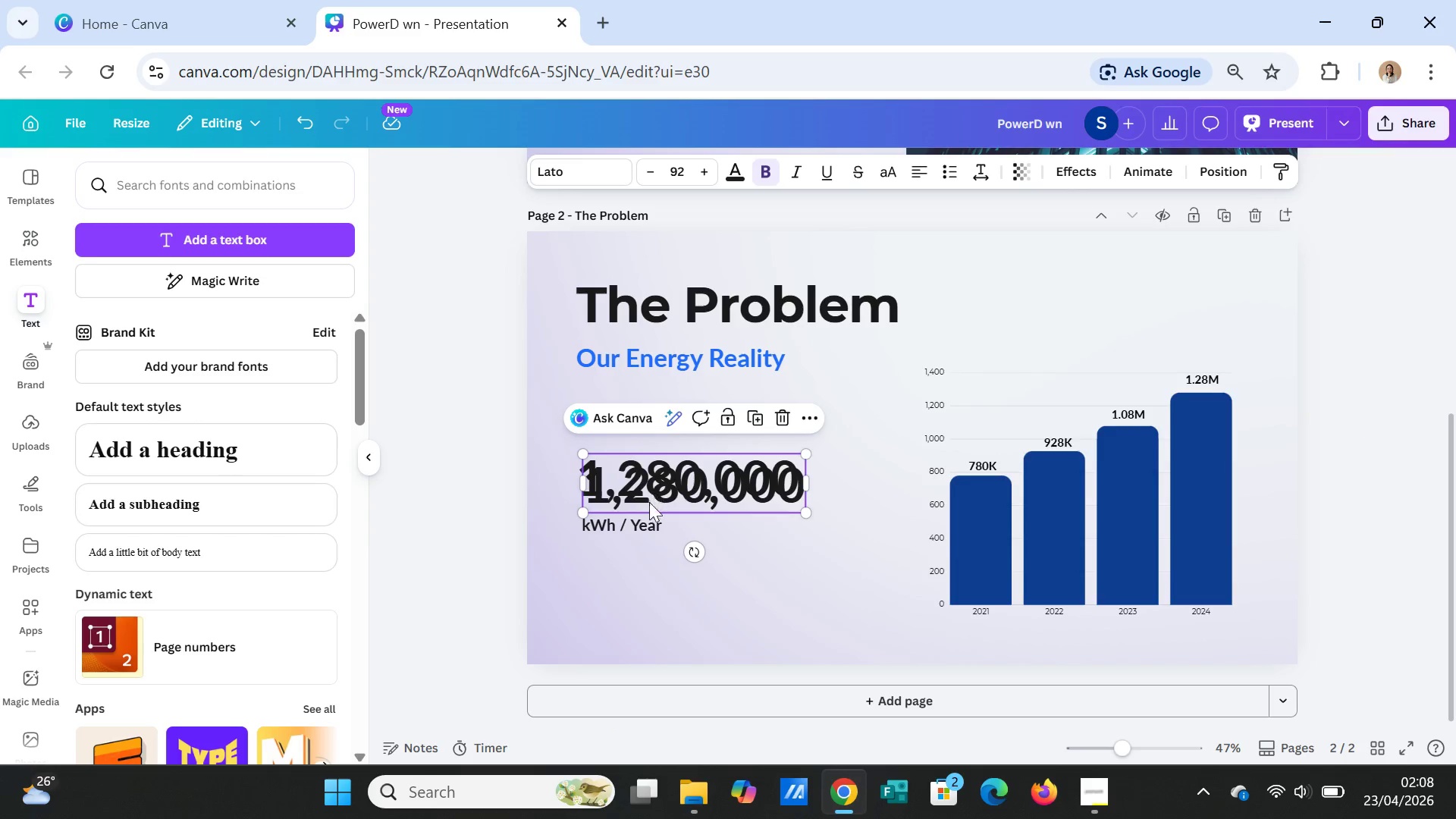 
left_click_drag(start_coordinate=[653, 491], to_coordinate=[648, 601])
 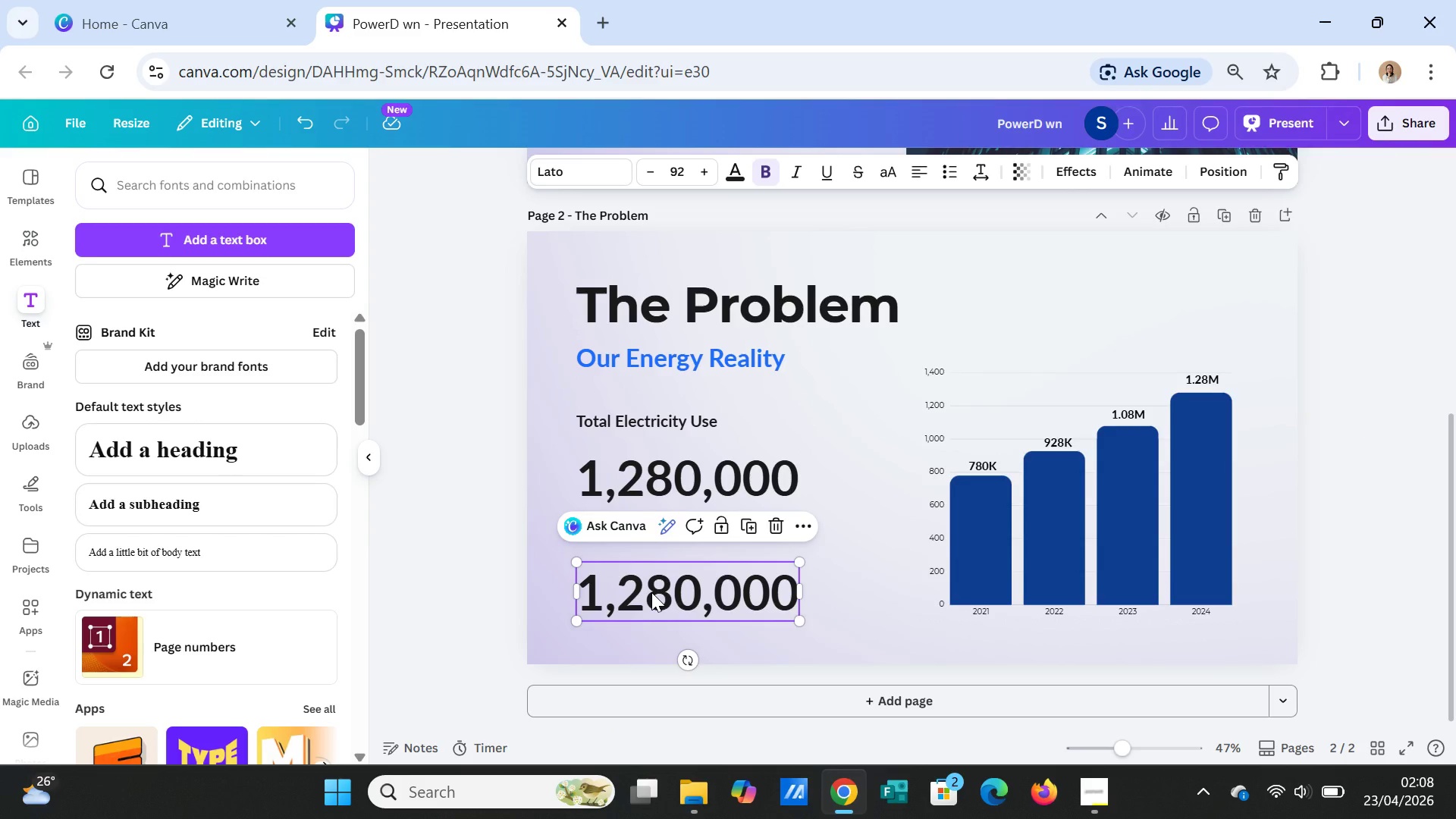 
double_click([651, 592])
 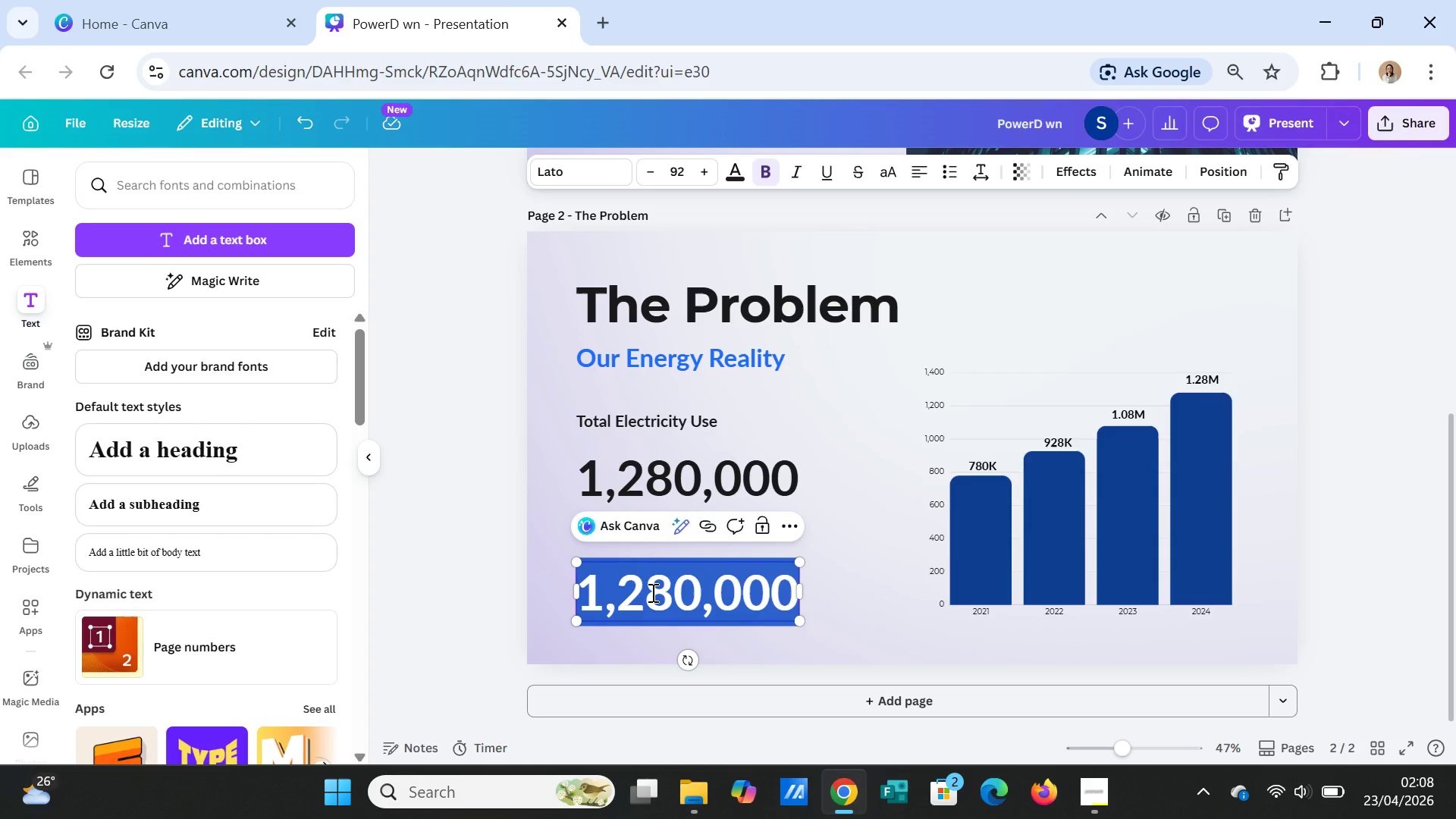 
triple_click([651, 592])
 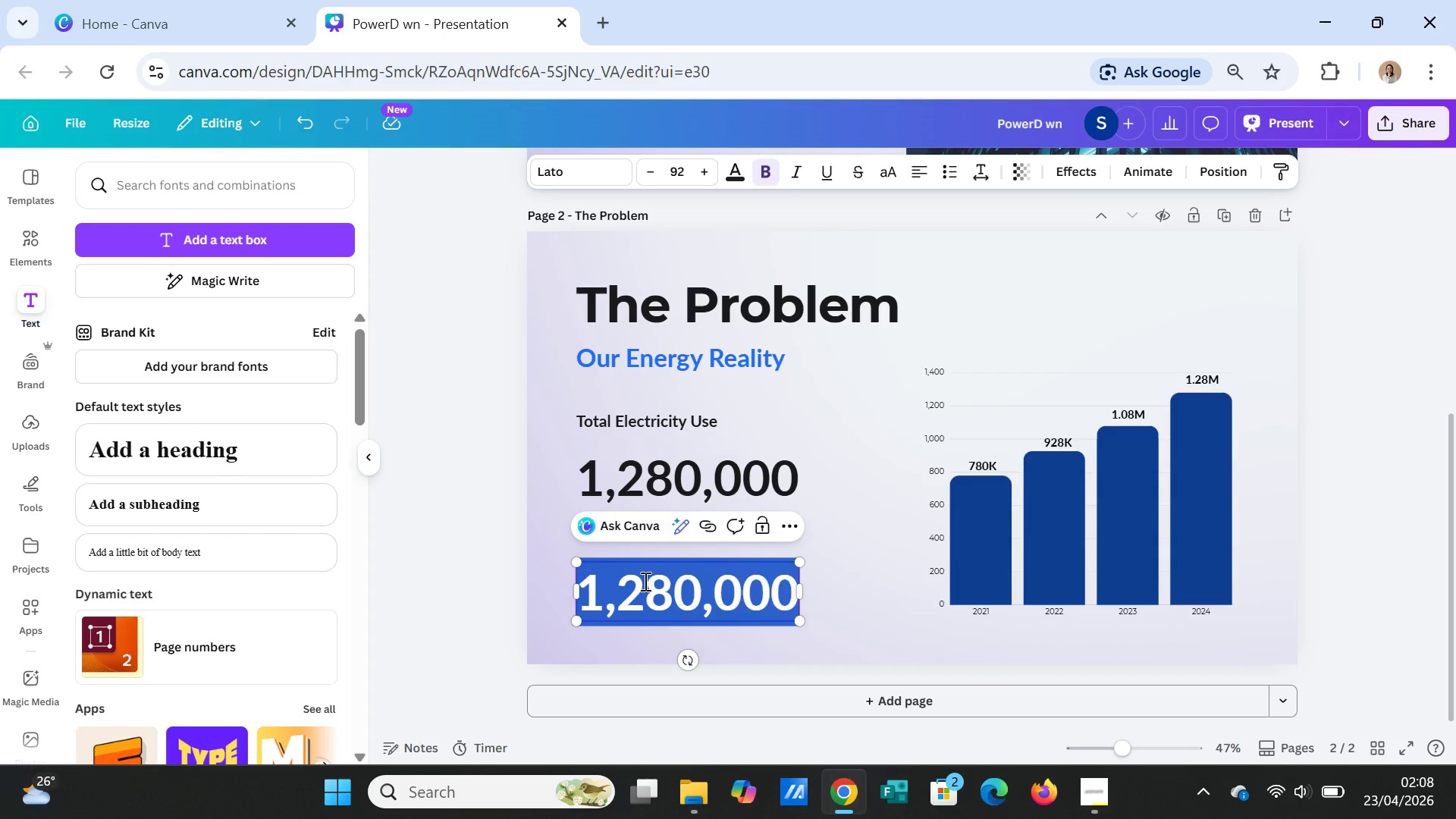 
type(18%)
 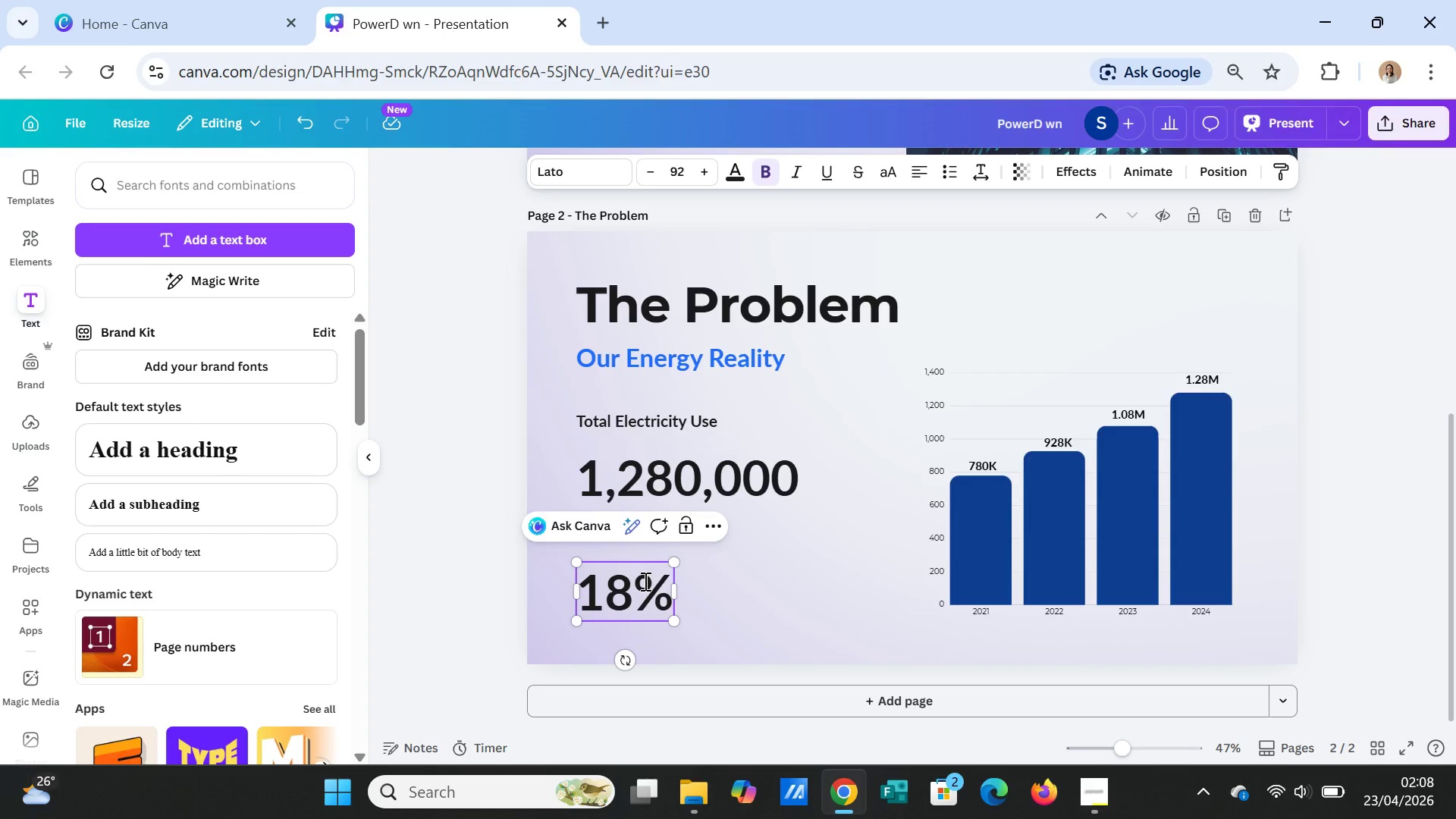 
left_click([780, 578])
 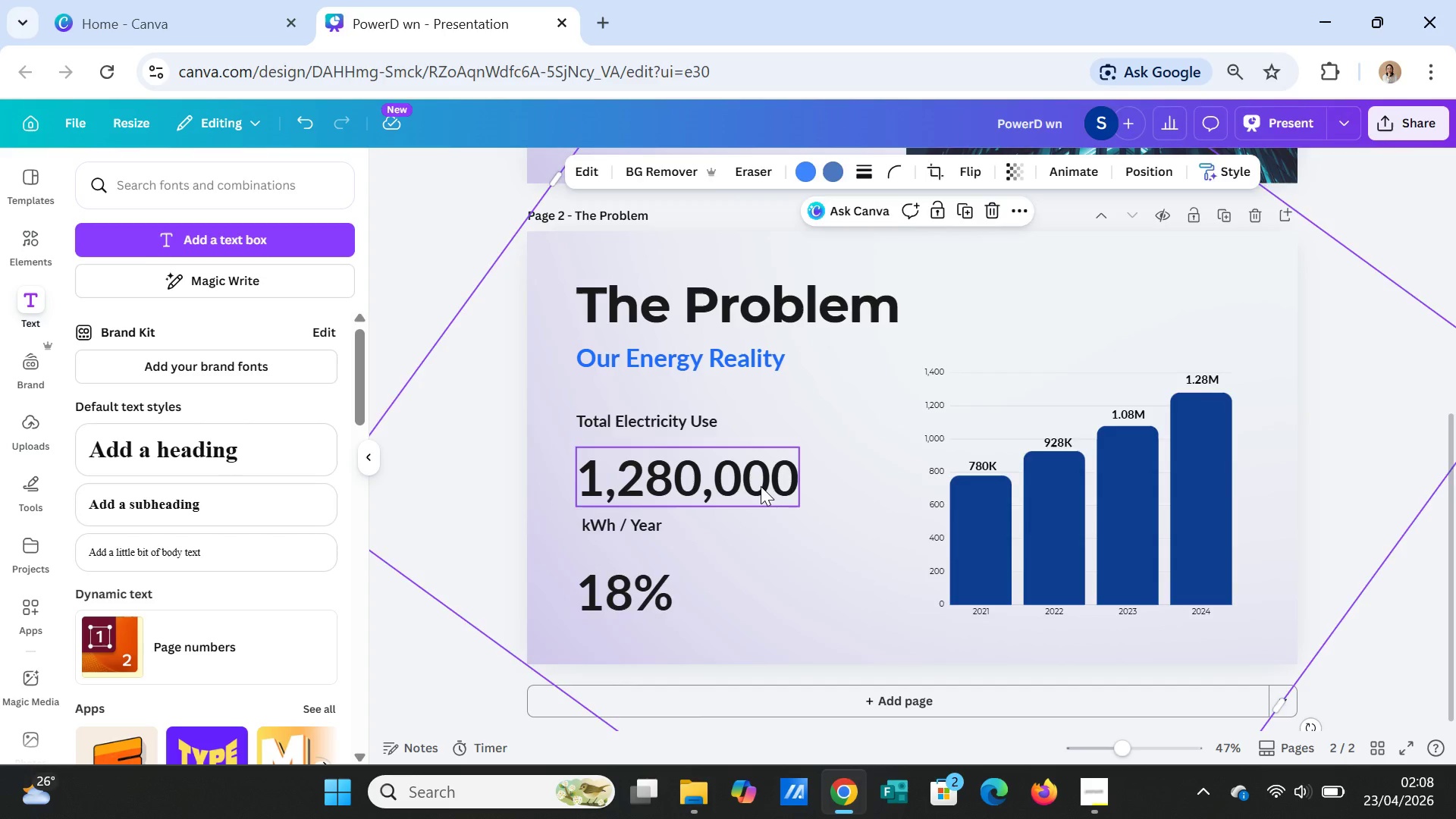 
left_click([761, 486])
 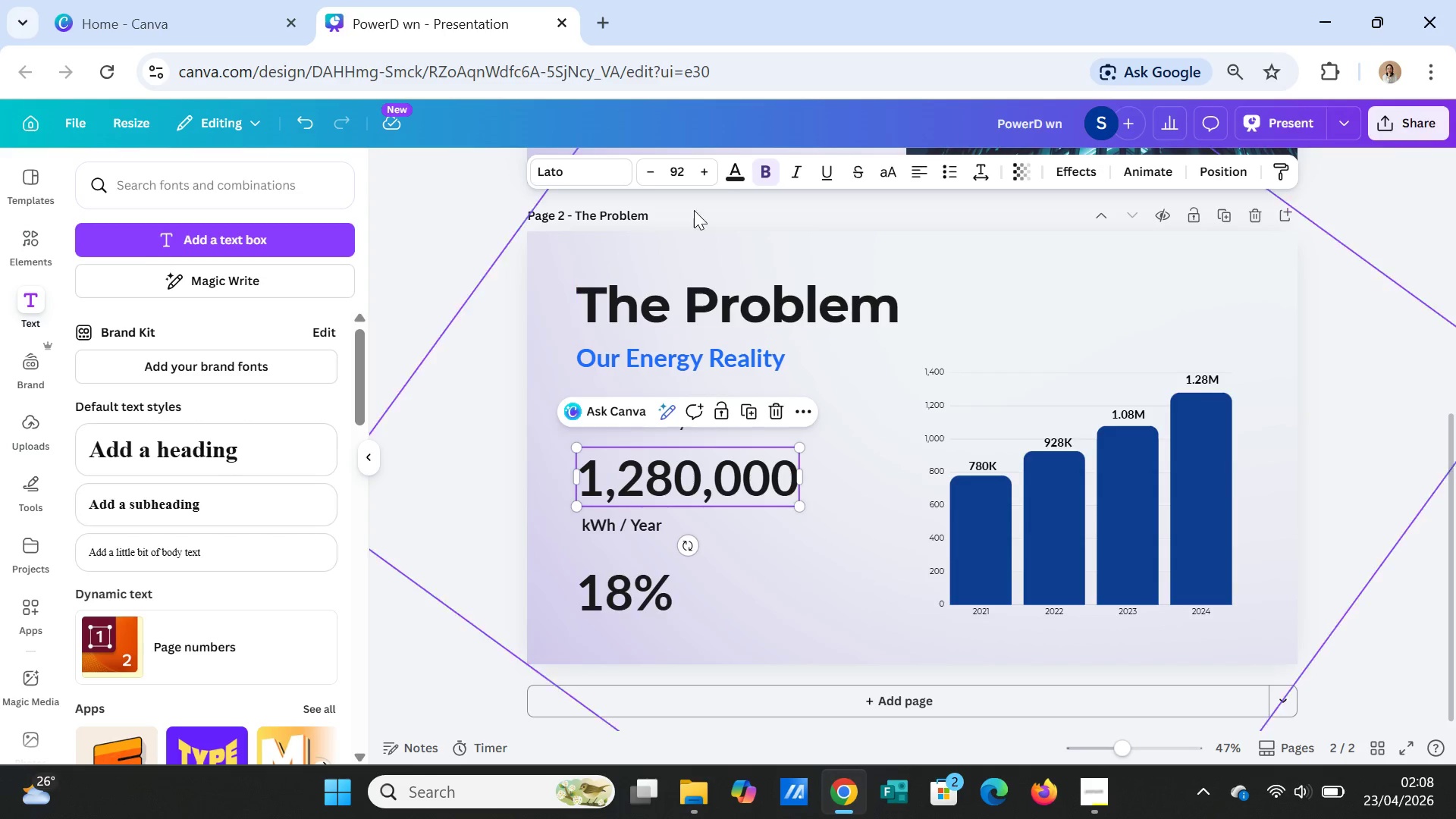 
wait(7.17)
 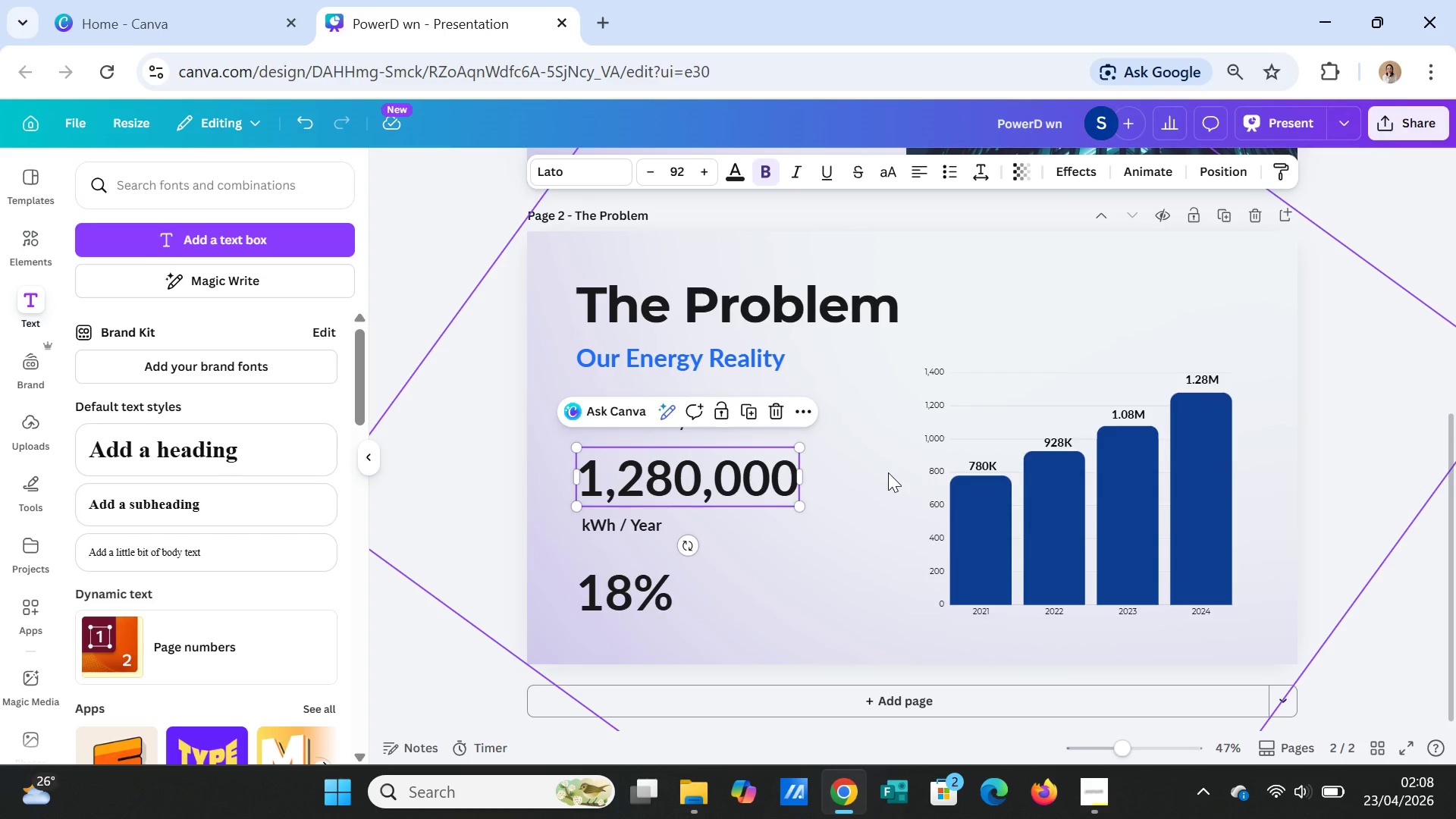 
double_click([711, 171])
 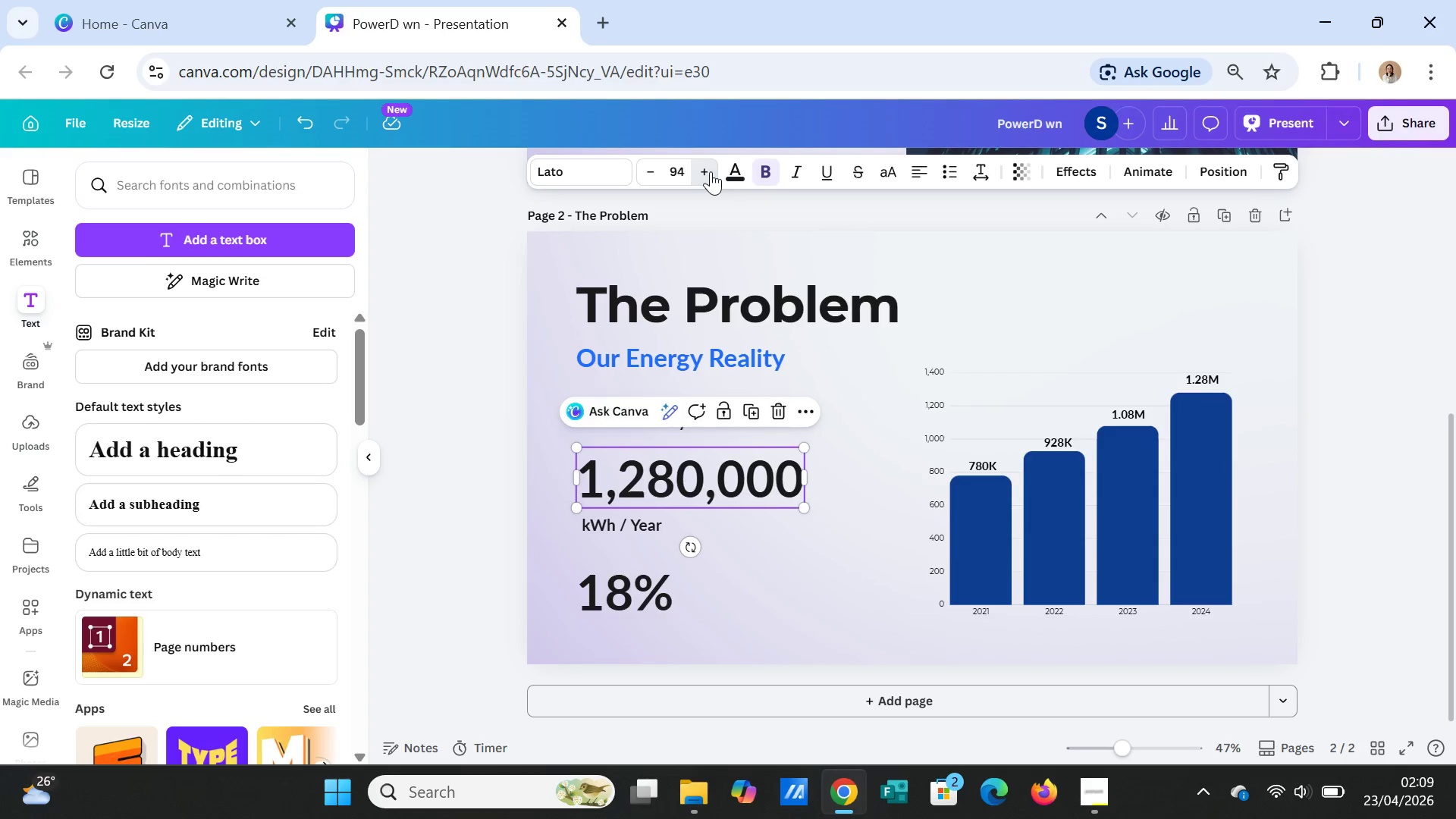 
triple_click([711, 171])
 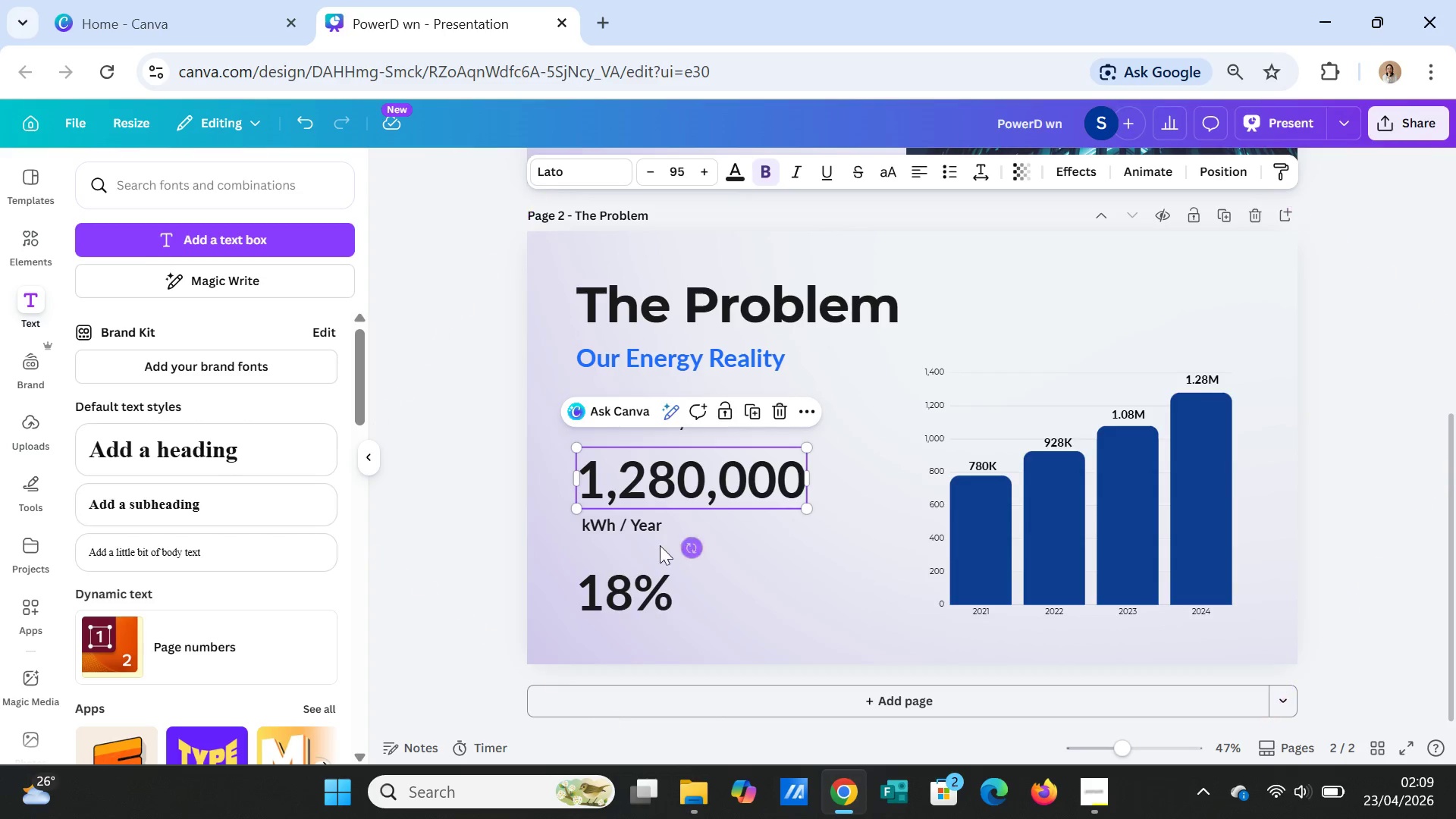 
left_click([631, 580])
 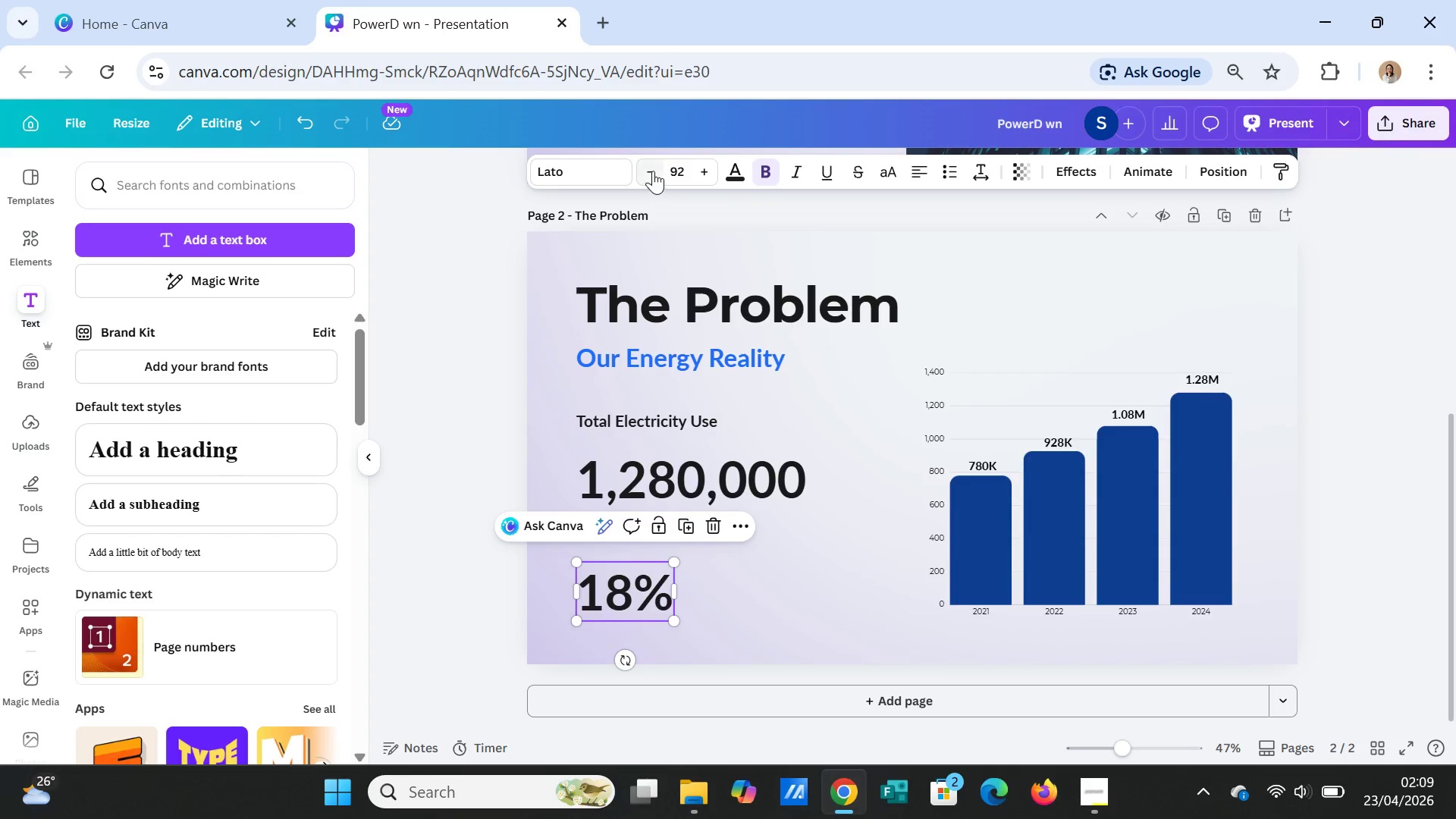 
double_click([653, 171])
 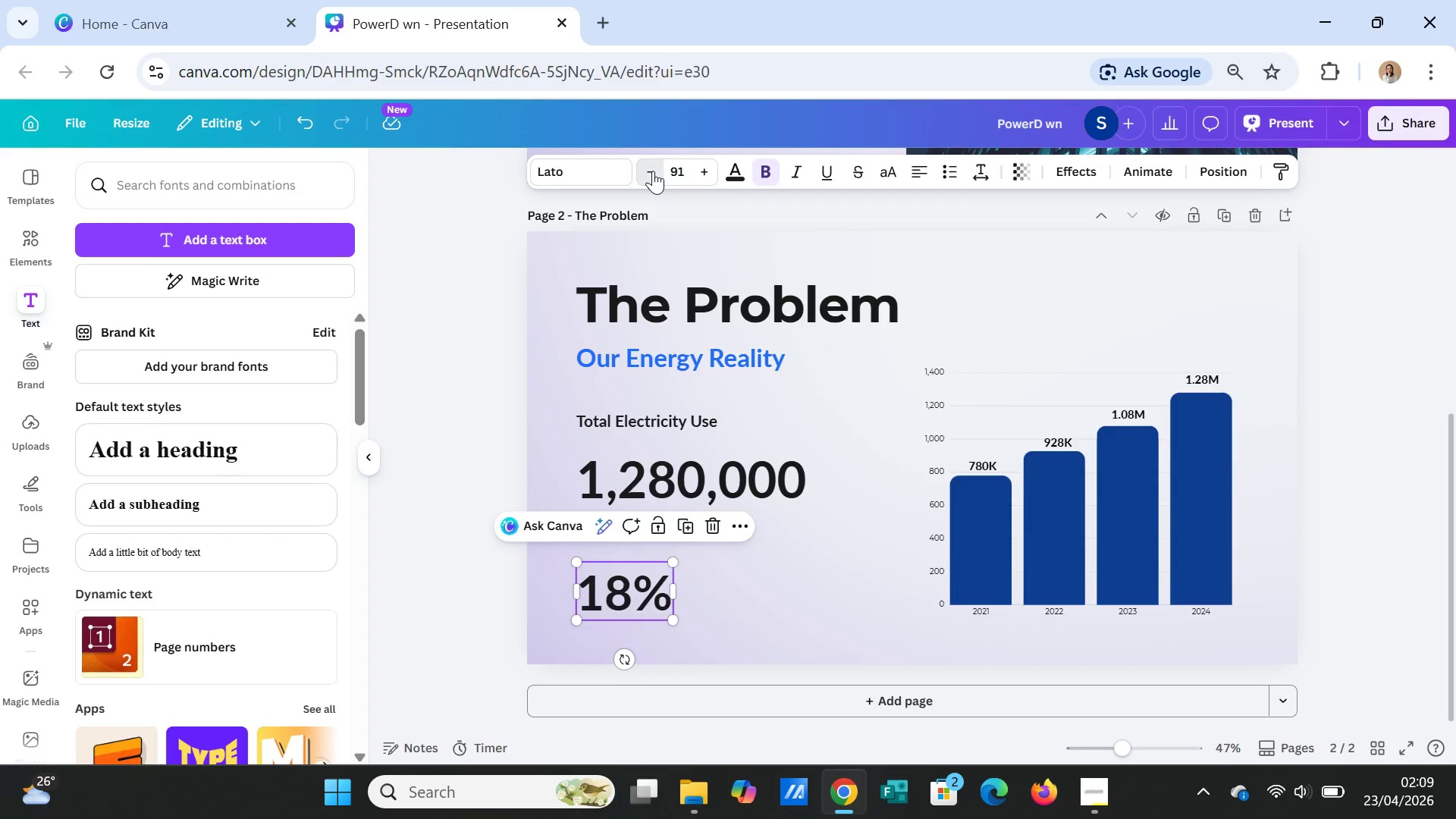 
triple_click([653, 171])
 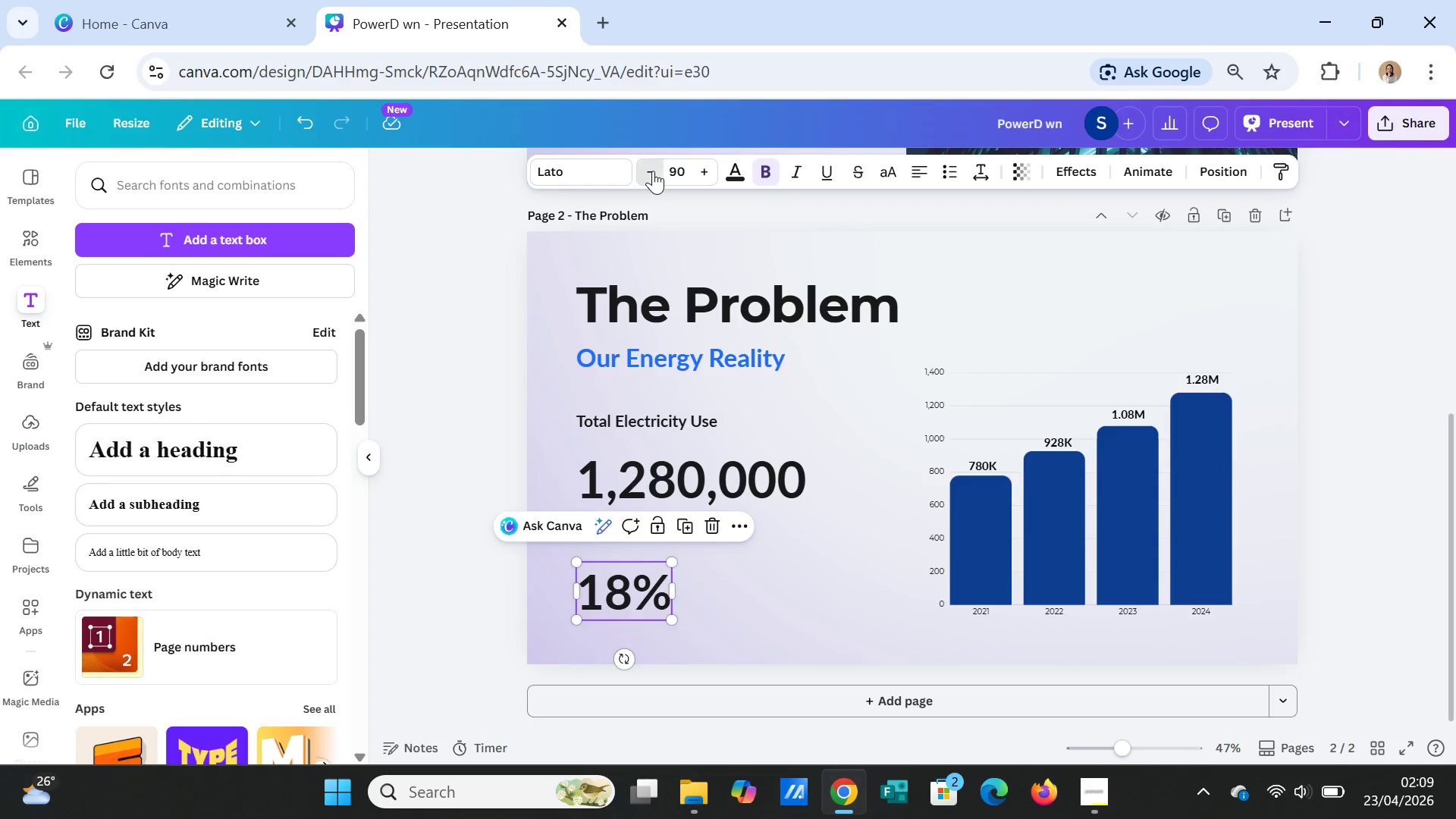 
triple_click([653, 171])
 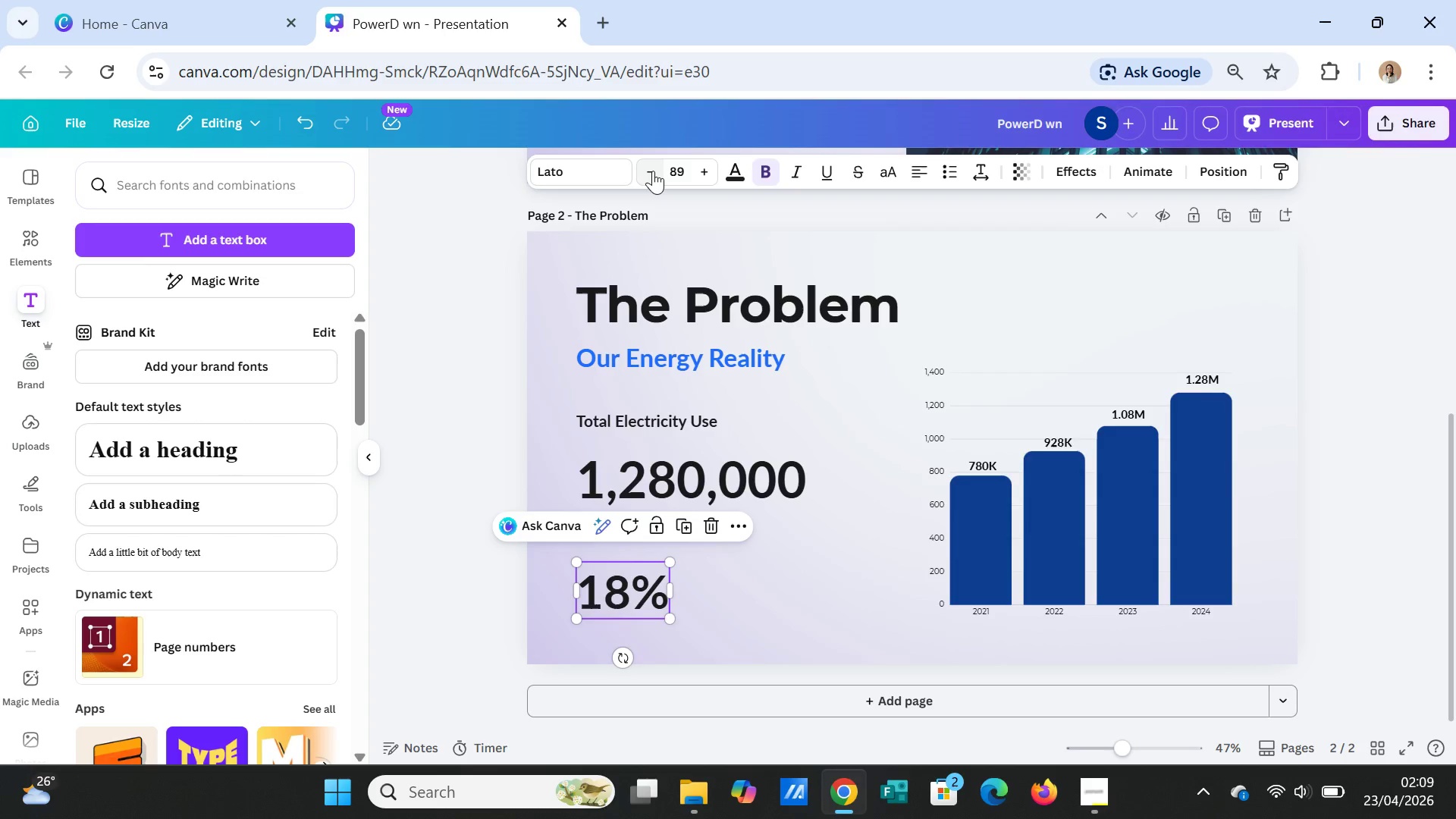 
triple_click([653, 171])
 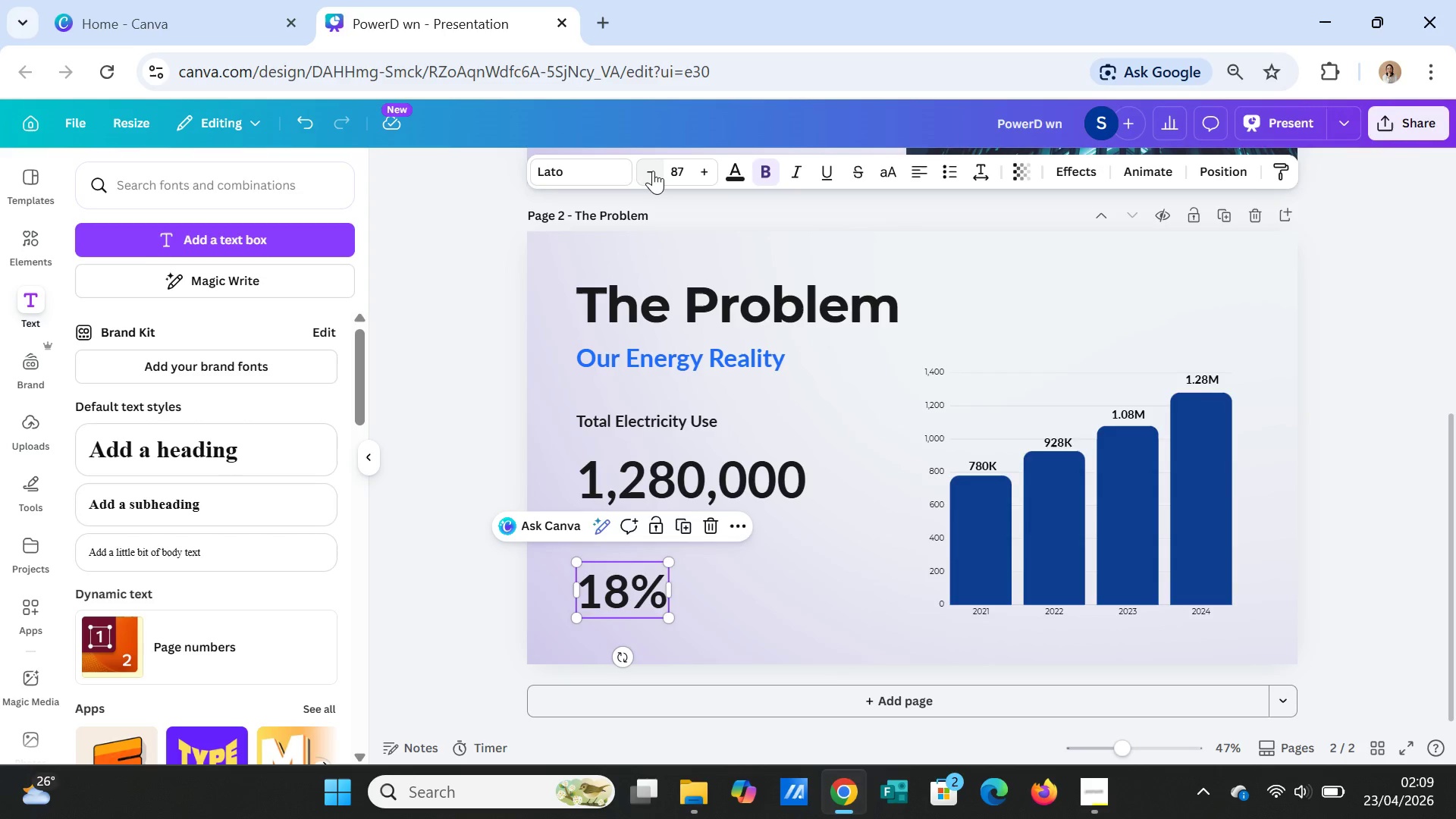 
triple_click([653, 171])
 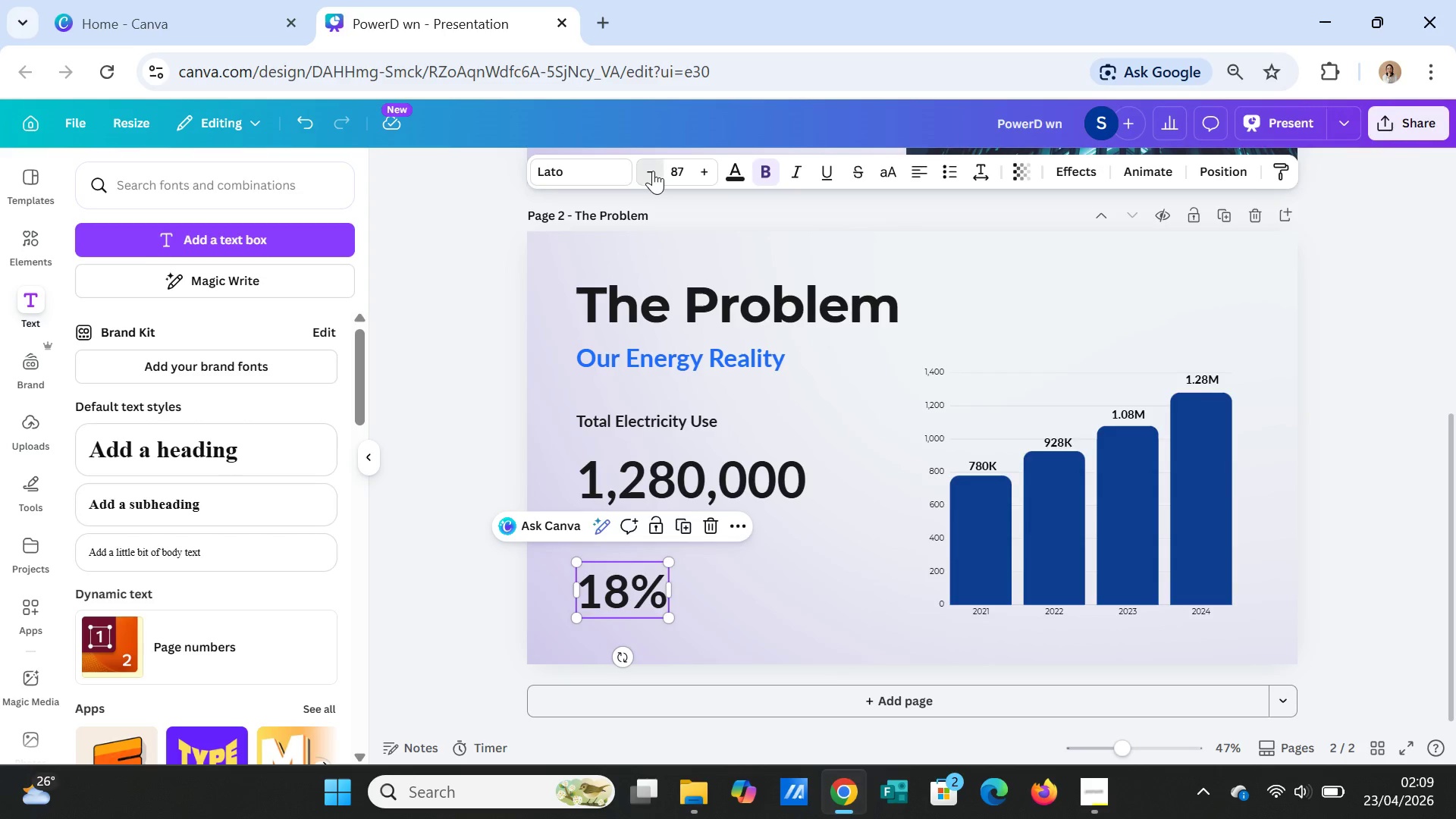 
triple_click([653, 171])
 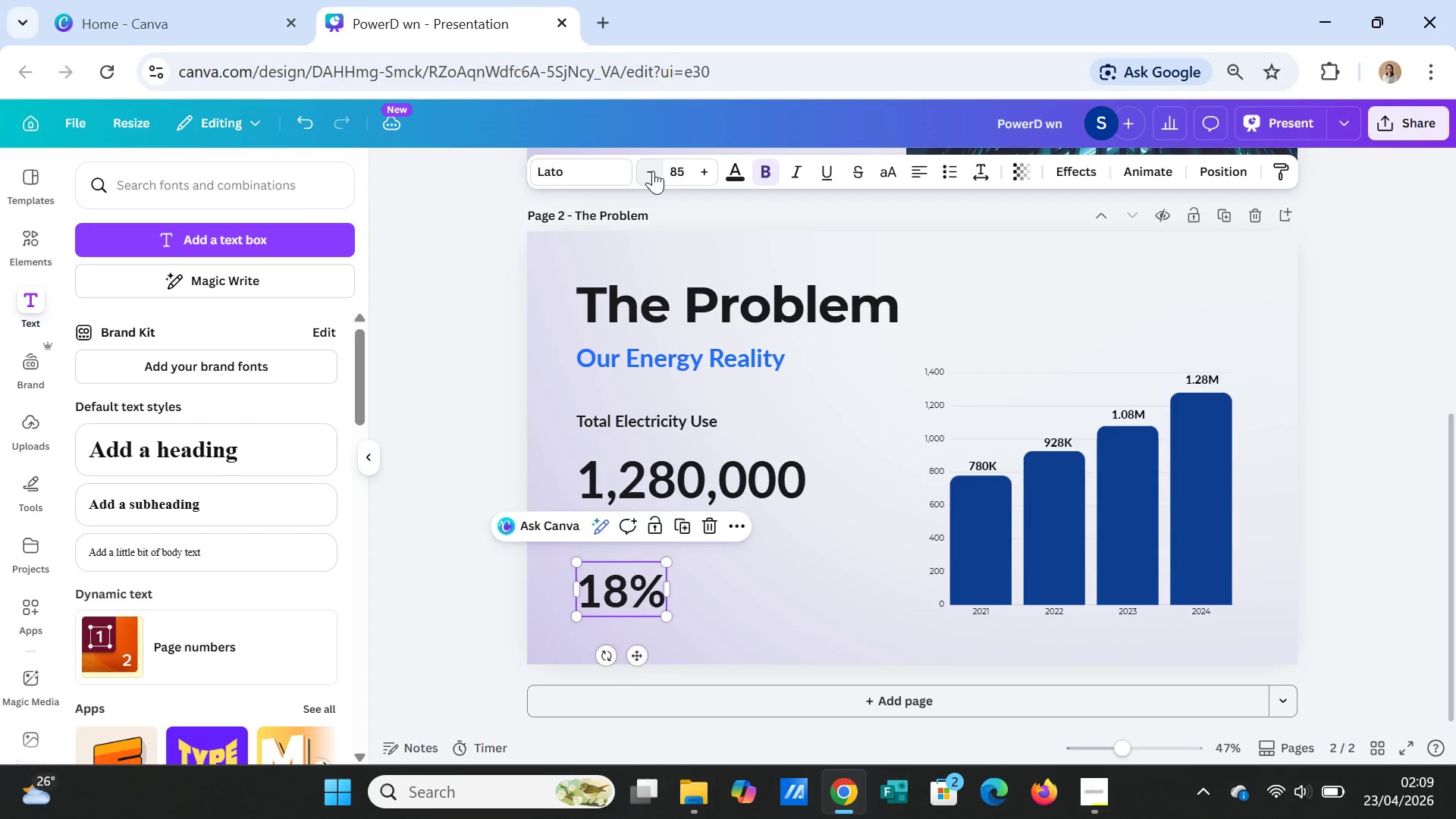 
triple_click([653, 171])
 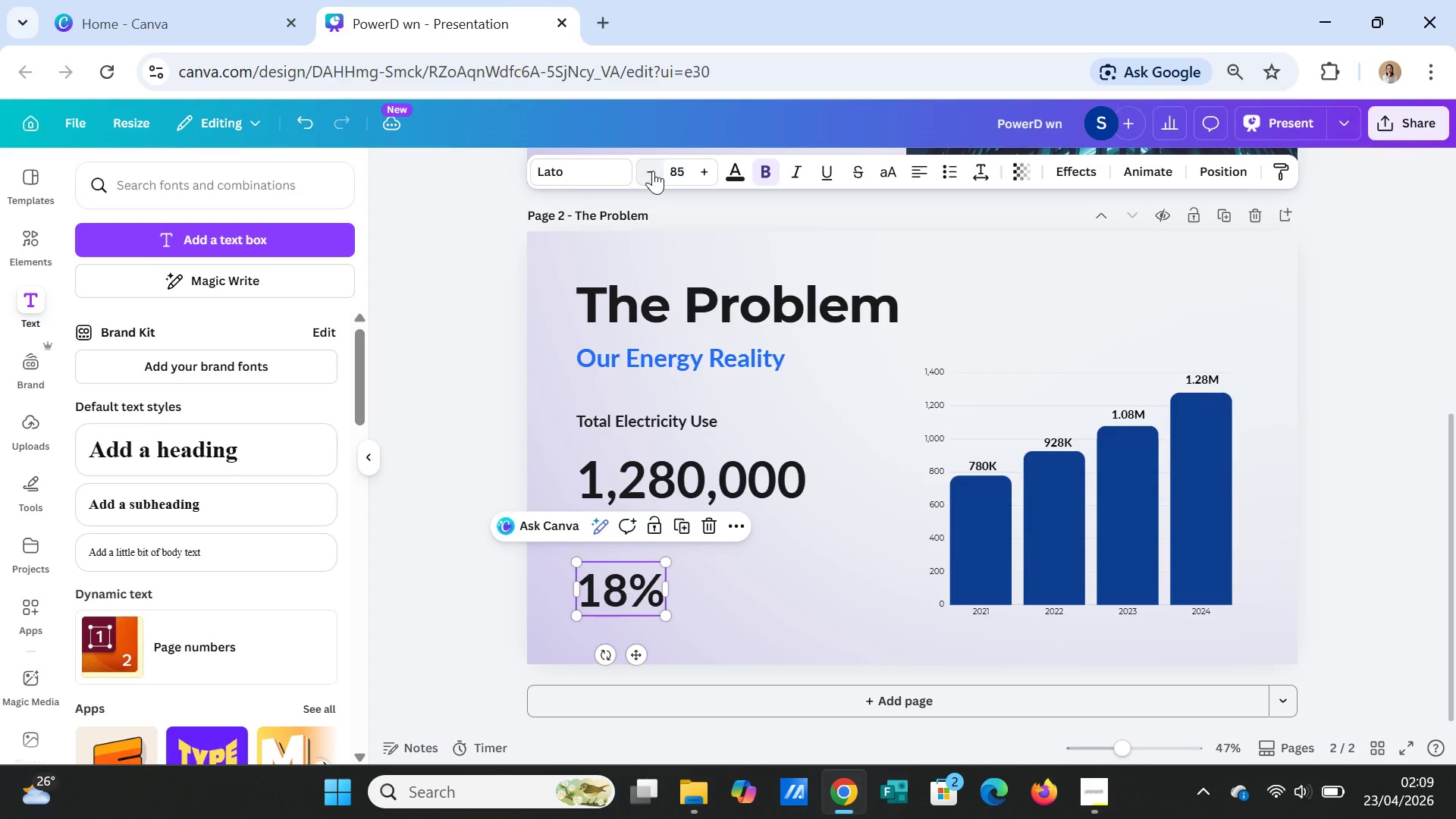 
triple_click([653, 171])
 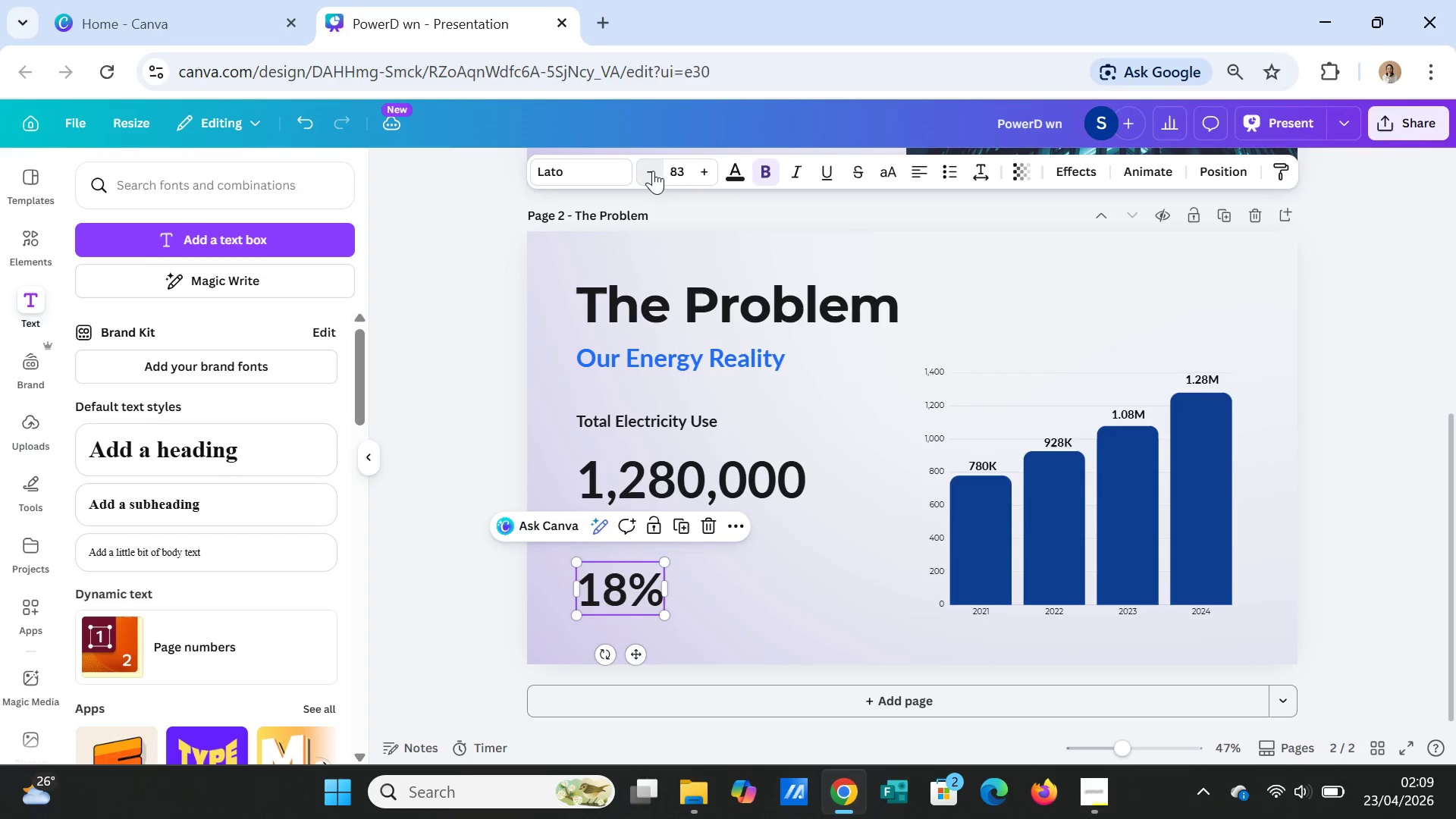 
triple_click([653, 171])
 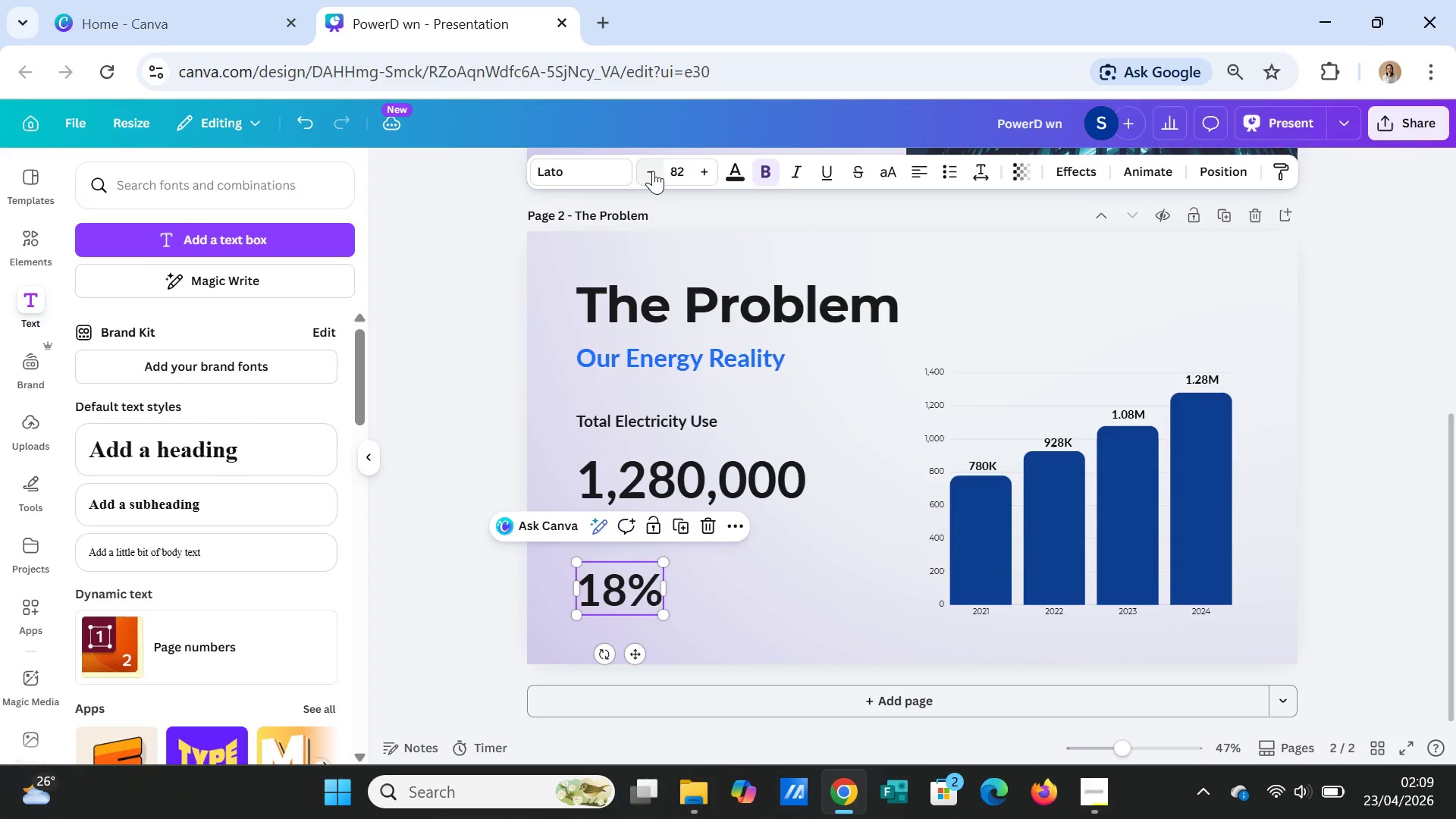 
triple_click([653, 171])
 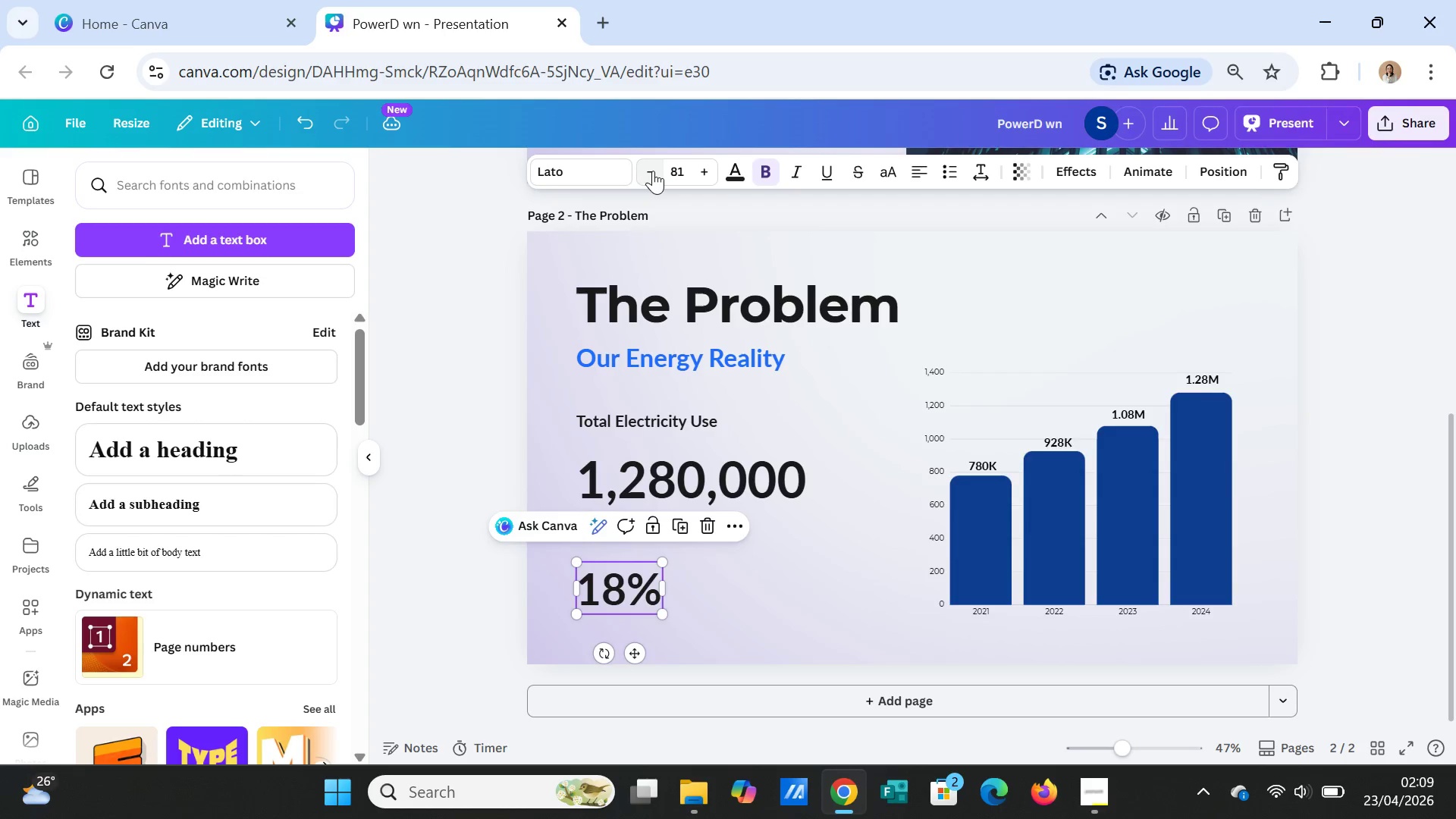 
triple_click([653, 171])
 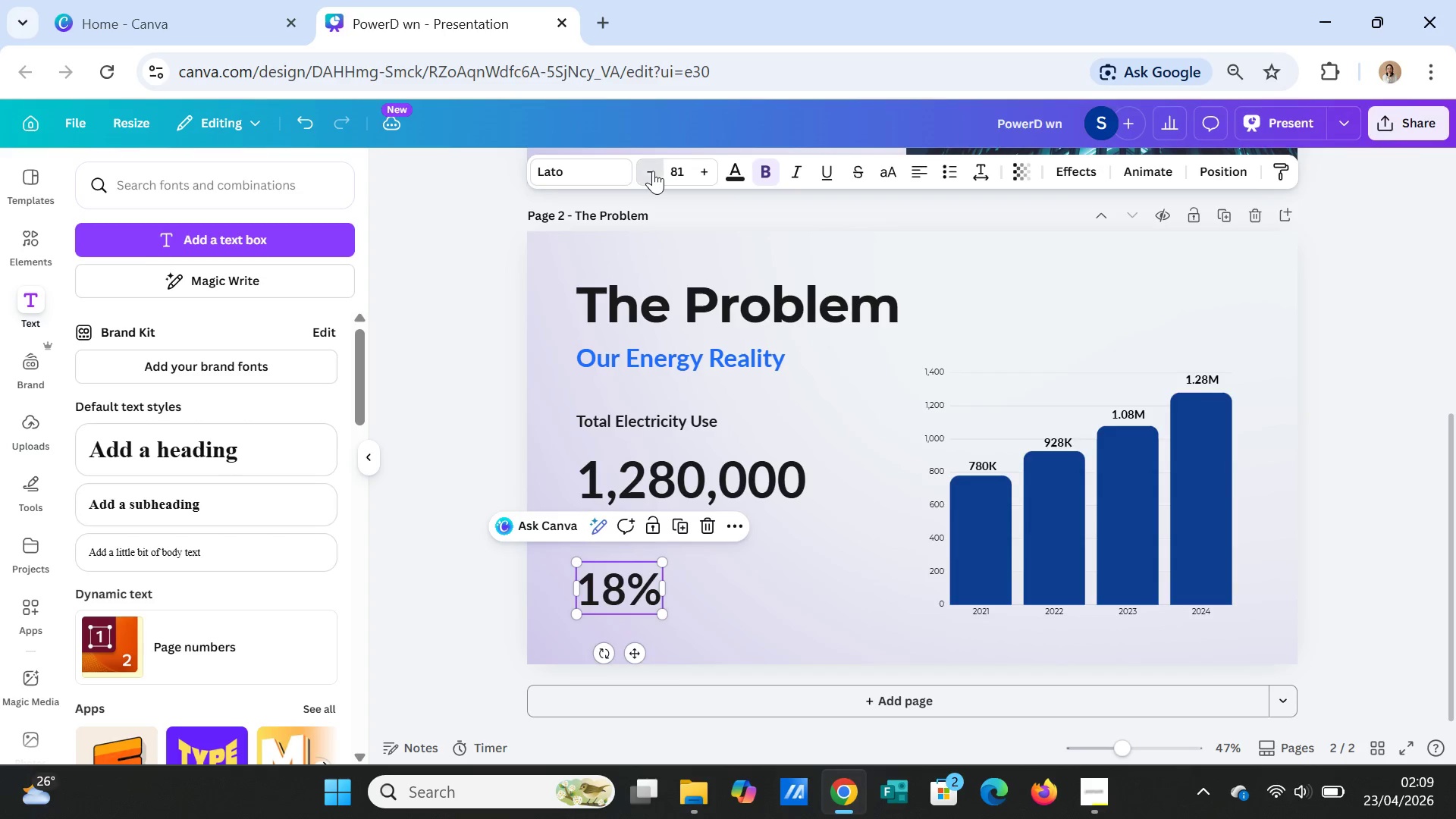 
triple_click([653, 171])
 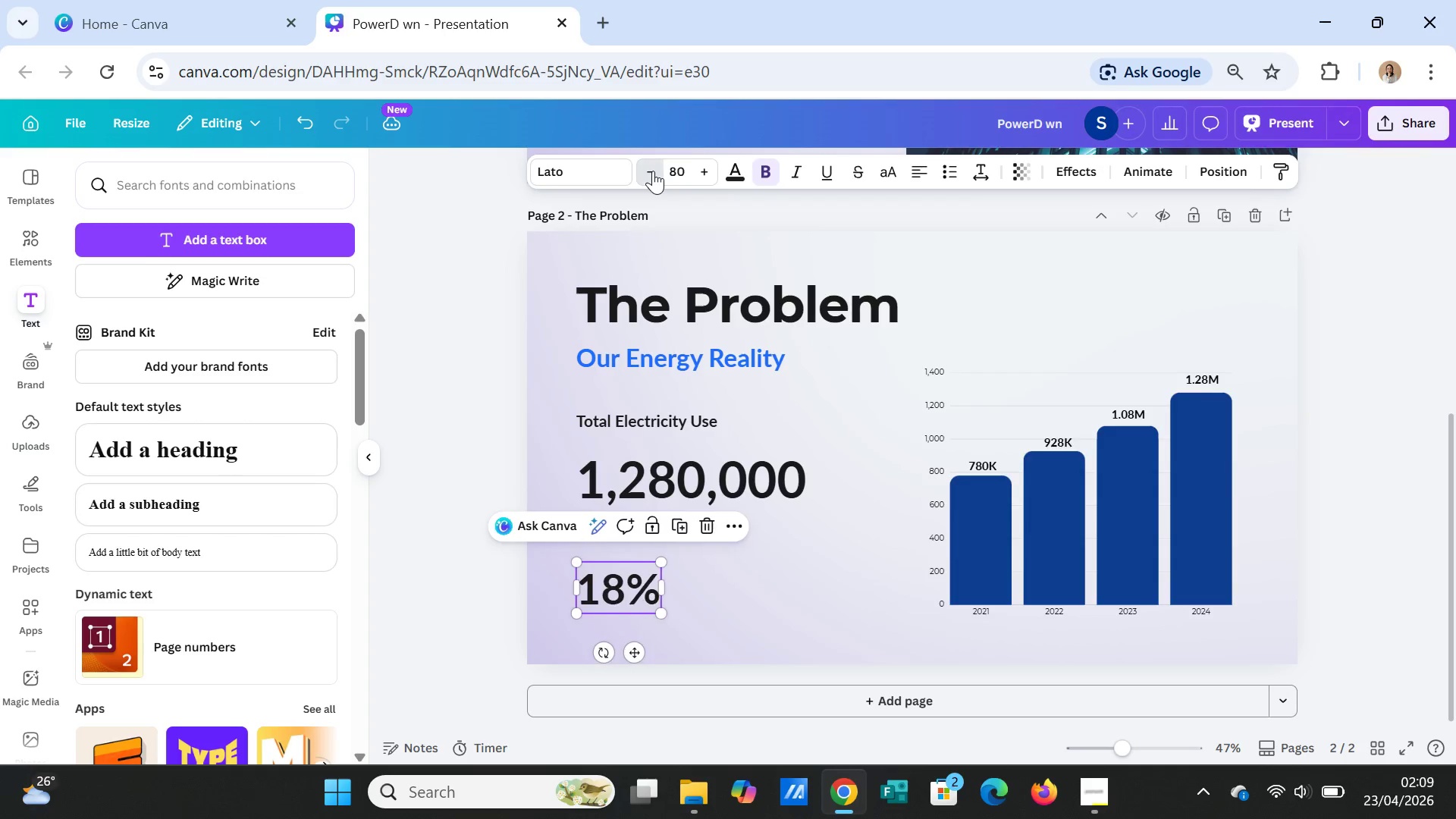 
triple_click([653, 171])
 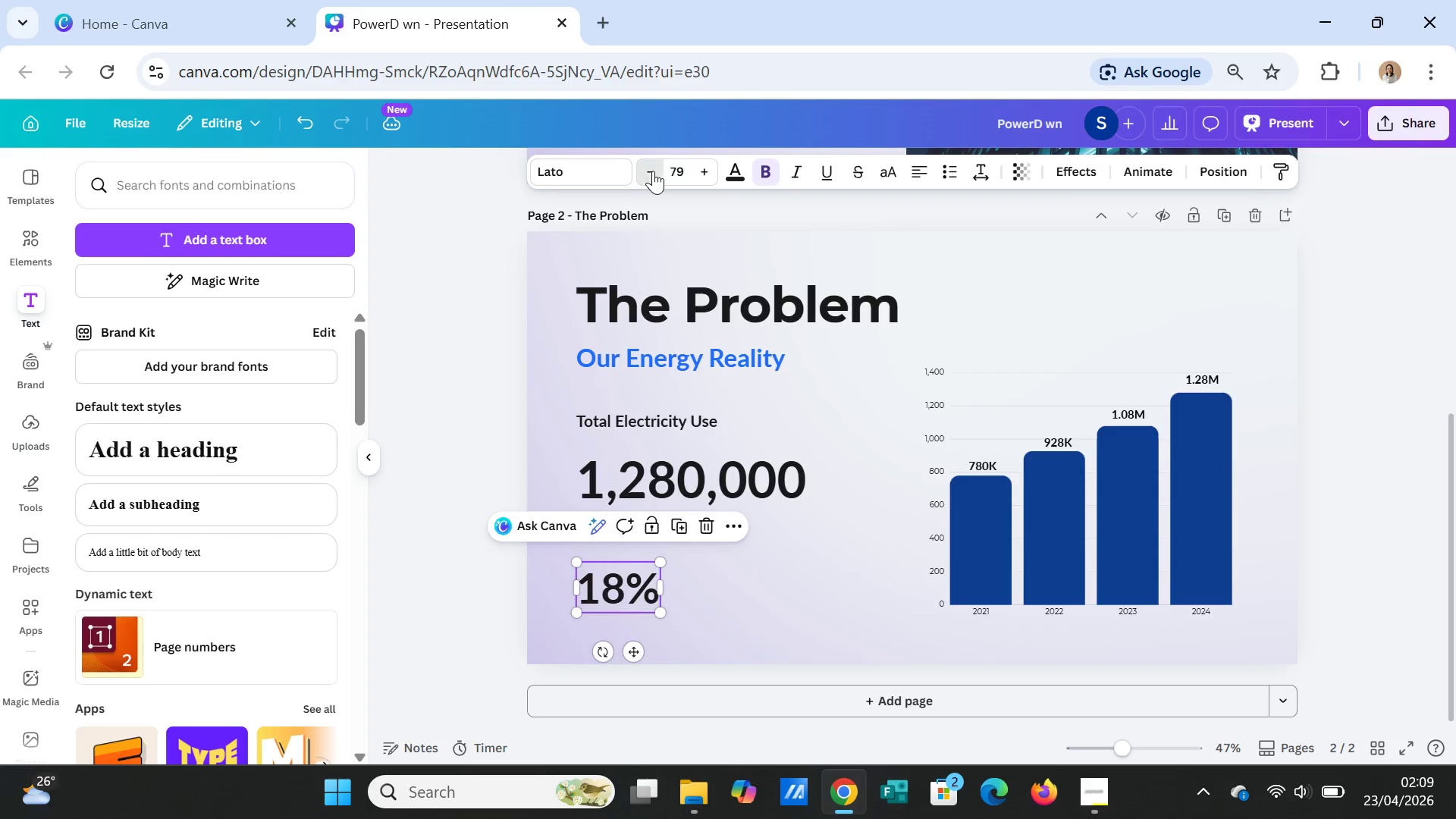 
triple_click([653, 171])
 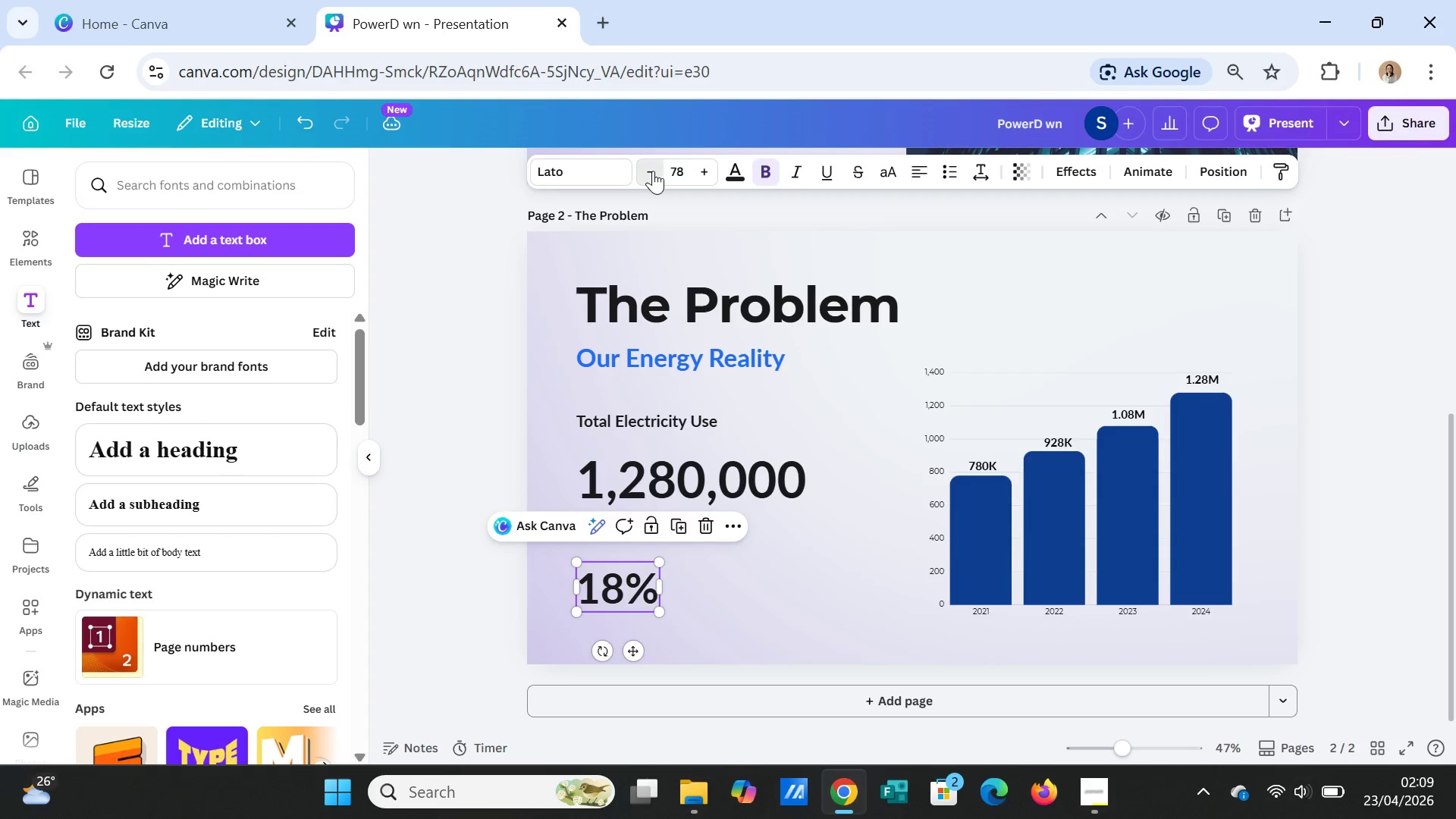 
triple_click([653, 171])
 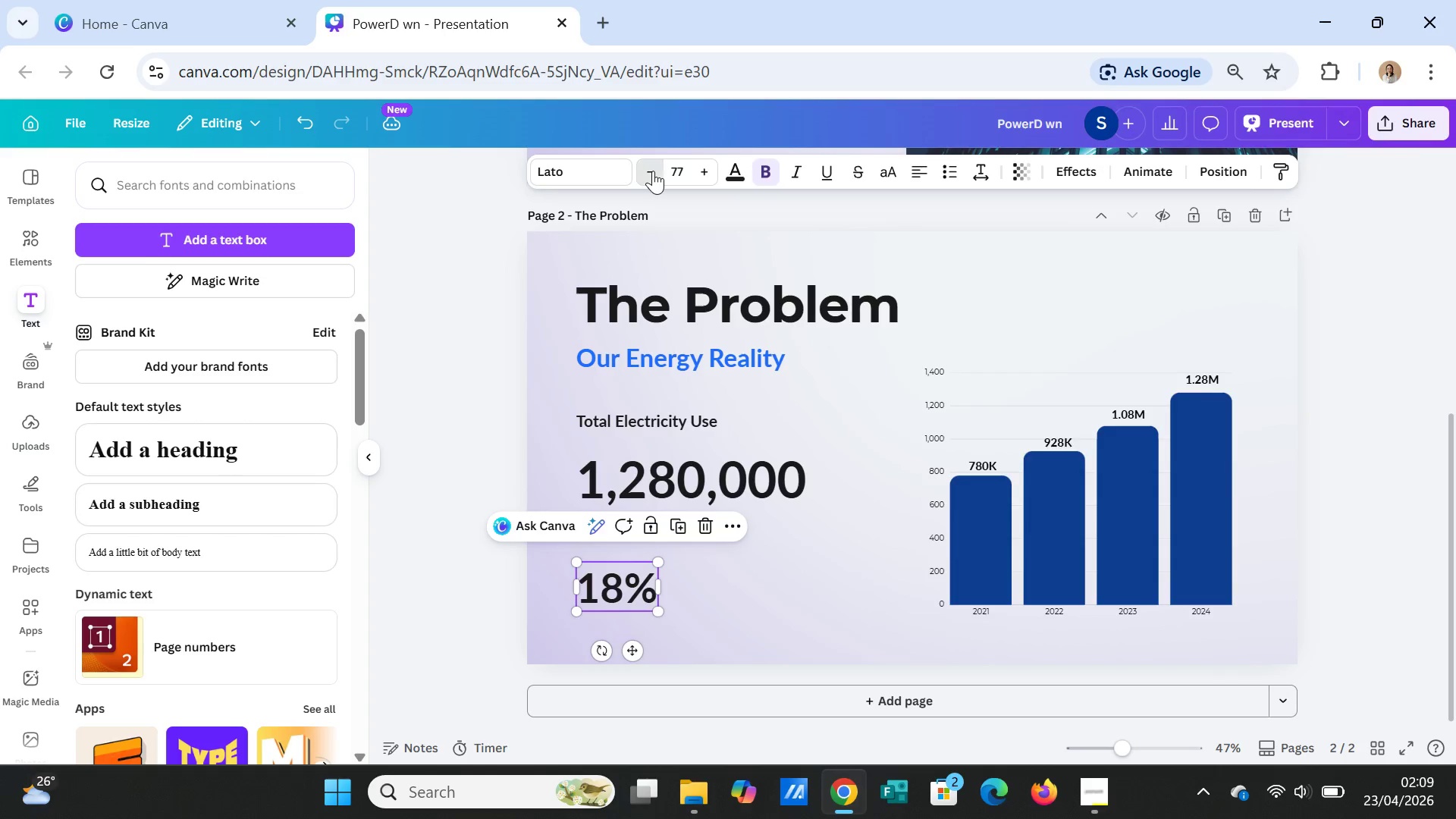 
triple_click([653, 171])
 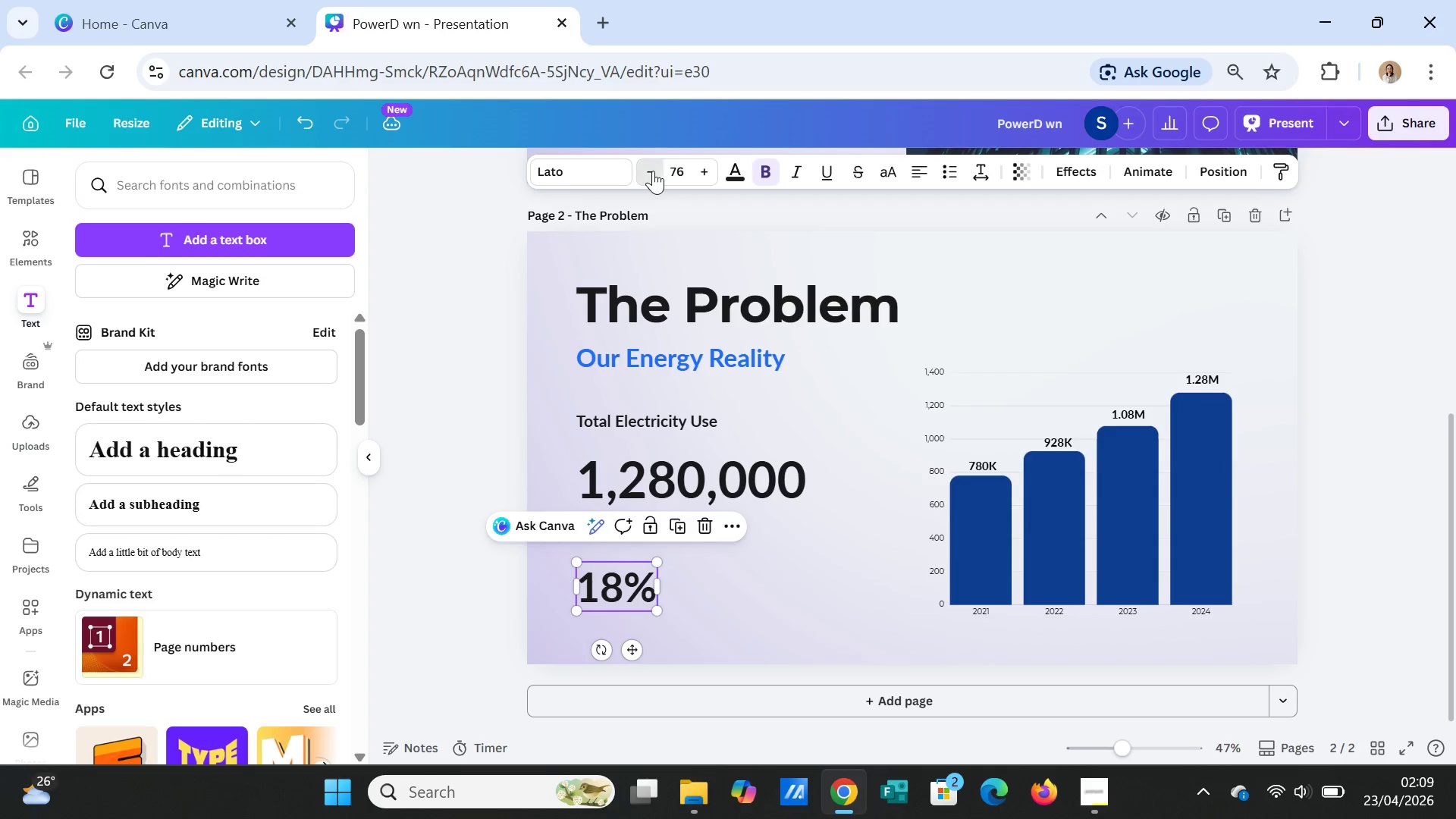 
triple_click([653, 171])
 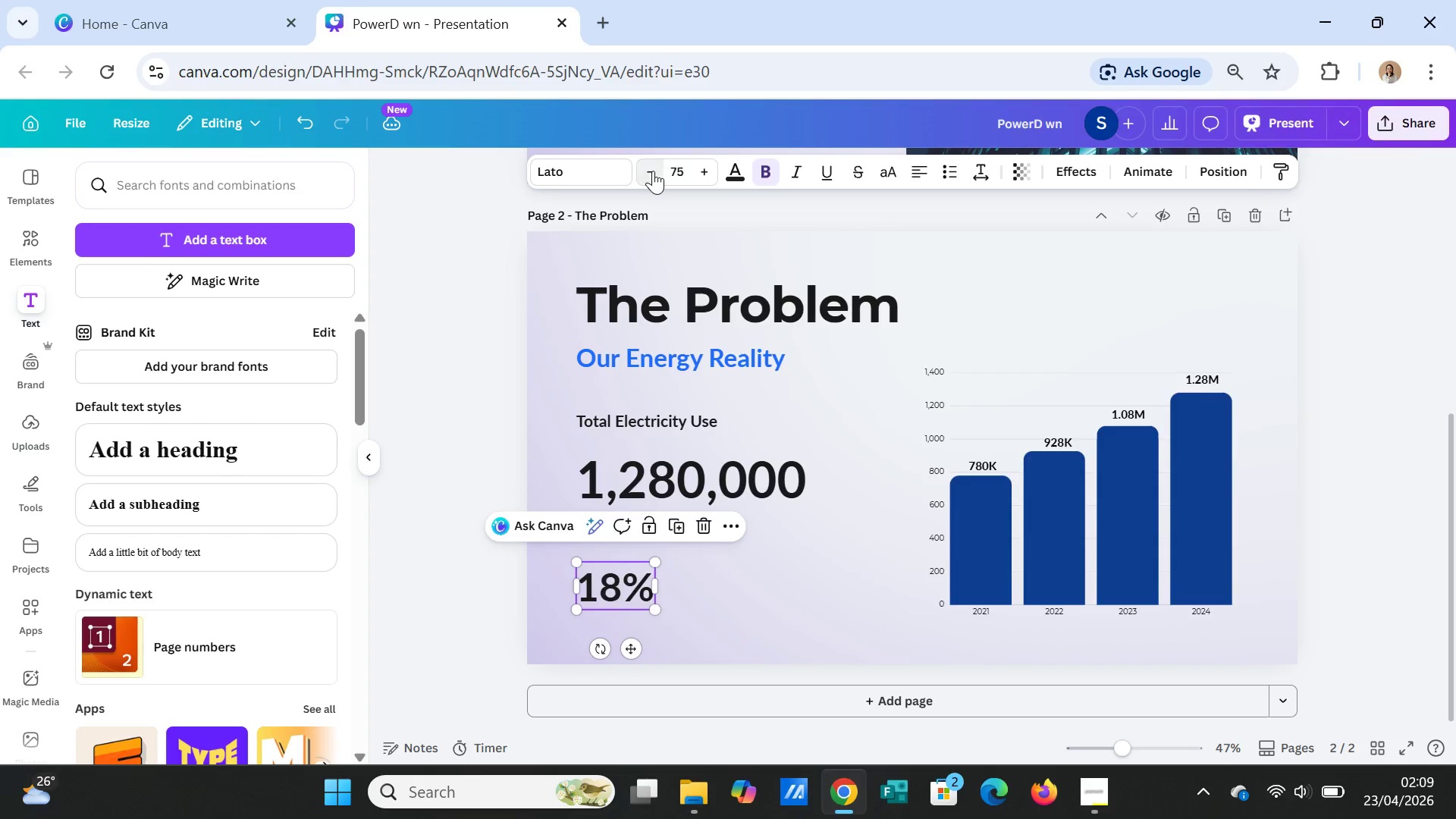 
triple_click([653, 171])
 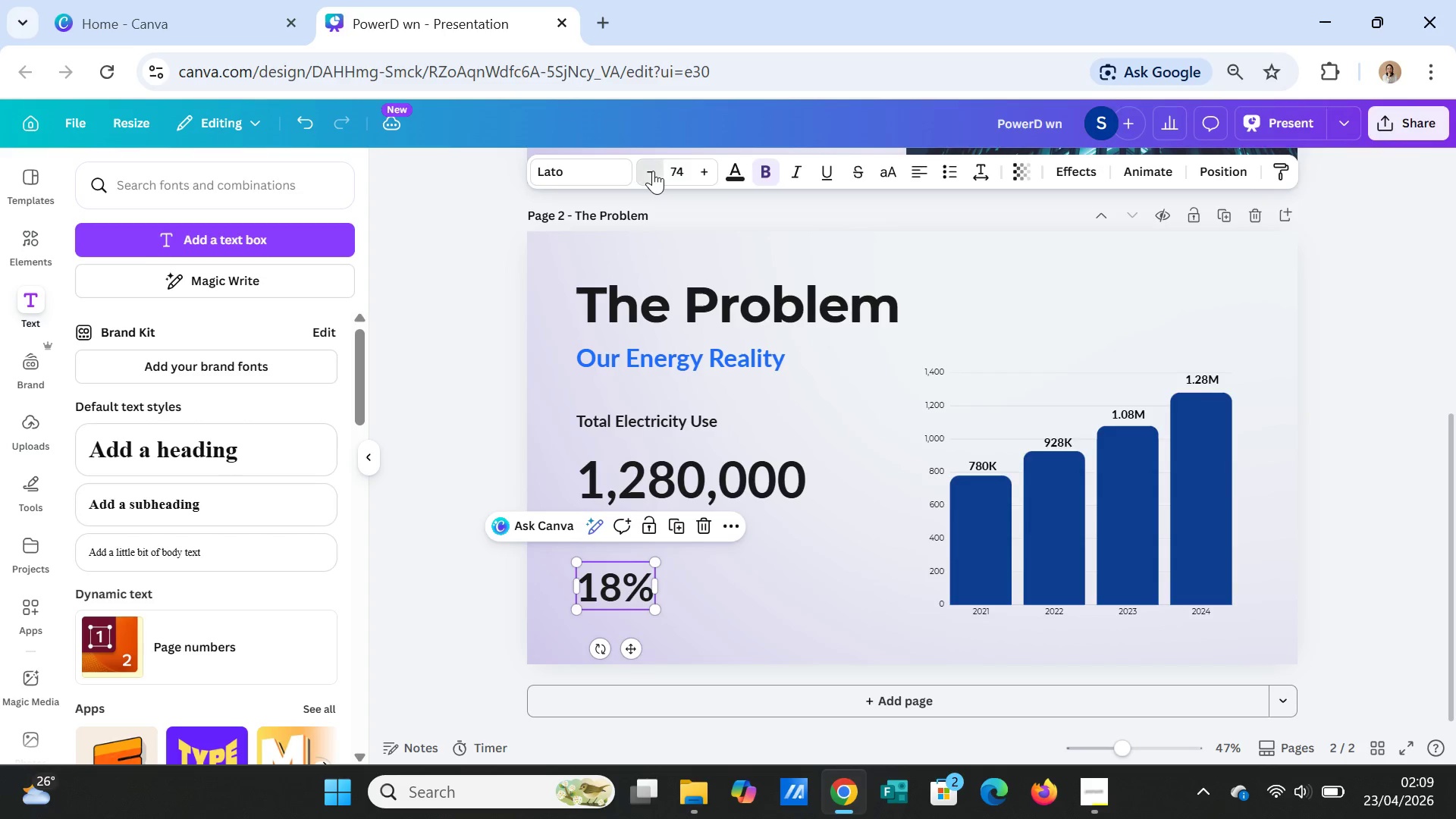 
triple_click([653, 171])
 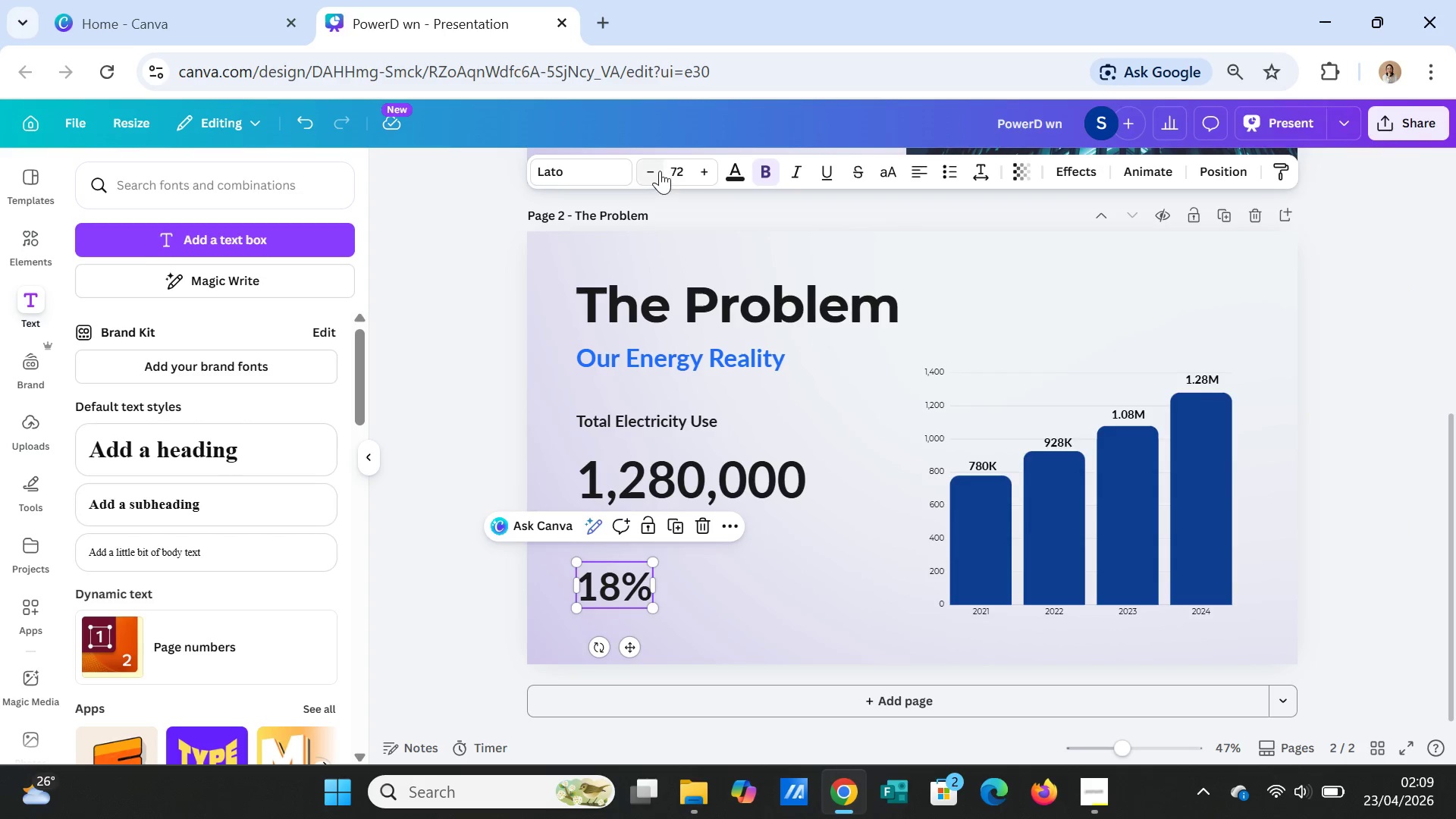 
double_click([660, 171])
 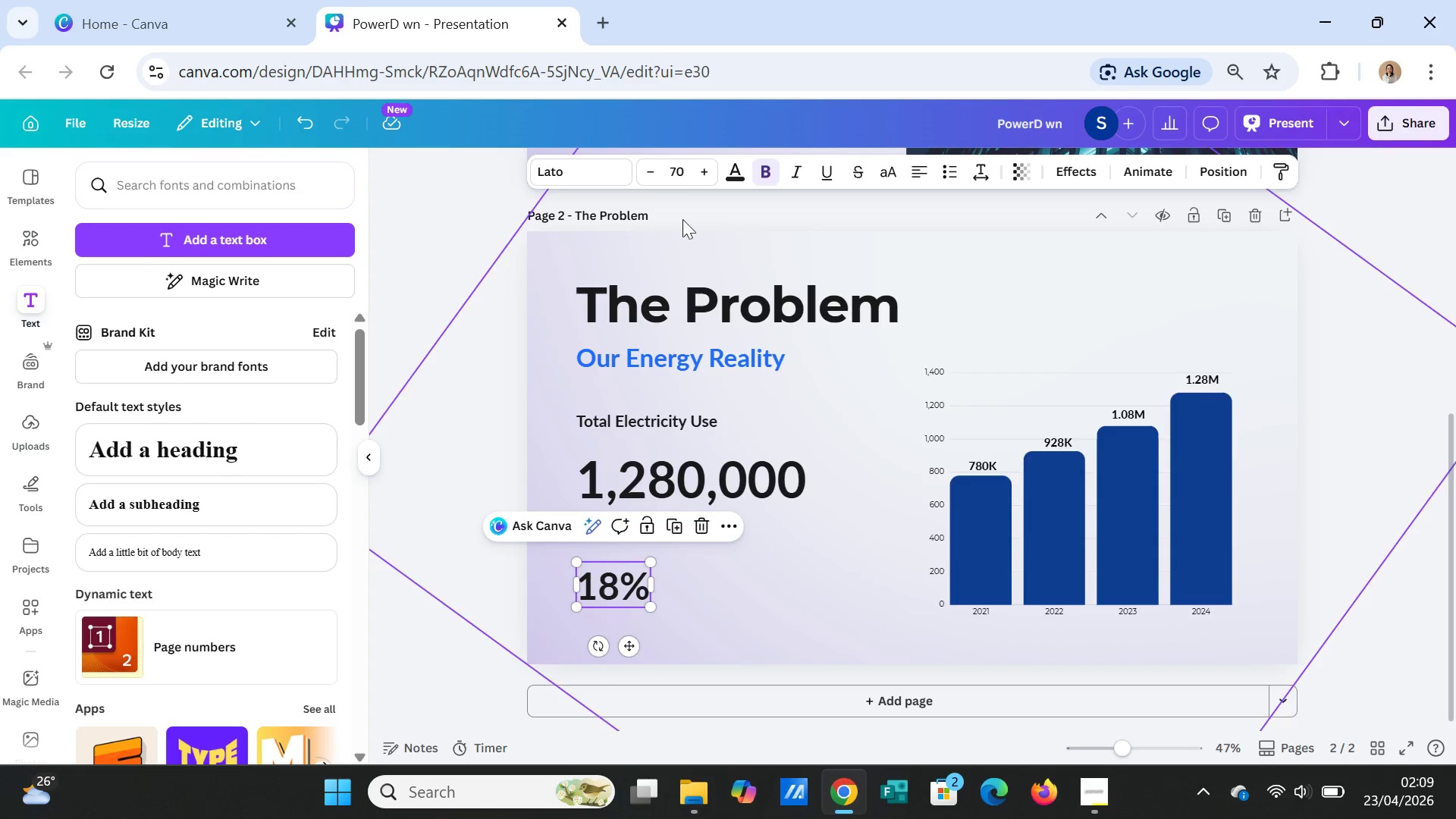 
left_click([738, 173])
 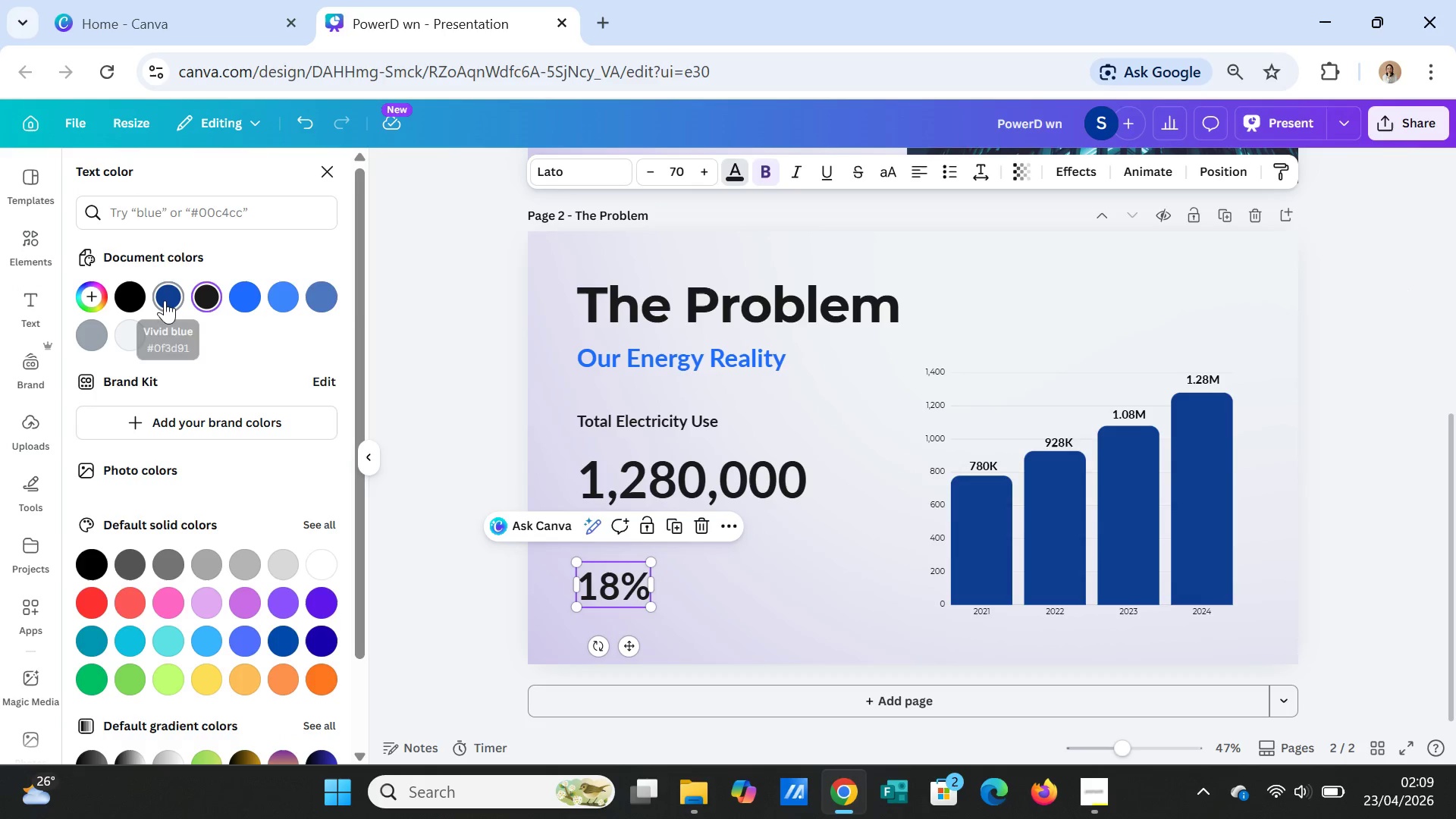 
left_click([165, 297])
 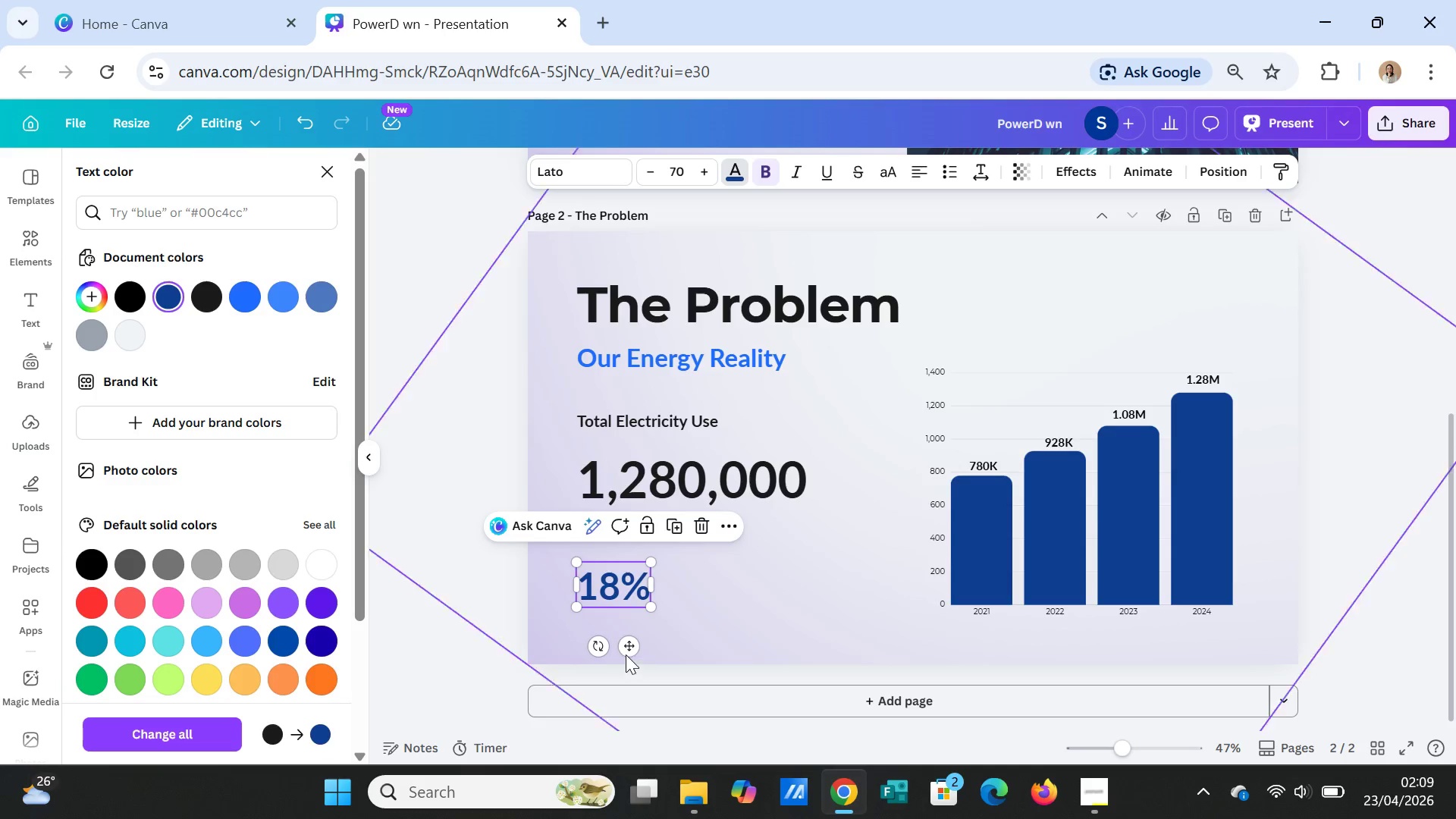 
left_click_drag(start_coordinate=[628, 648], to_coordinate=[645, 638])
 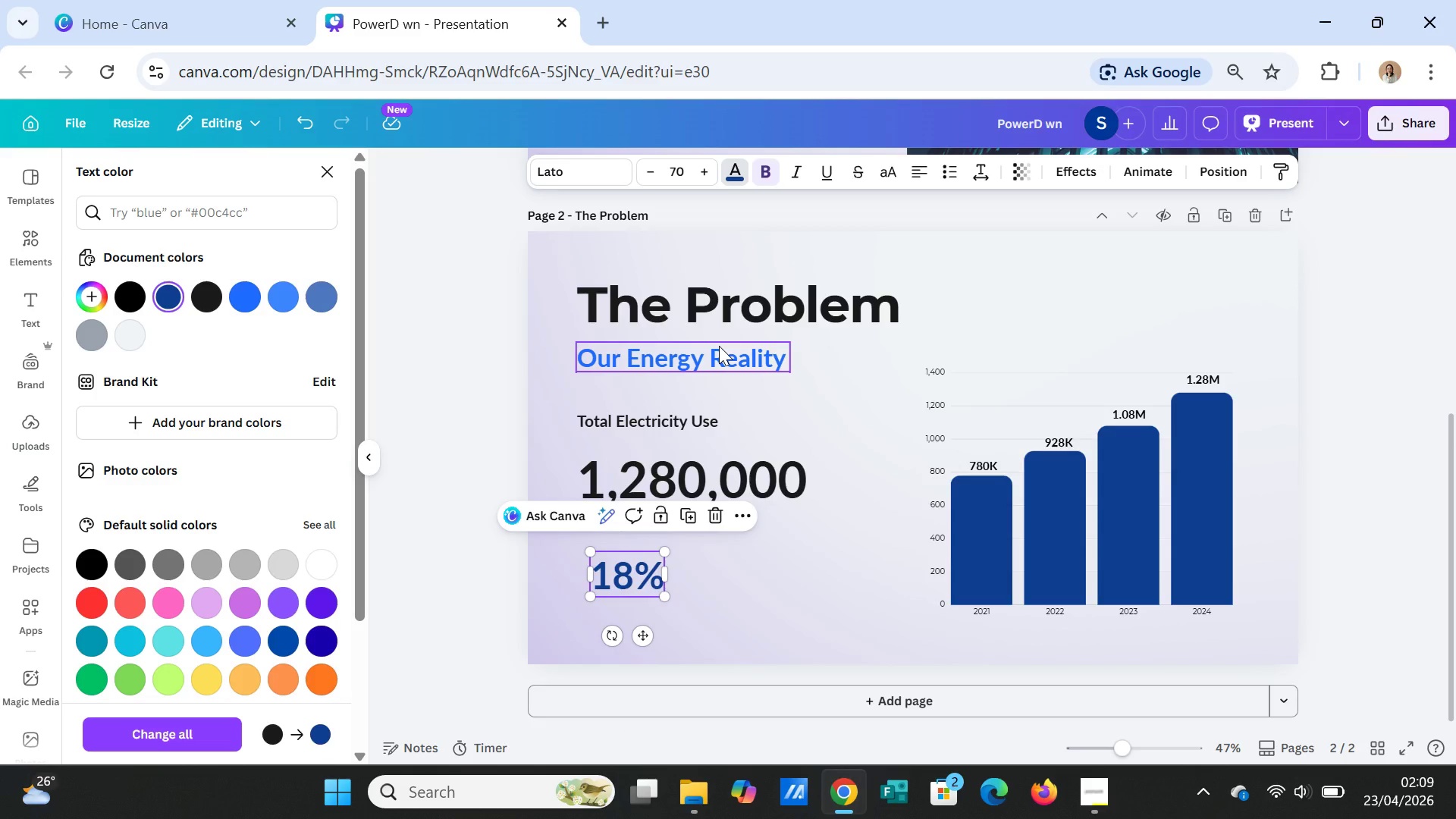 
left_click([719, 346])
 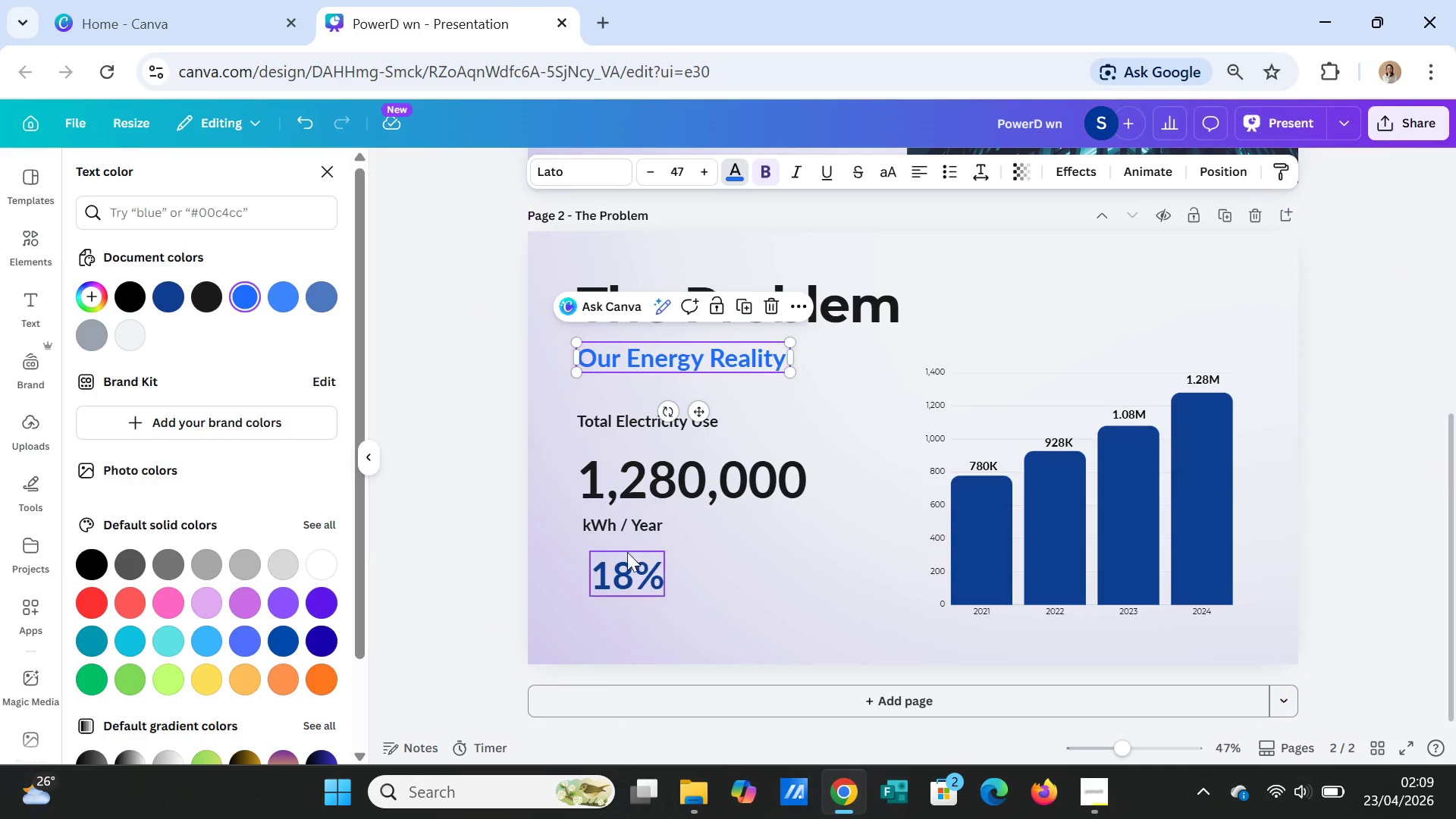 
left_click([627, 561])
 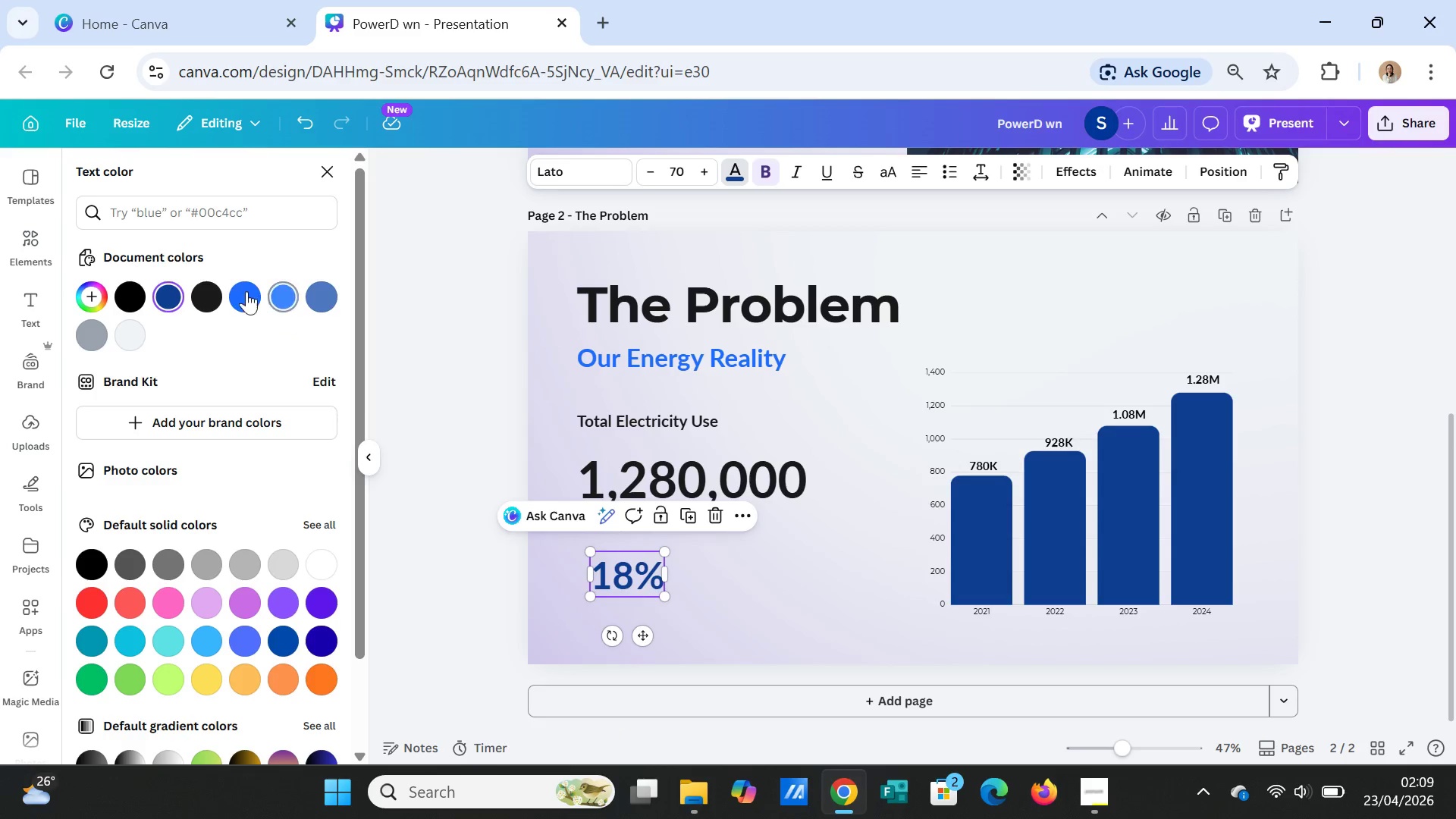 
left_click([245, 289])
 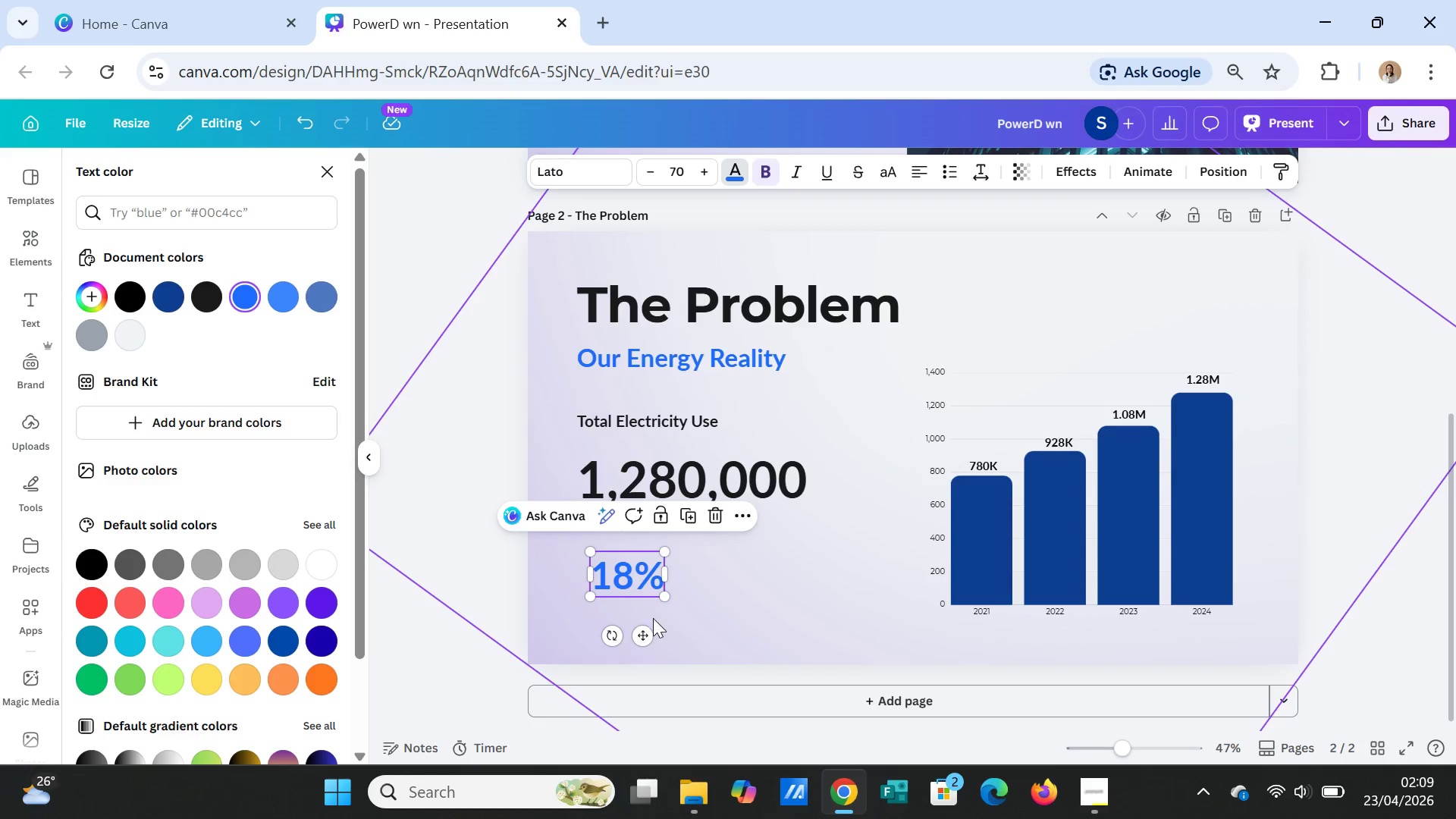 
left_click_drag(start_coordinate=[645, 635], to_coordinate=[654, 631])
 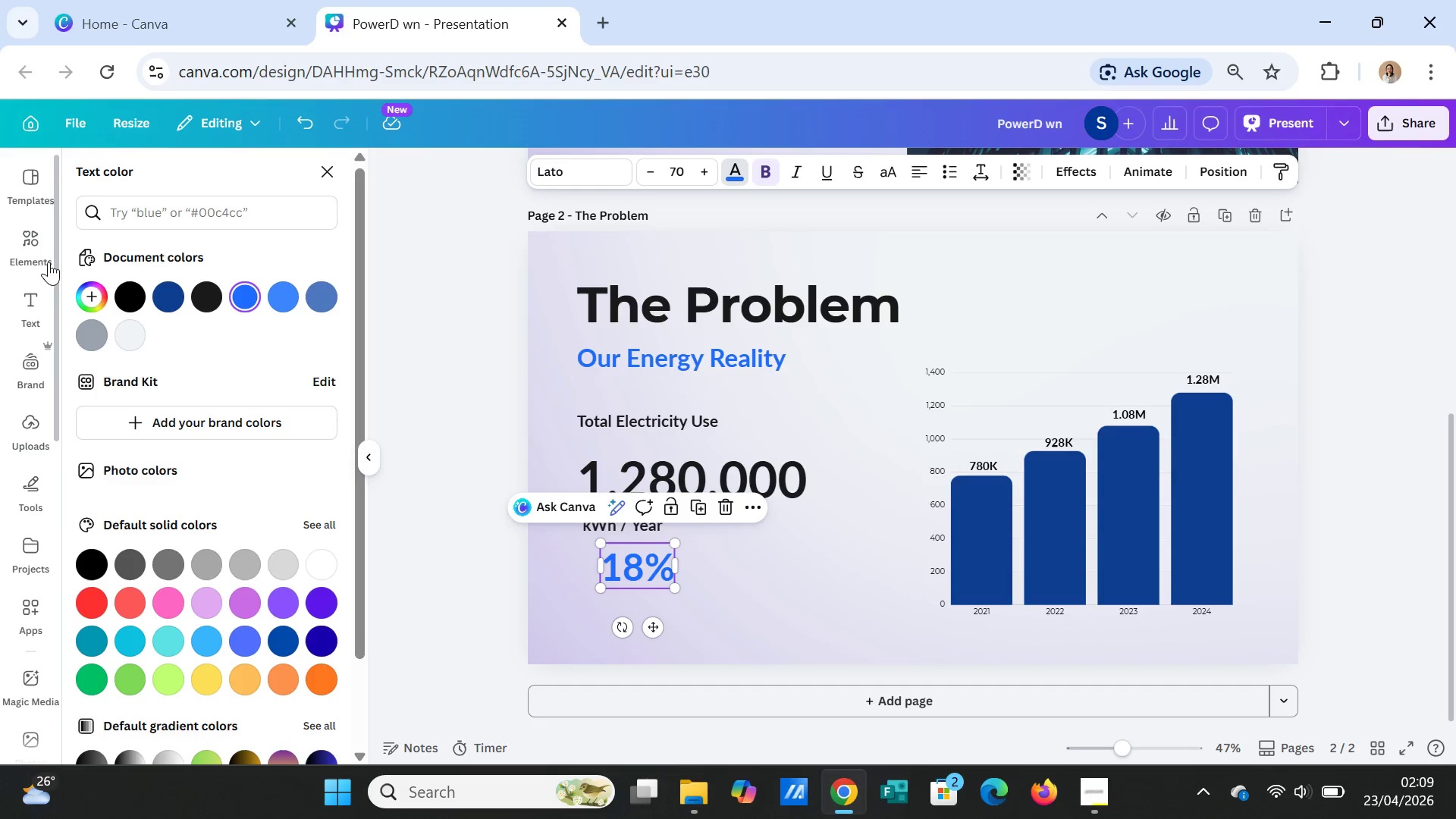 
left_click([33, 233])
 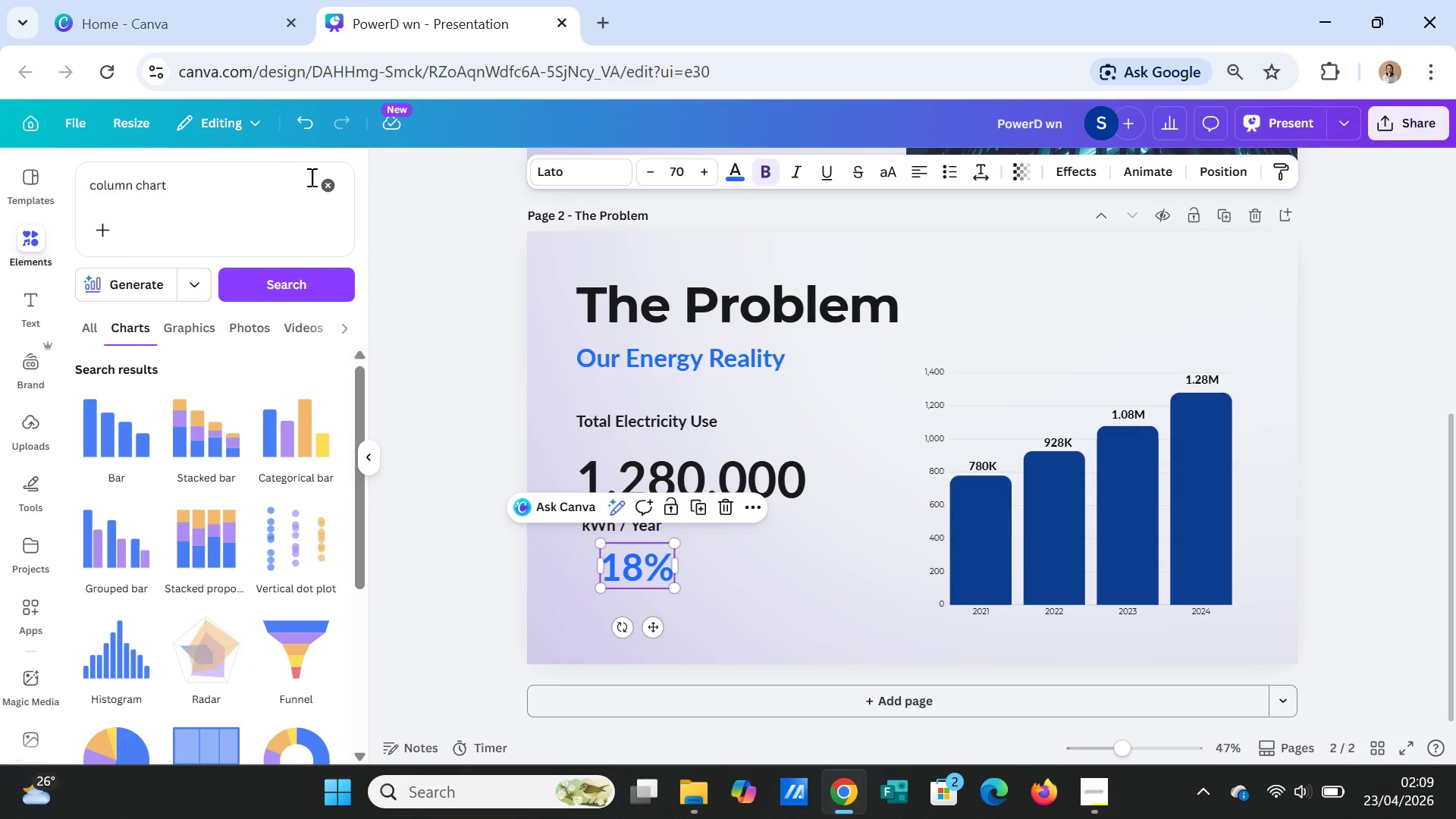 
left_click([325, 181])
 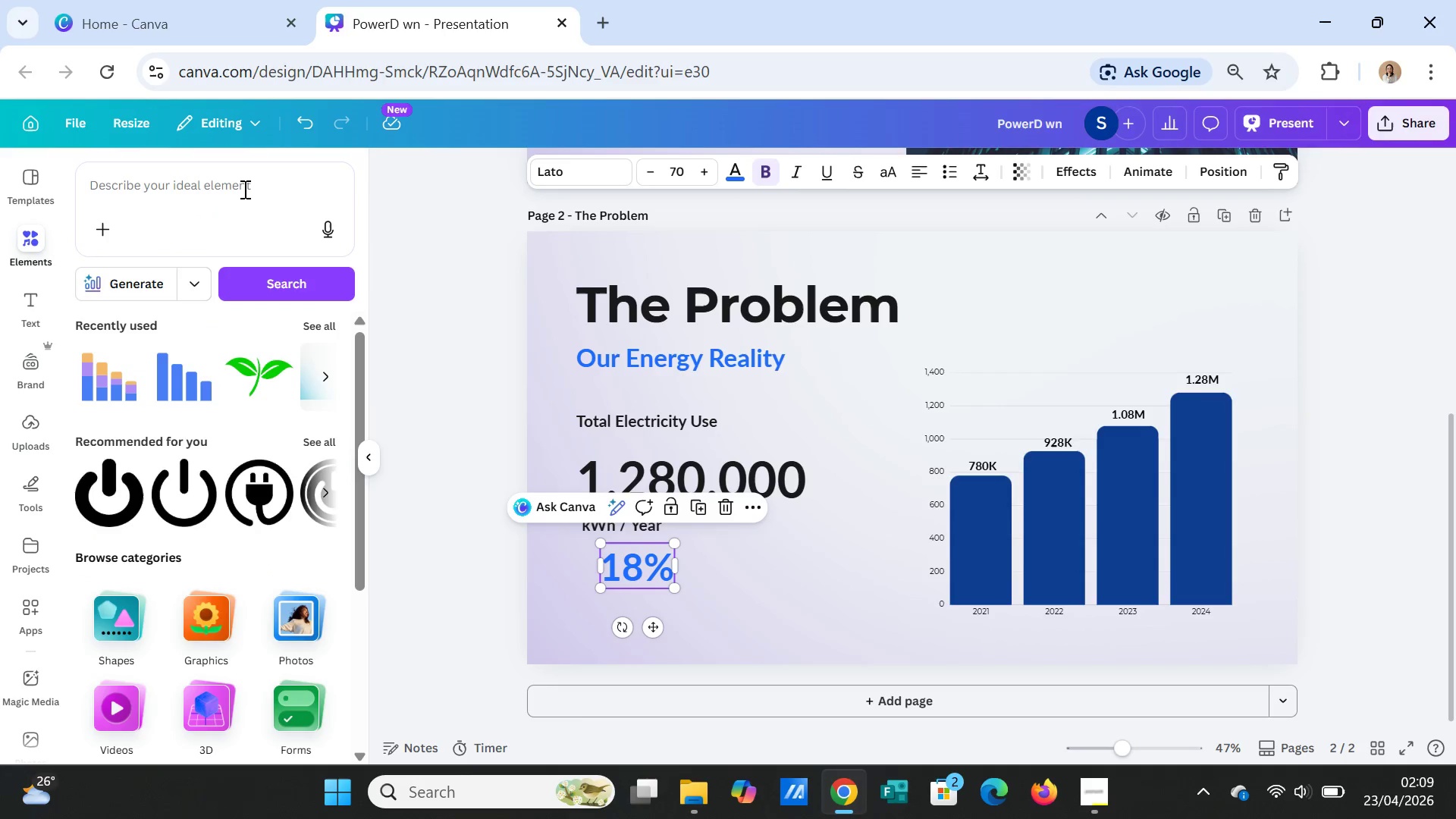 
left_click([243, 189])
 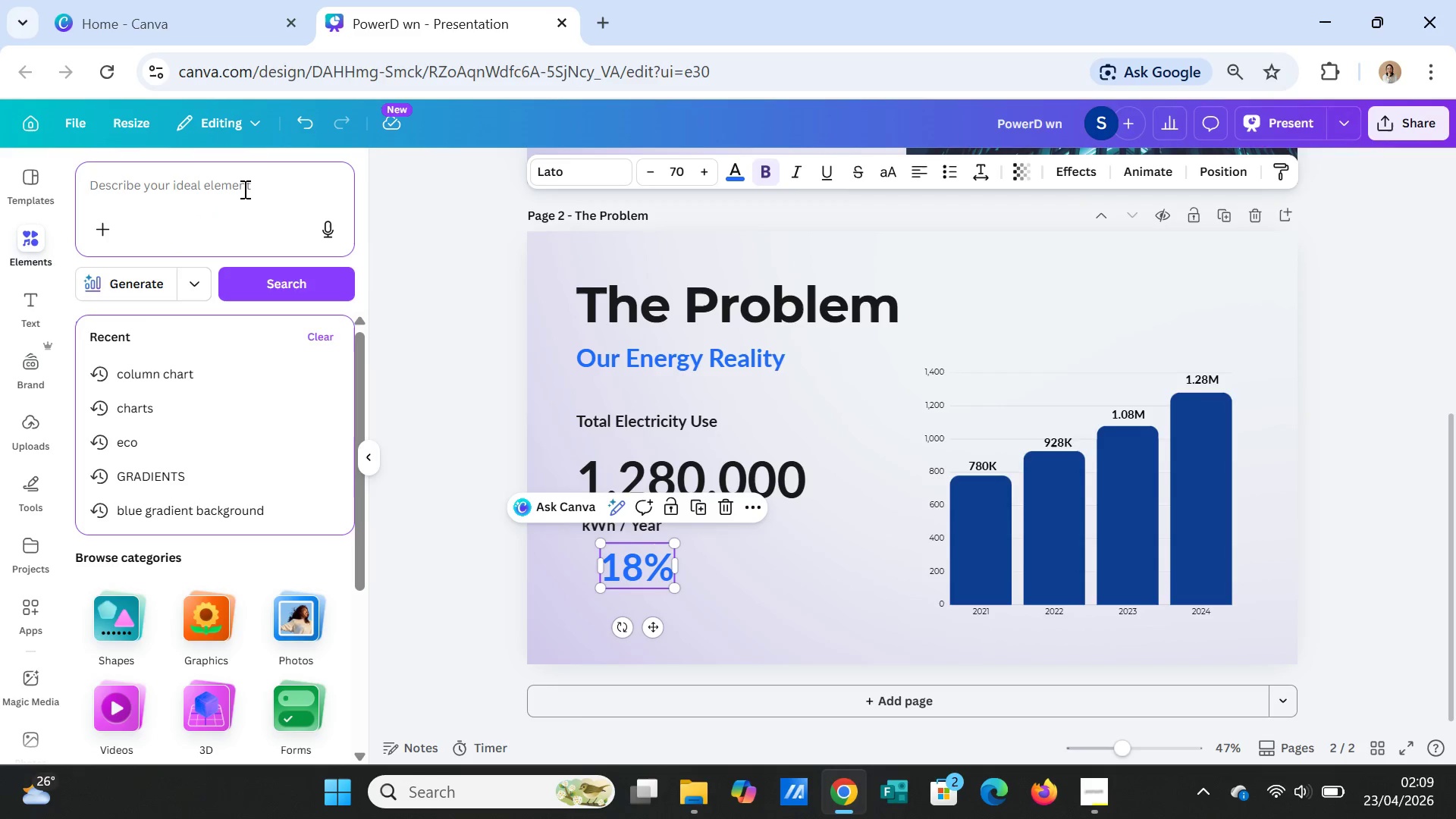 
type(trangle up)
 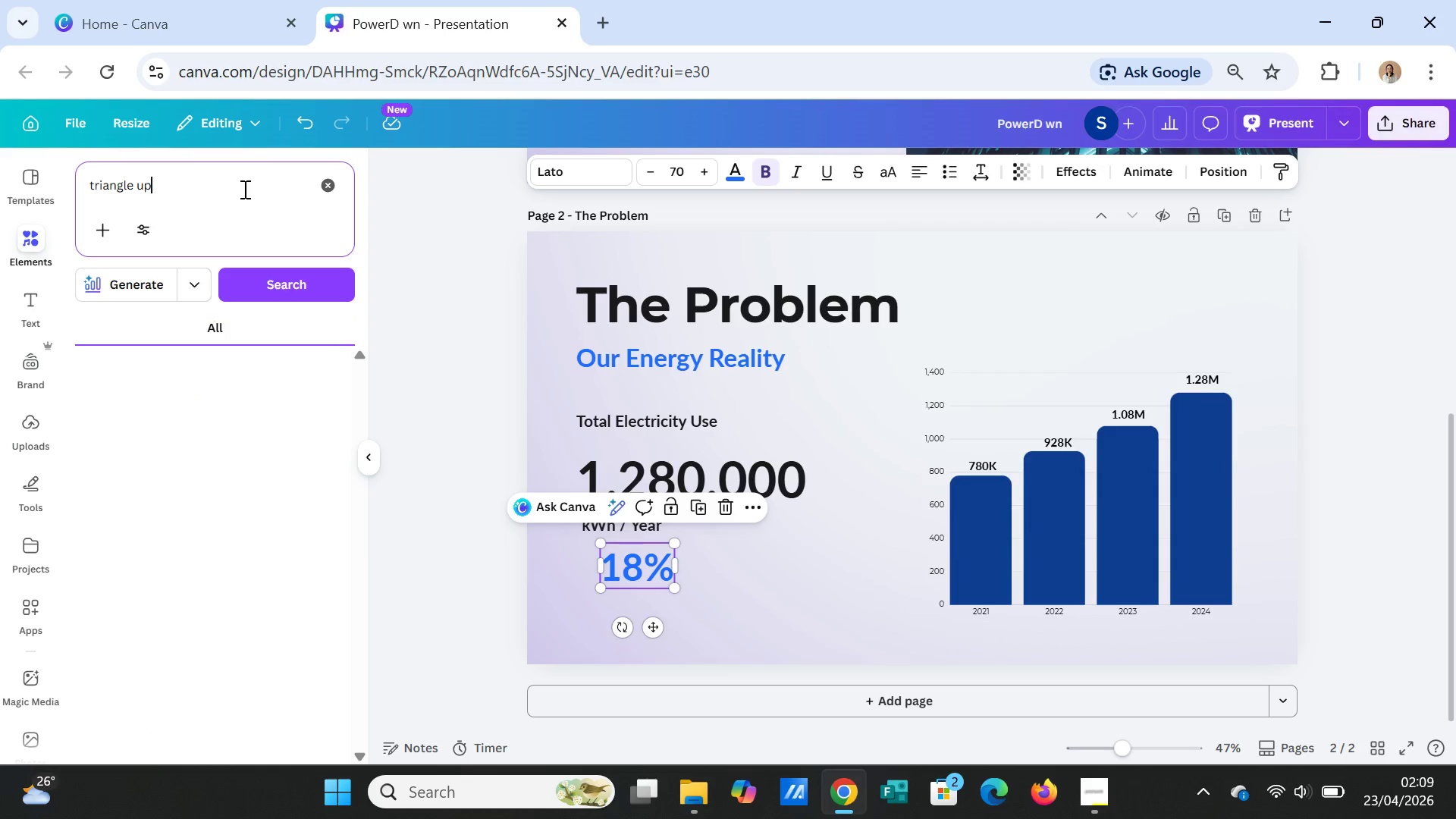 
key(Enter)
 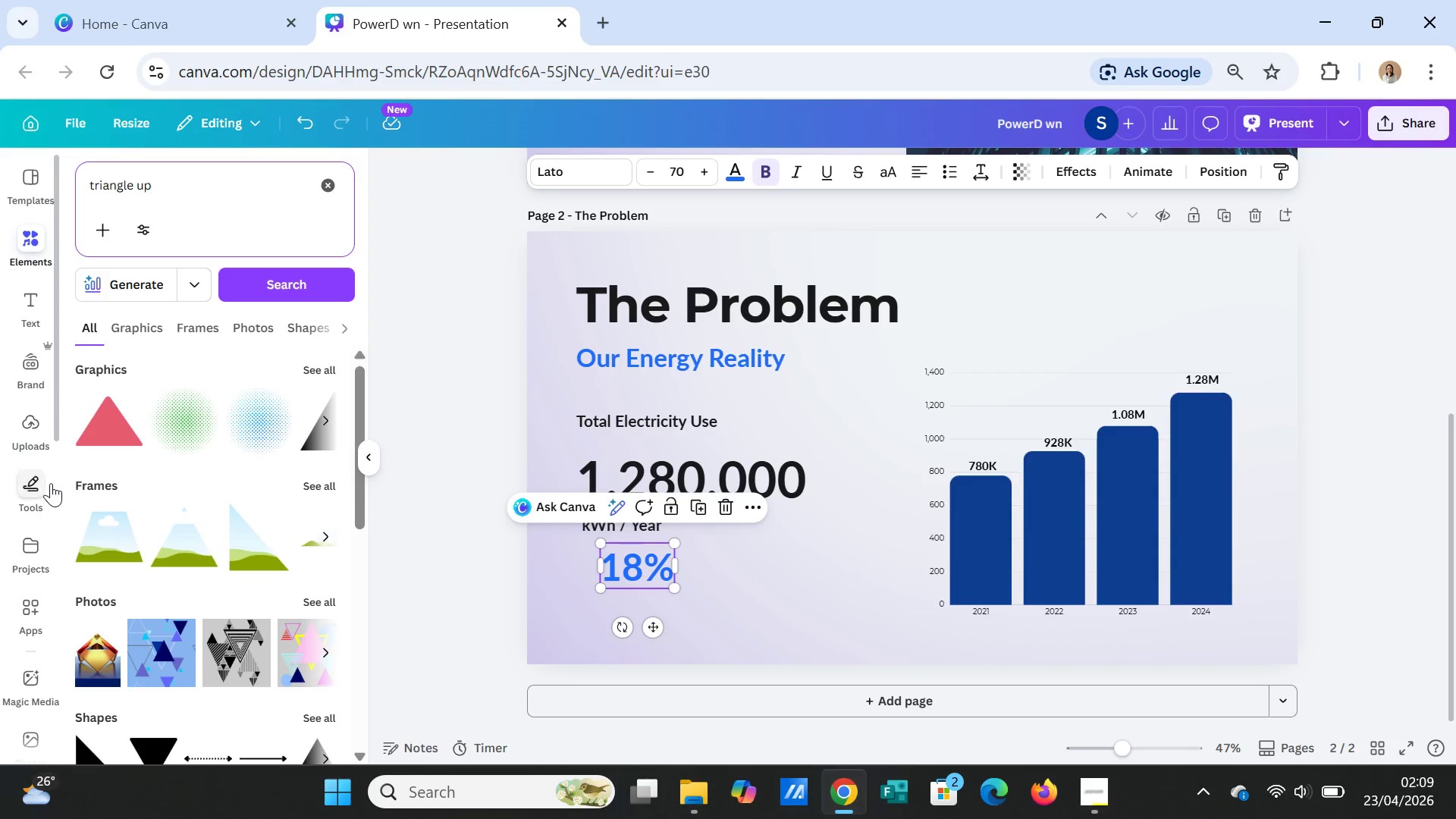 
left_click([101, 438])
 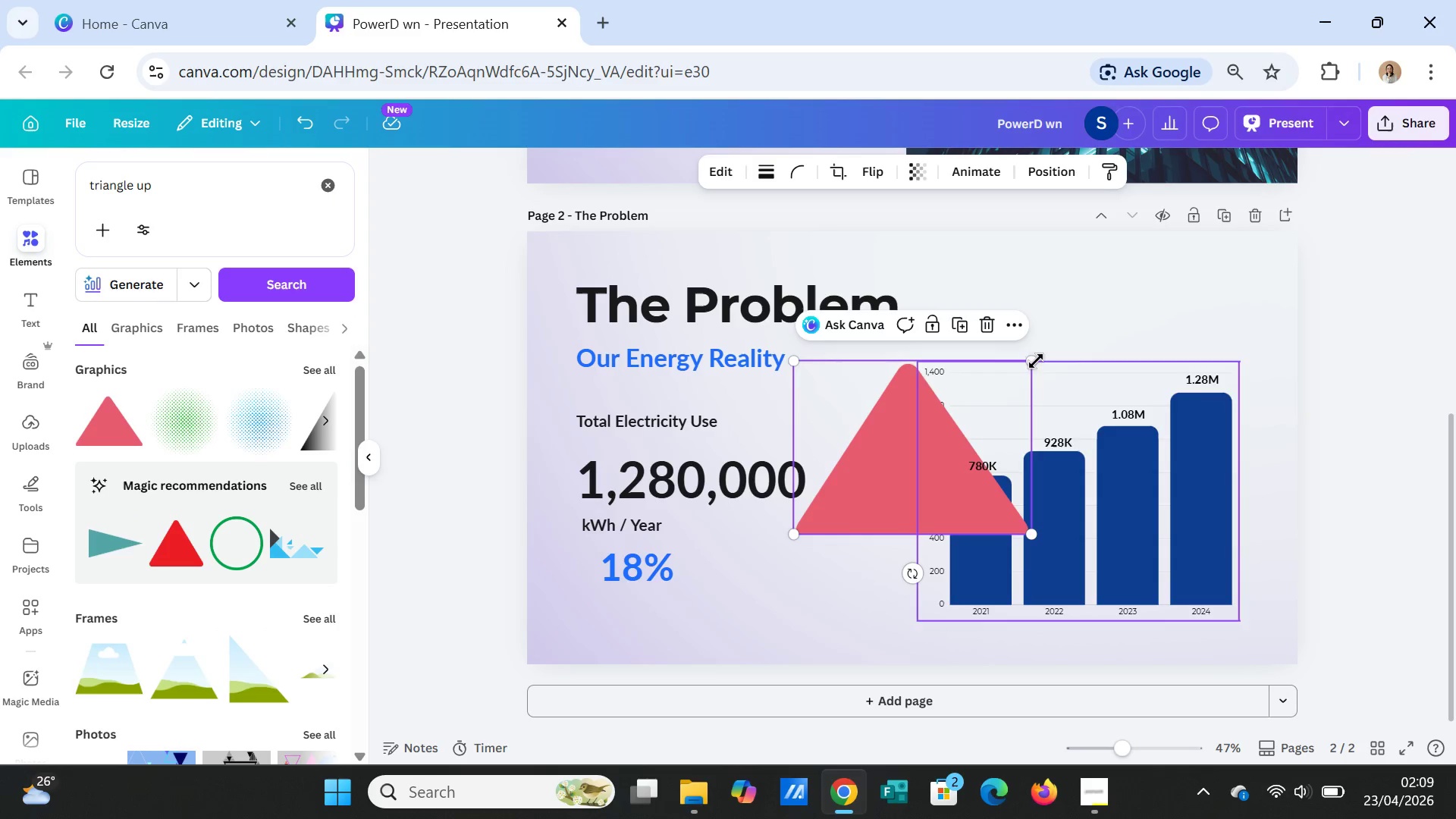 
left_click_drag(start_coordinate=[1034, 359], to_coordinate=[800, 476])
 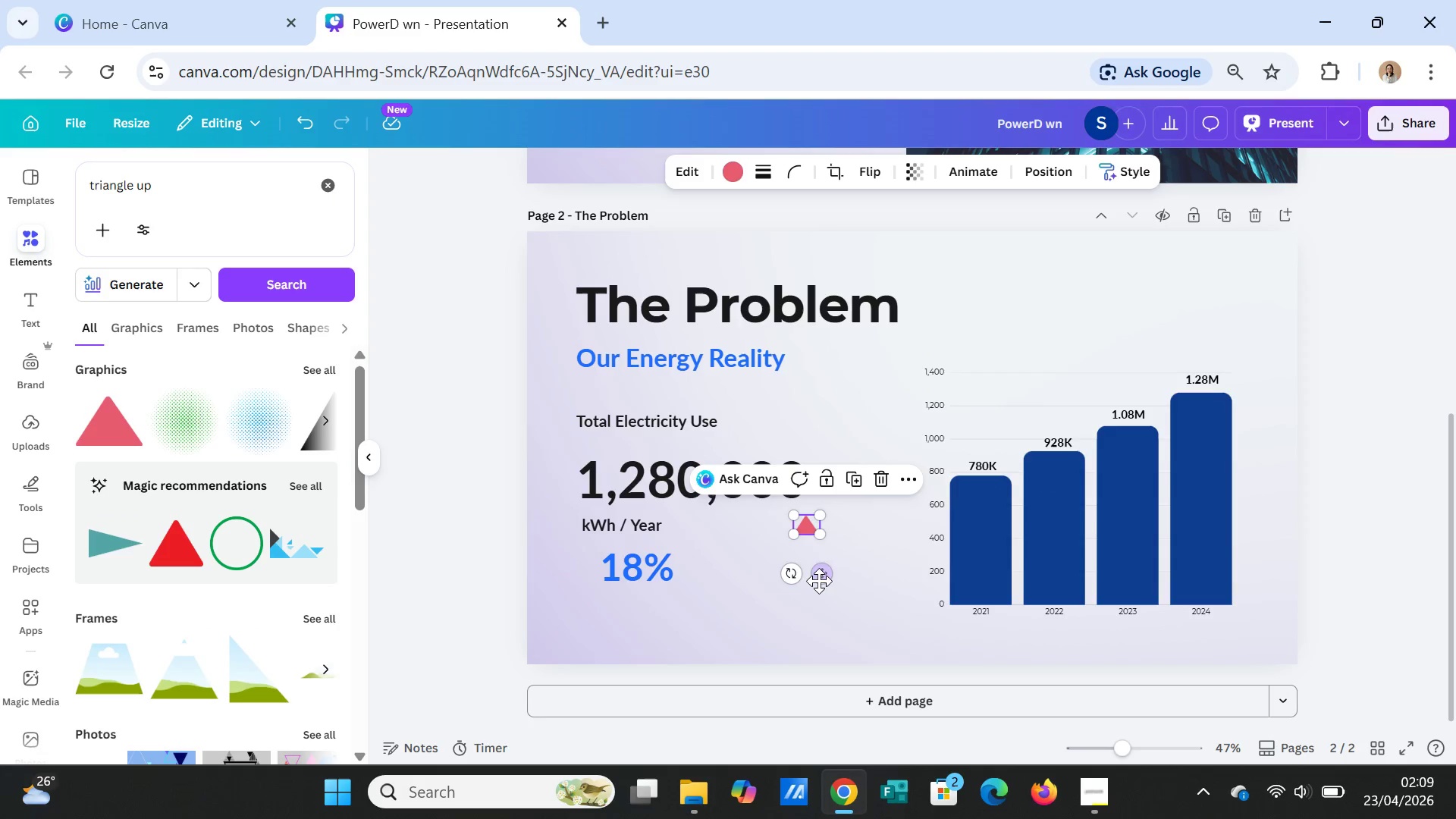 
left_click_drag(start_coordinate=[820, 576], to_coordinate=[607, 617])
 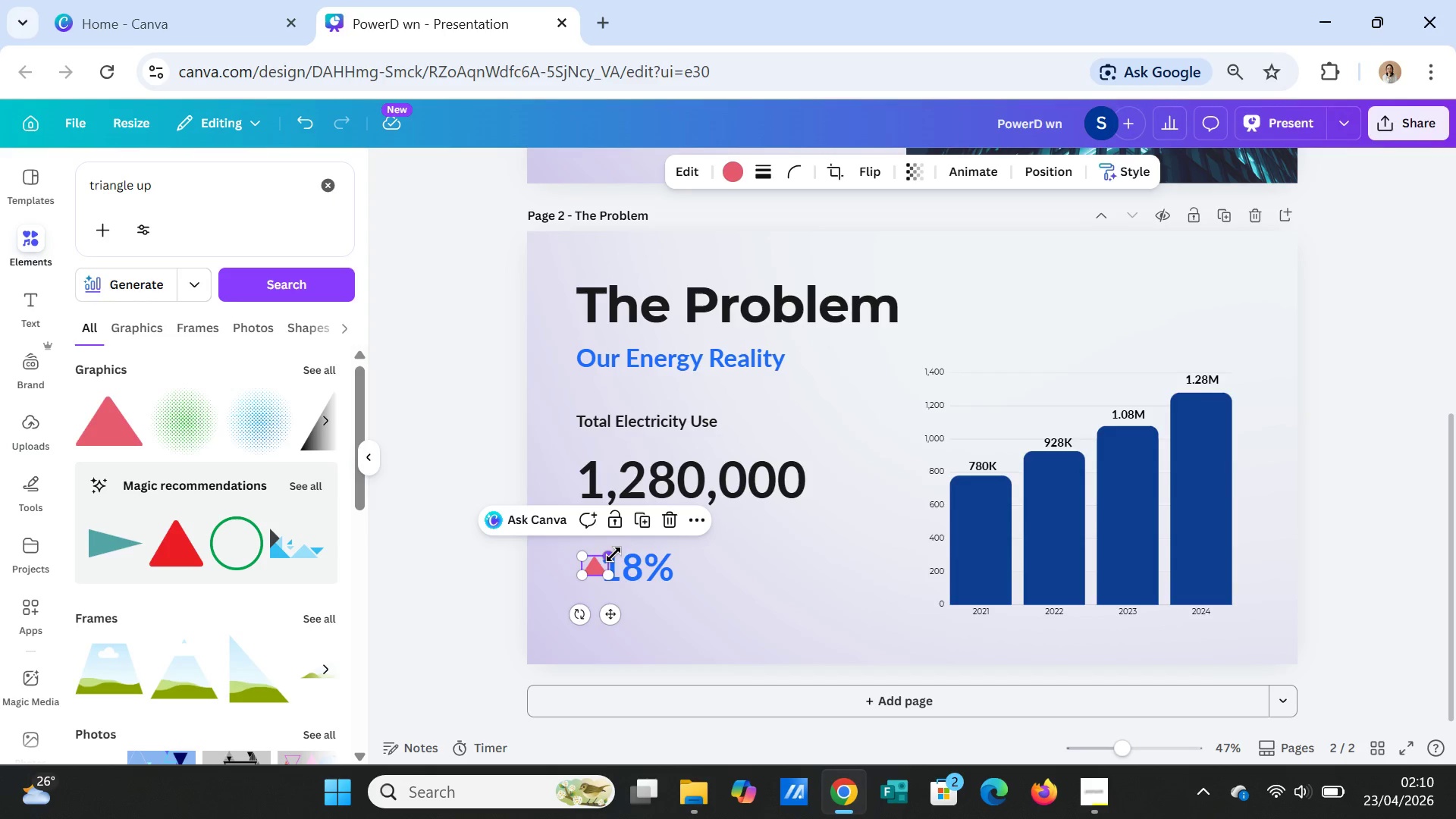 
left_click_drag(start_coordinate=[613, 554], to_coordinate=[603, 557])
 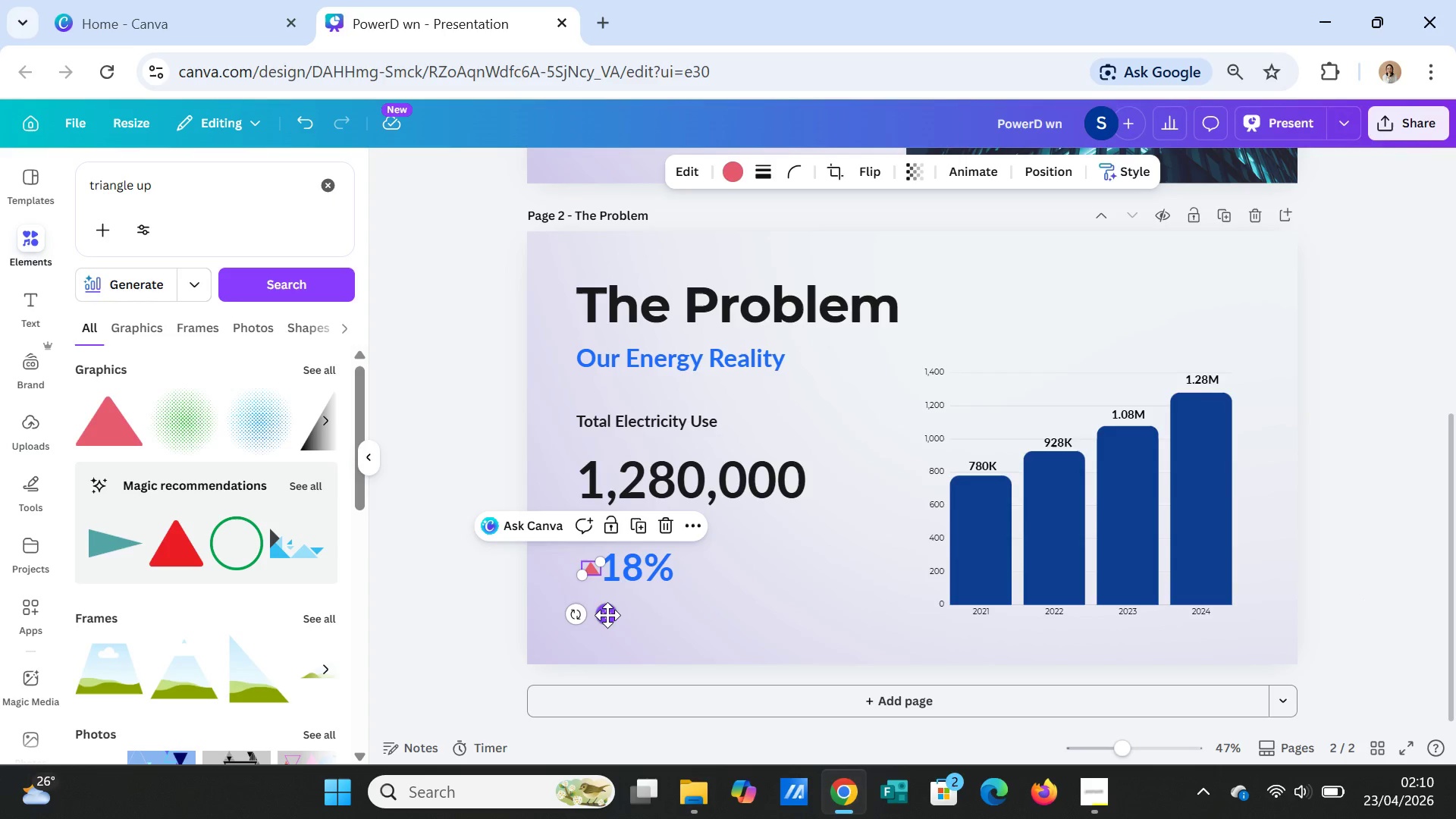 
left_click_drag(start_coordinate=[607, 615], to_coordinate=[604, 610])
 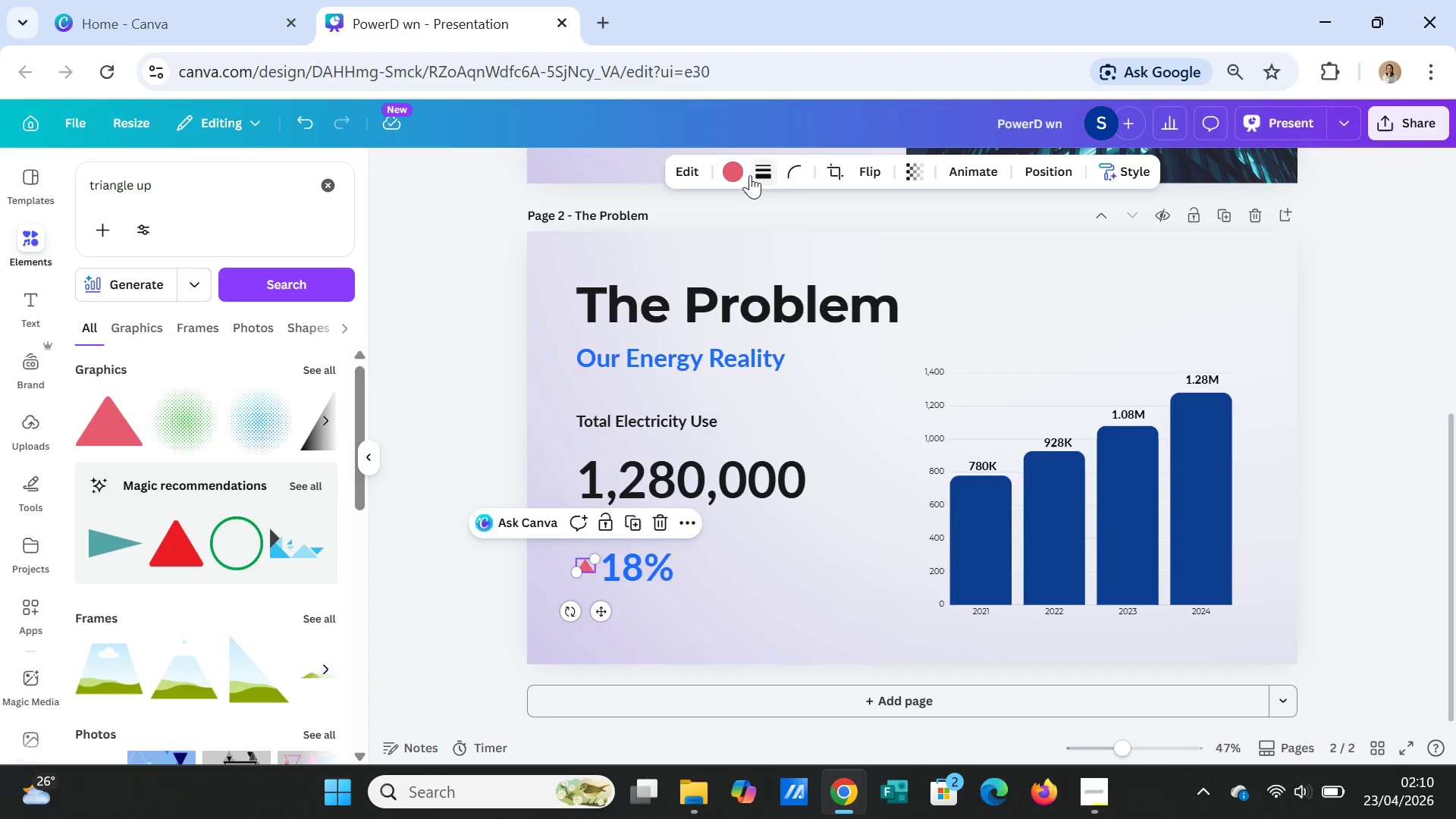 
left_click([738, 171])
 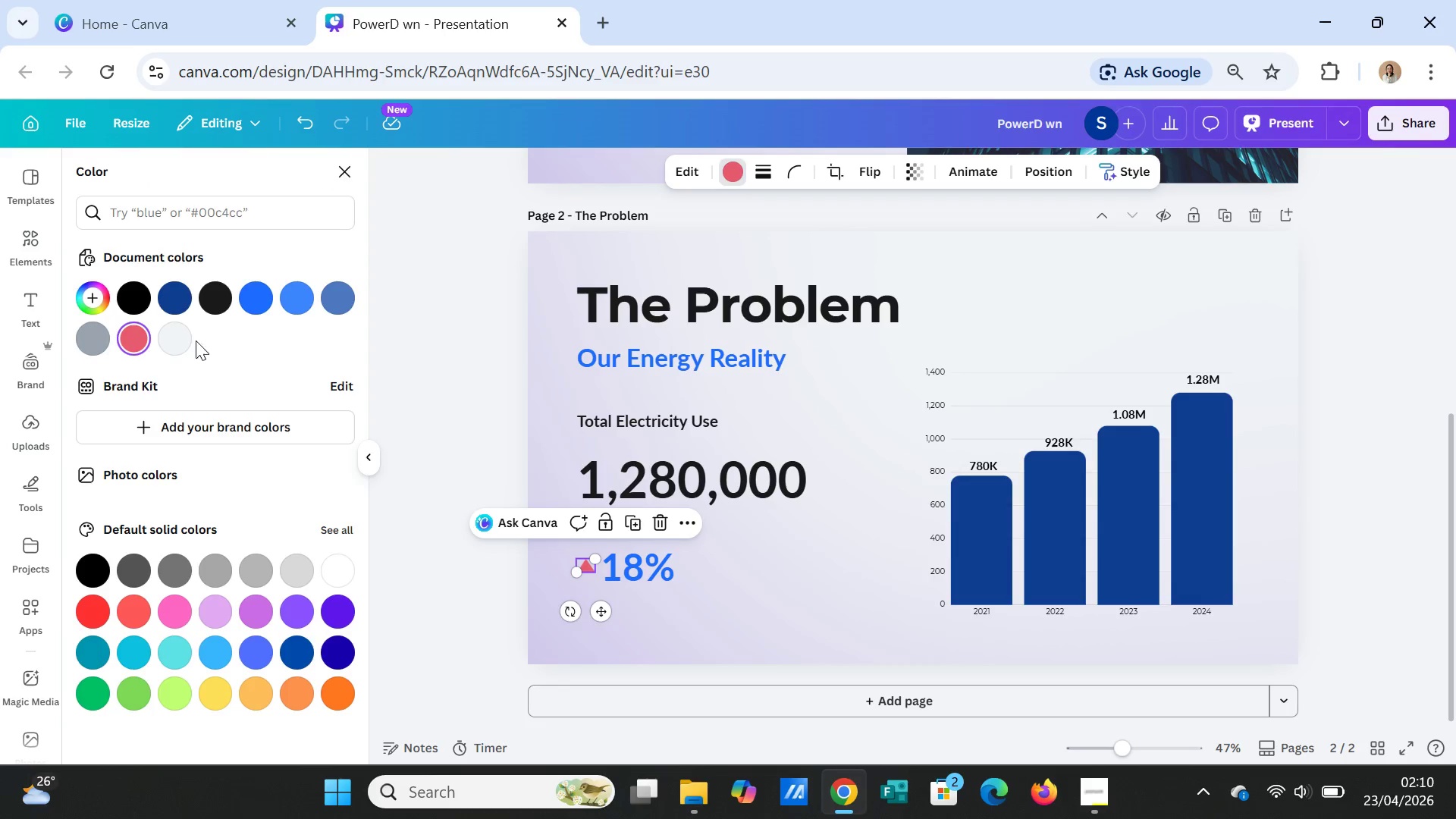 
left_click([177, 299])
 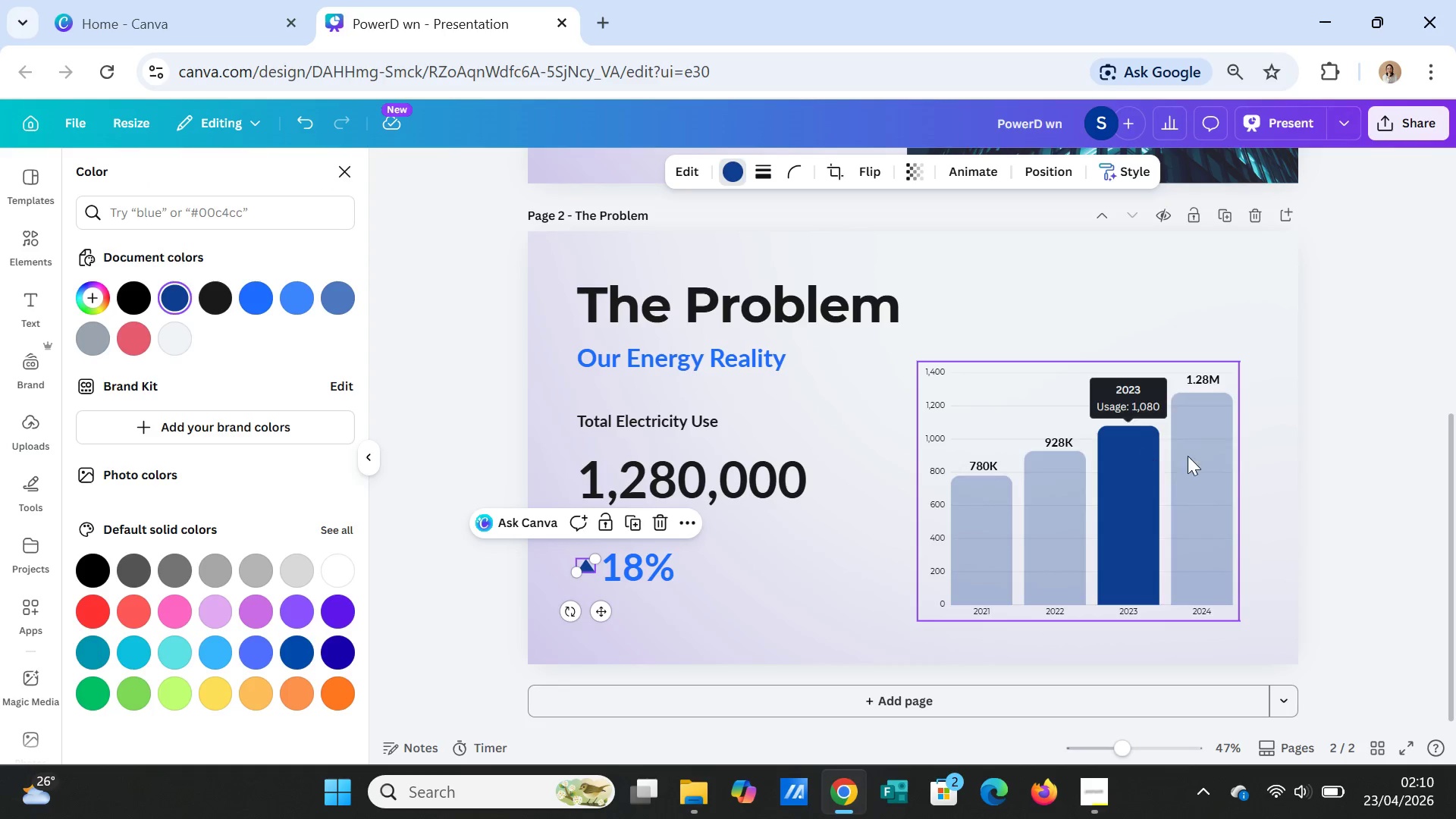 
left_click([1362, 415])
 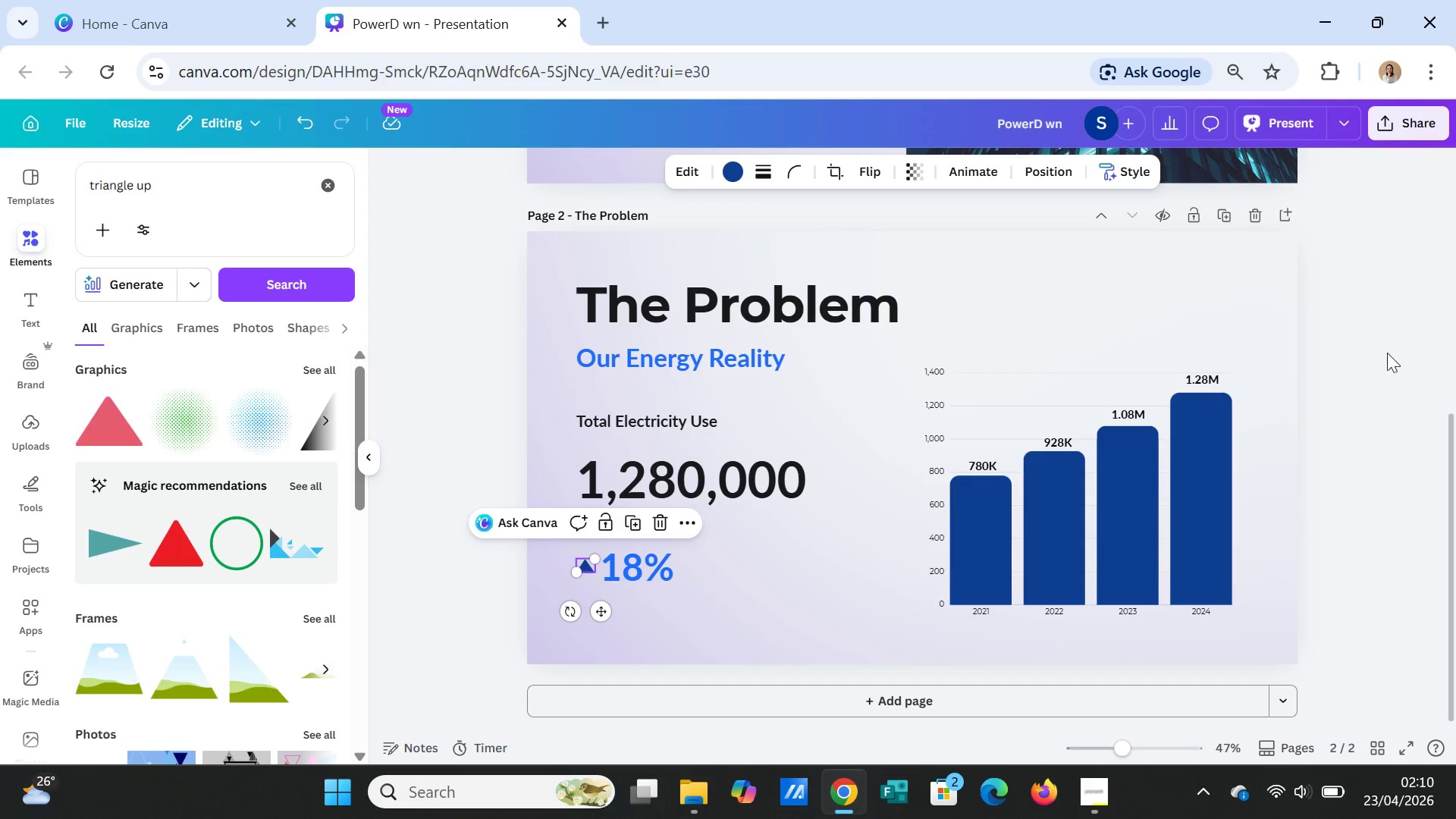 
left_click([1398, 287])
 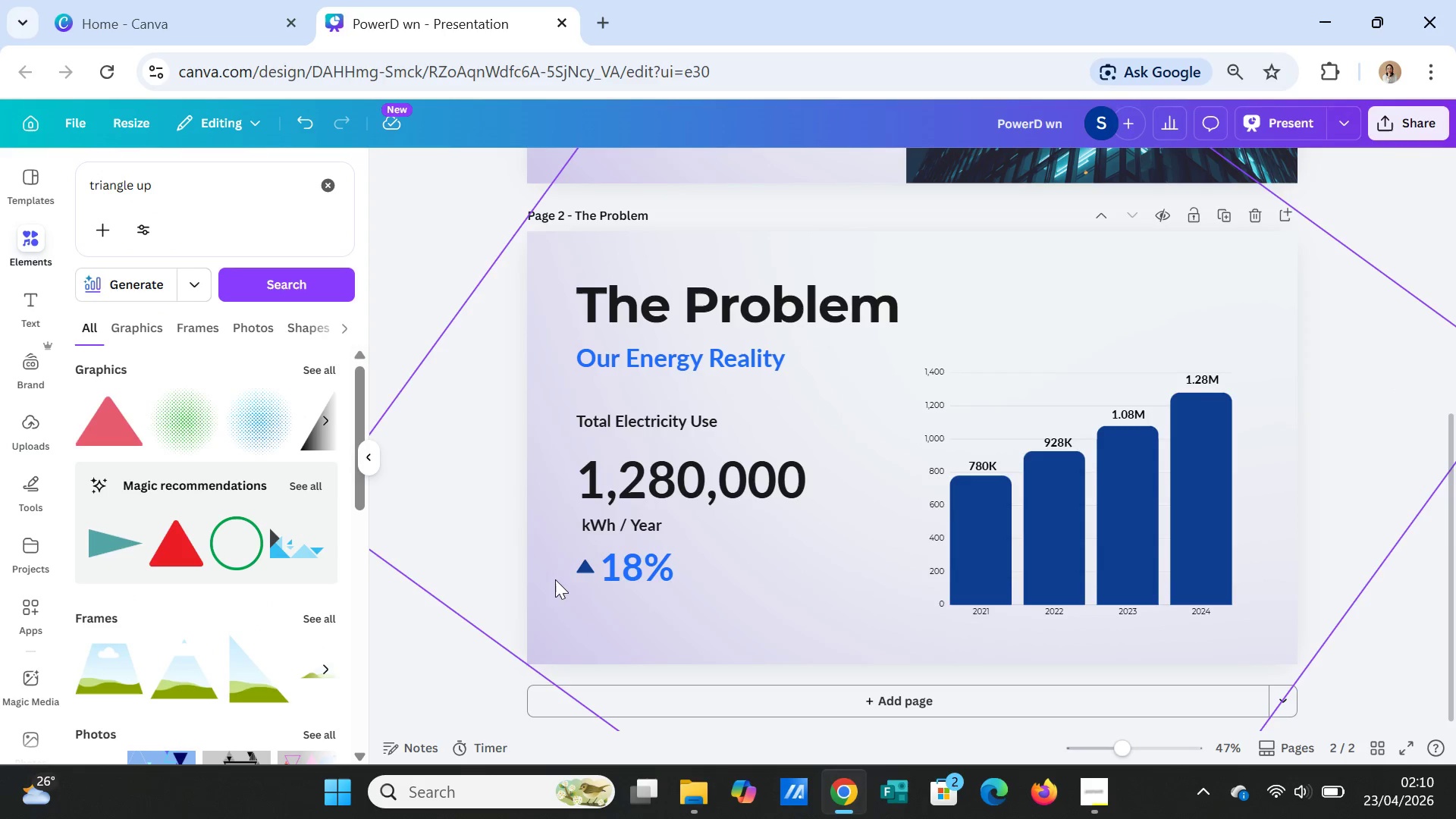 
left_click([581, 567])
 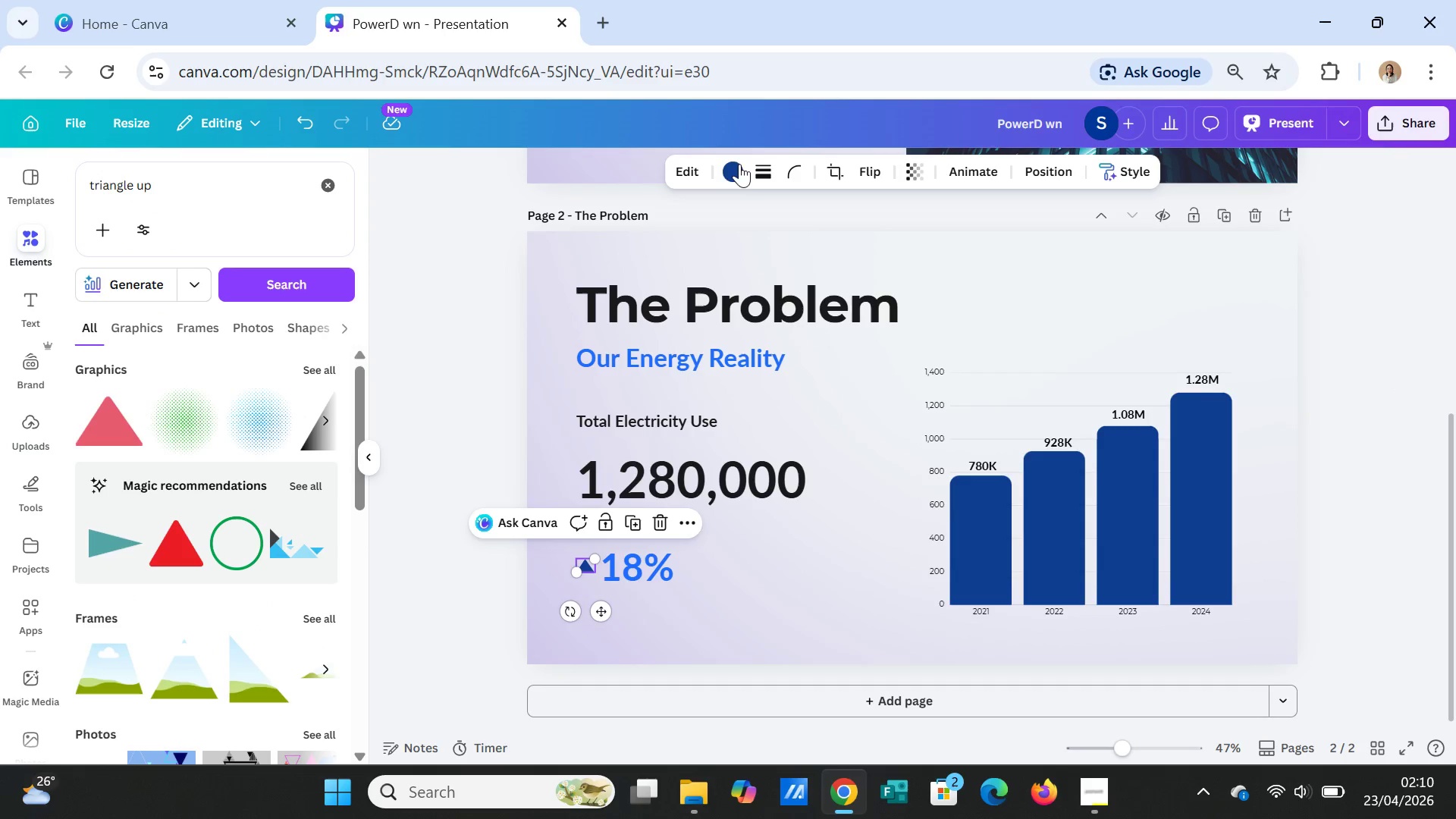 
left_click([732, 165])
 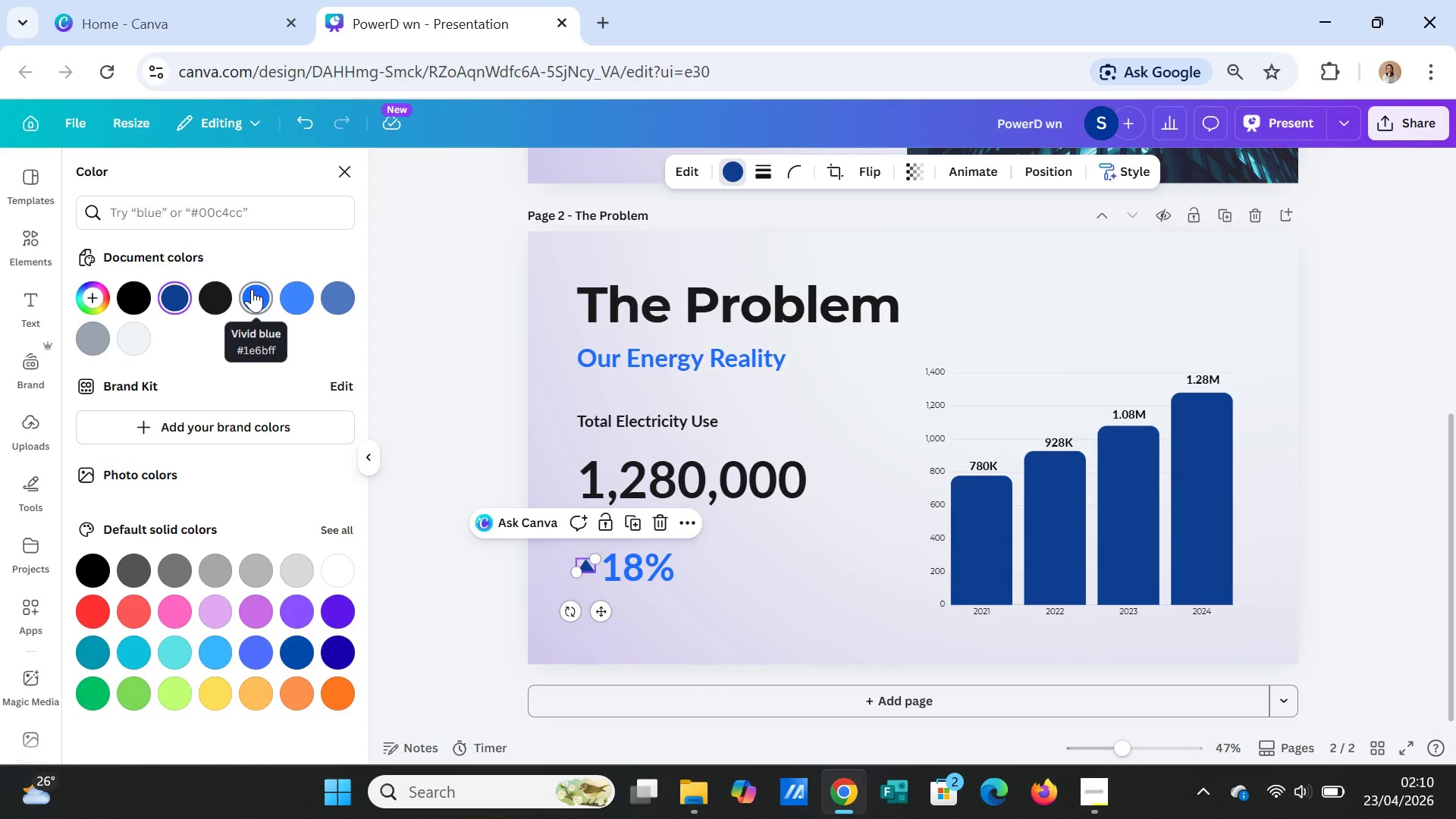 
left_click([252, 289])
 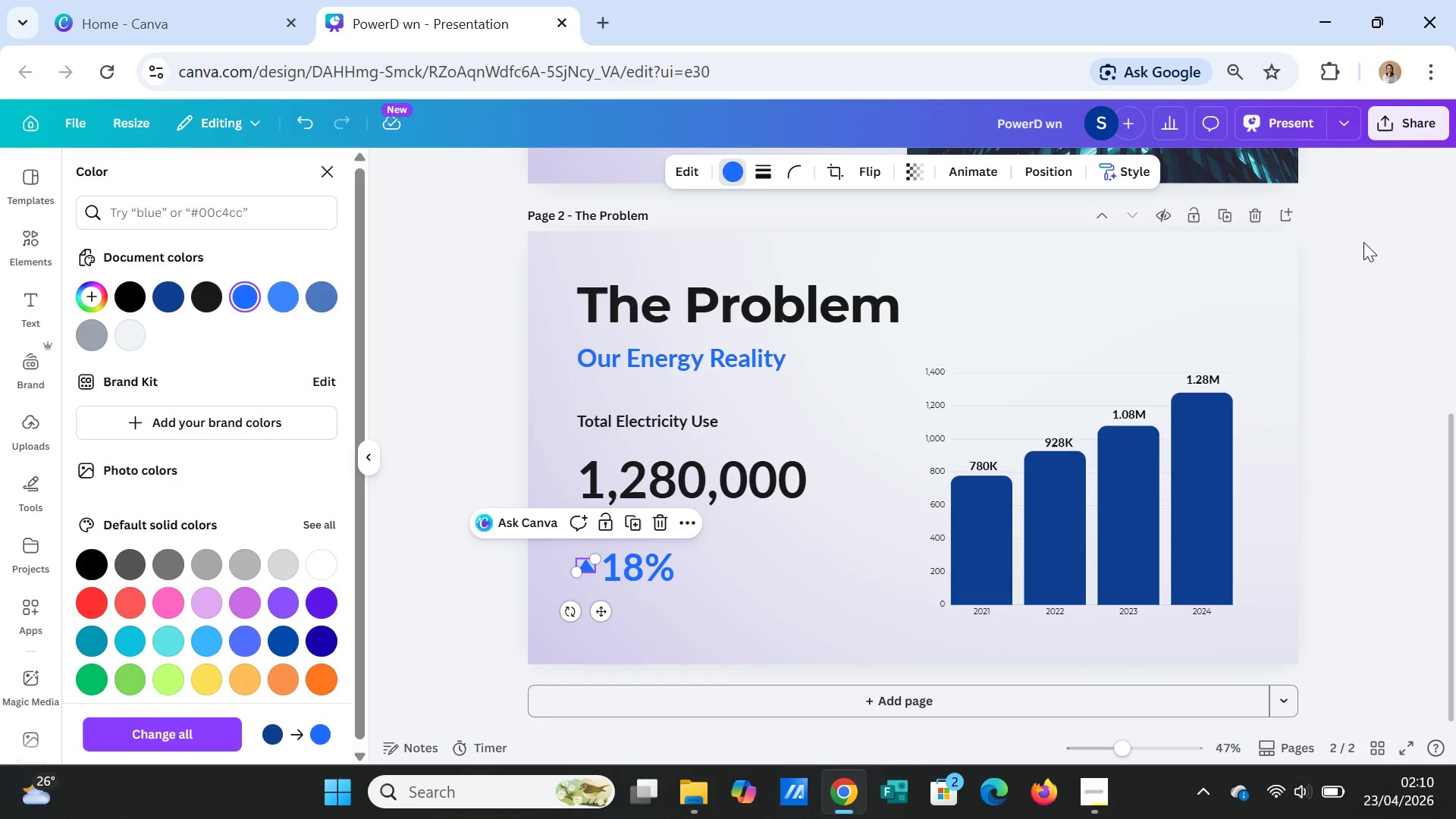 
left_click([1394, 232])
 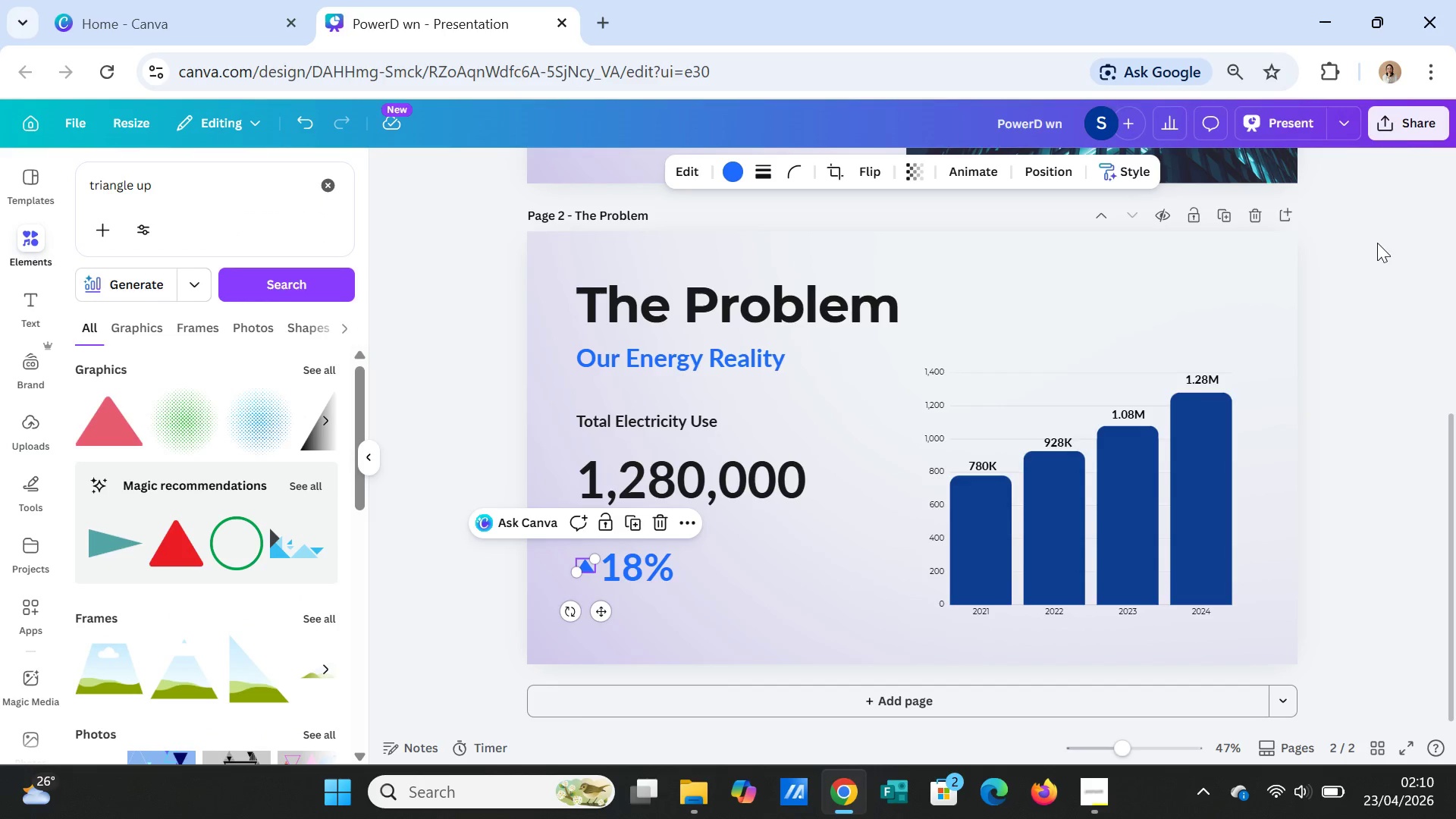 
left_click([1377, 278])
 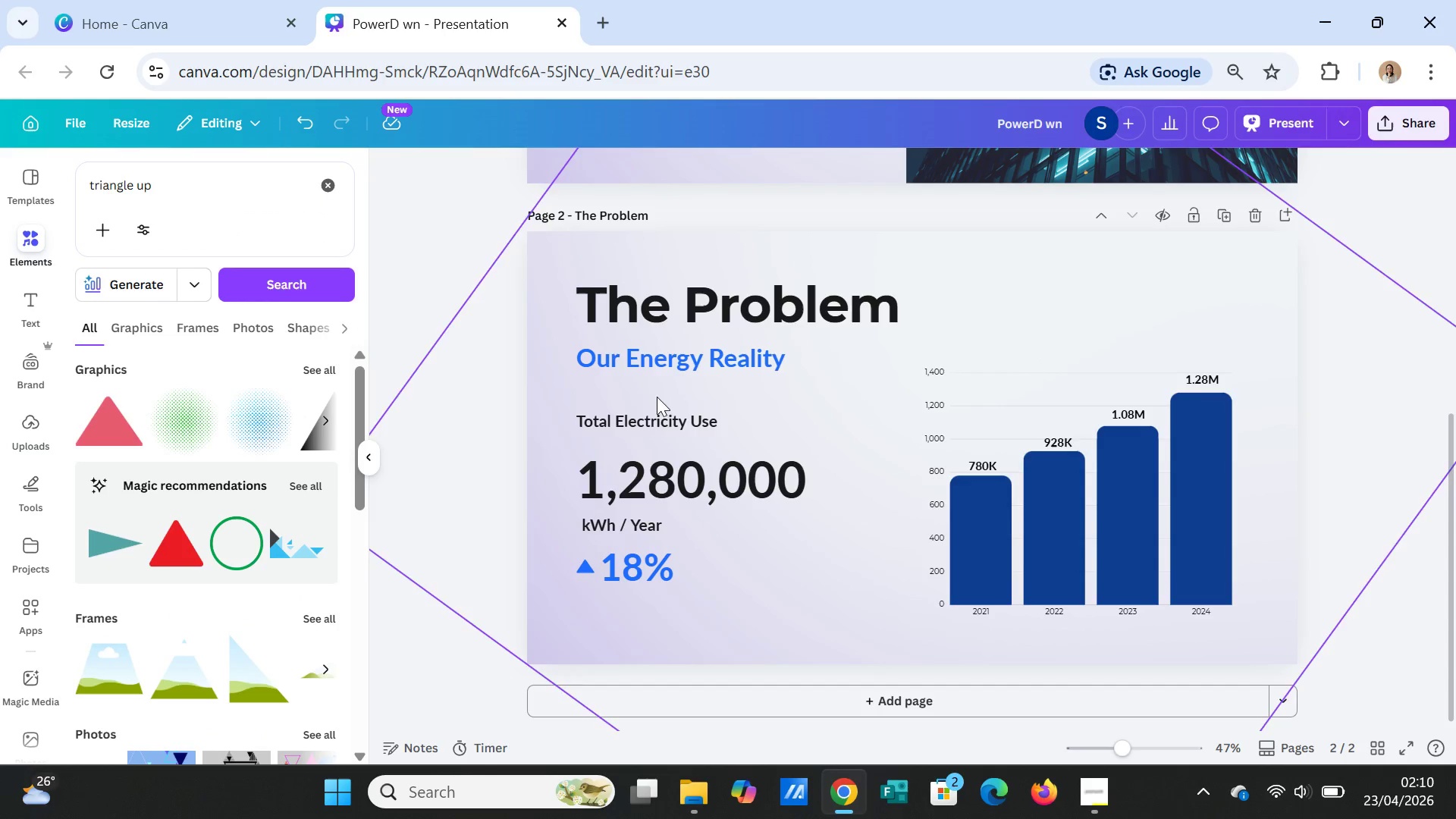 
double_click([645, 418])
 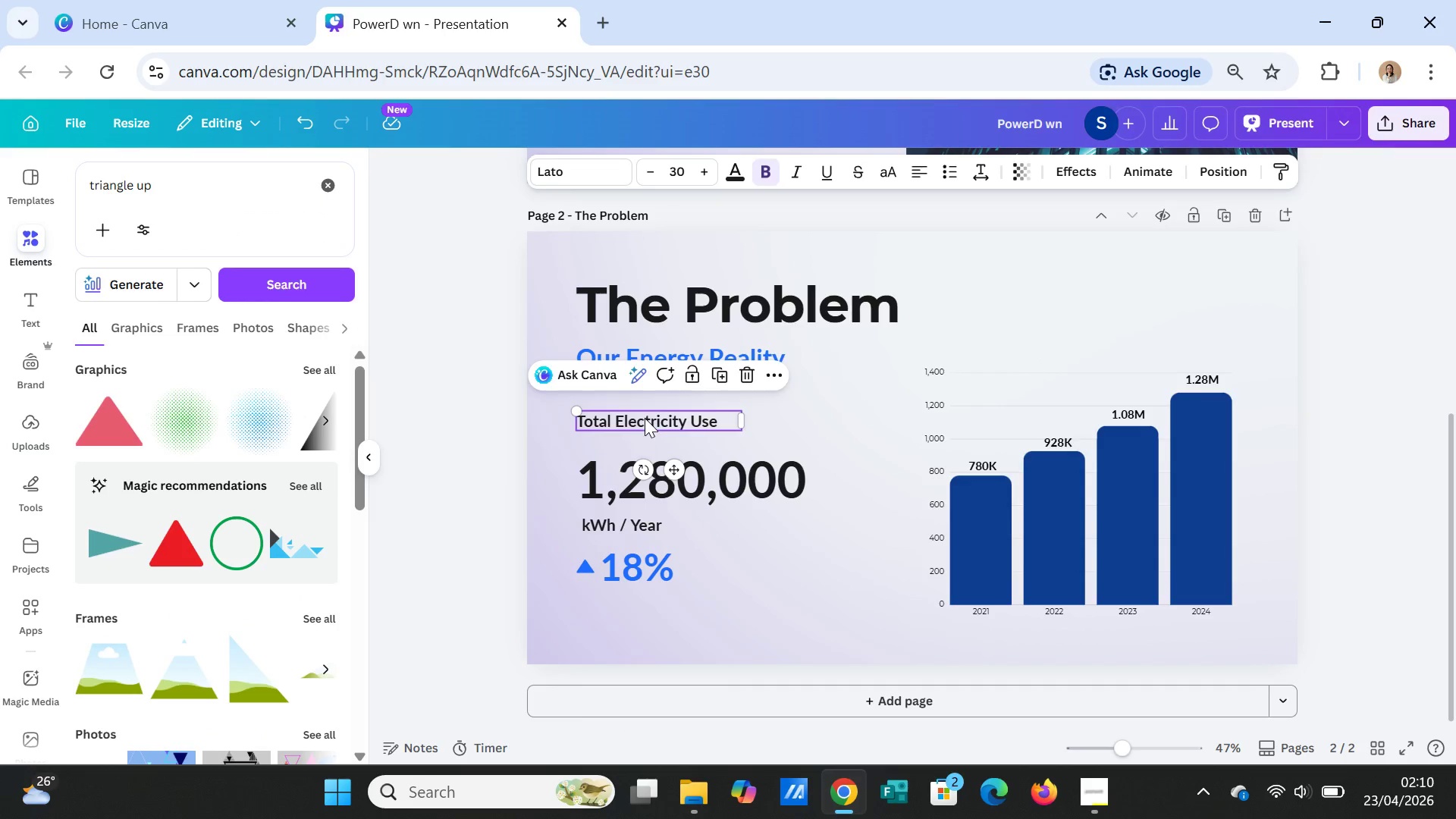 
key(Control+C)
 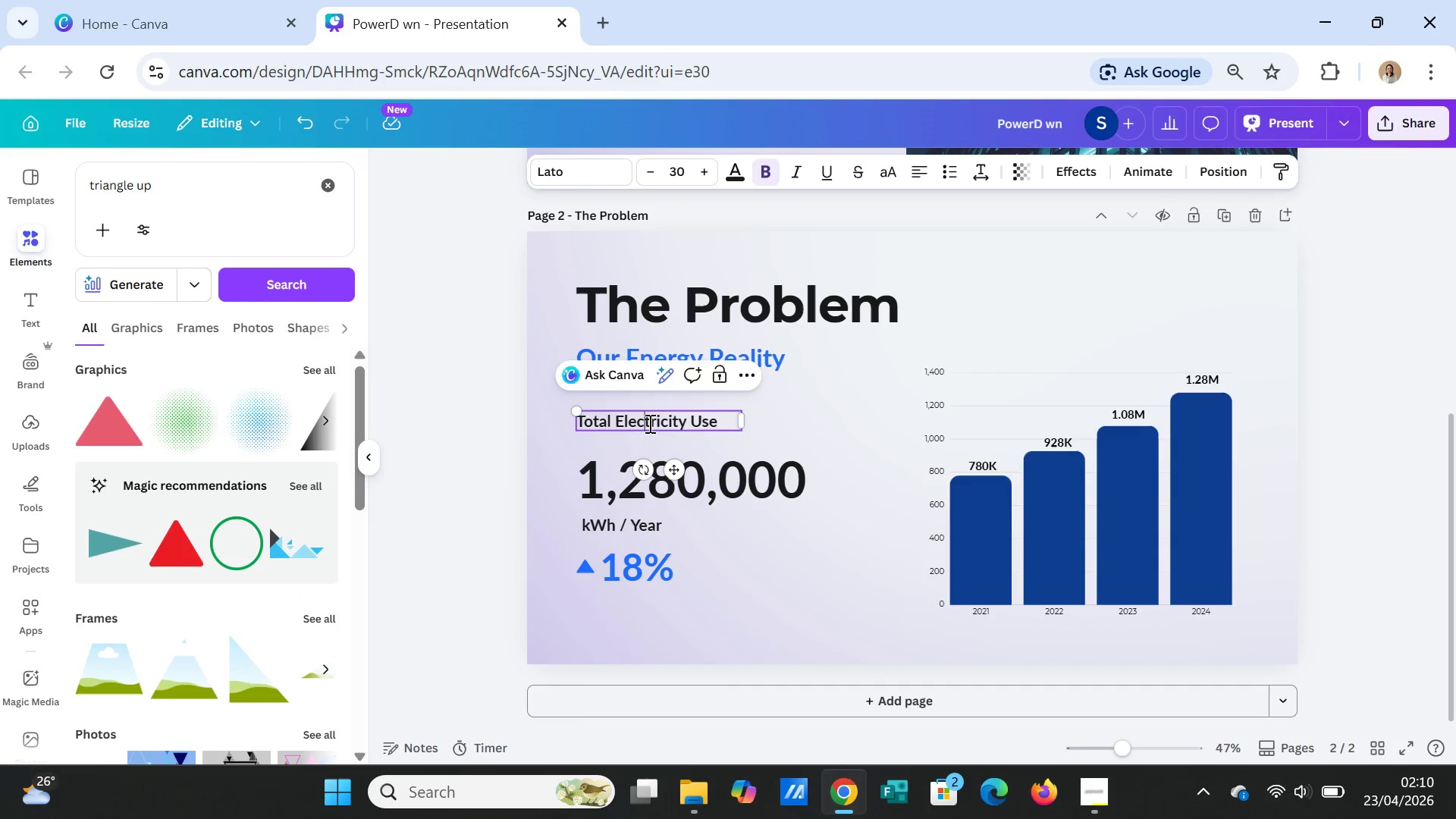 
key(Control+V)
 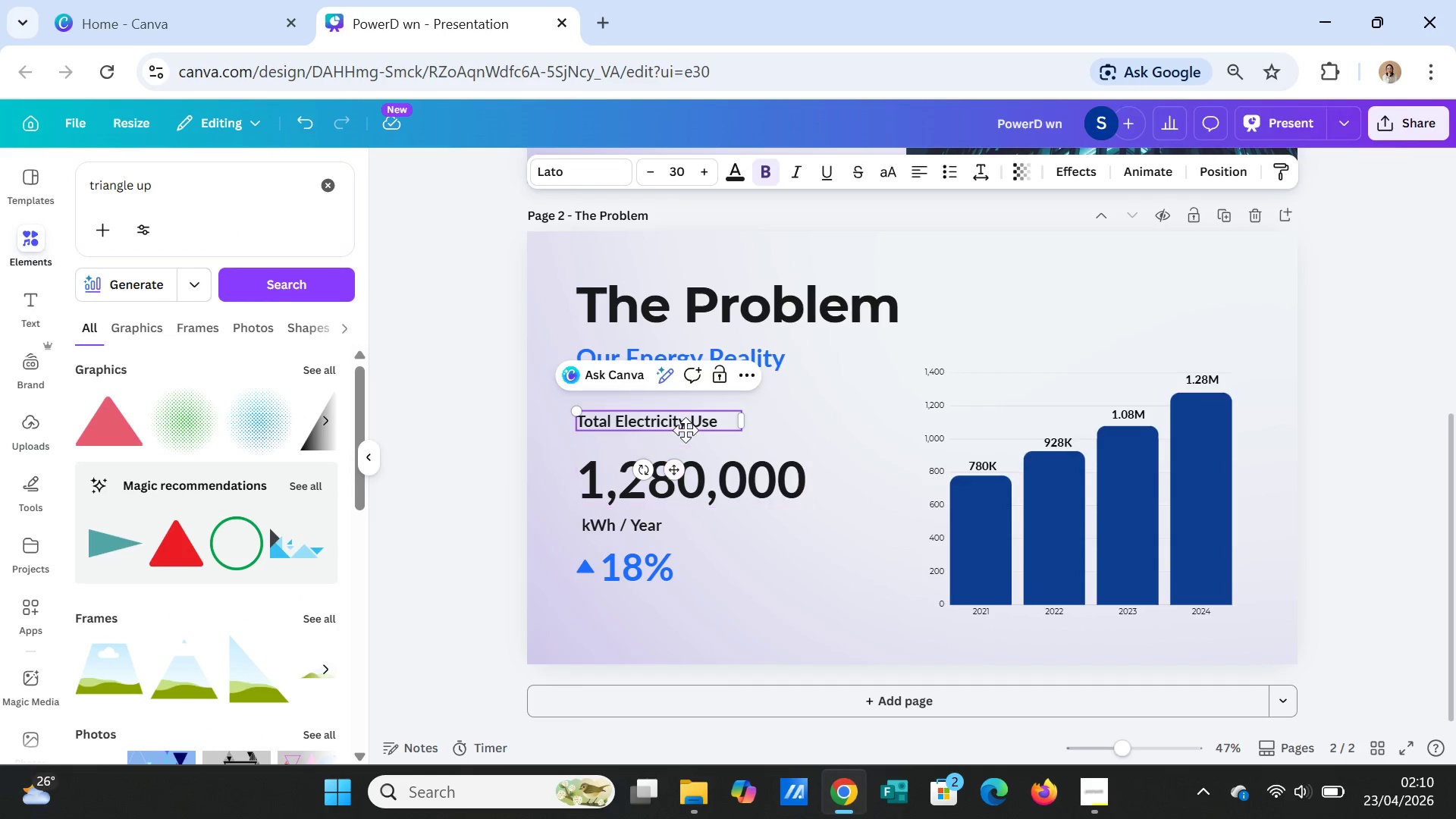 
left_click([855, 402])
 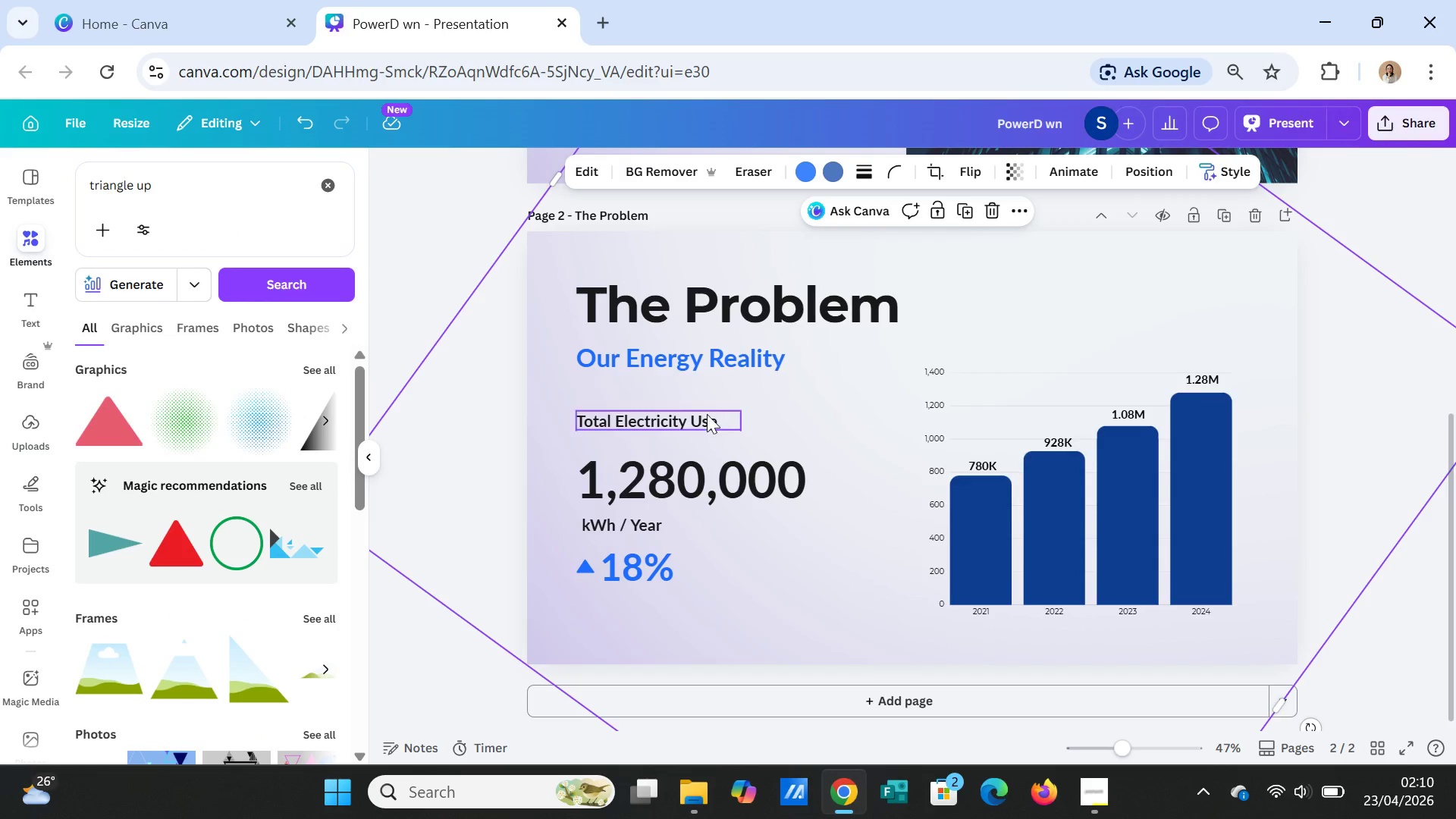 
left_click([705, 416])
 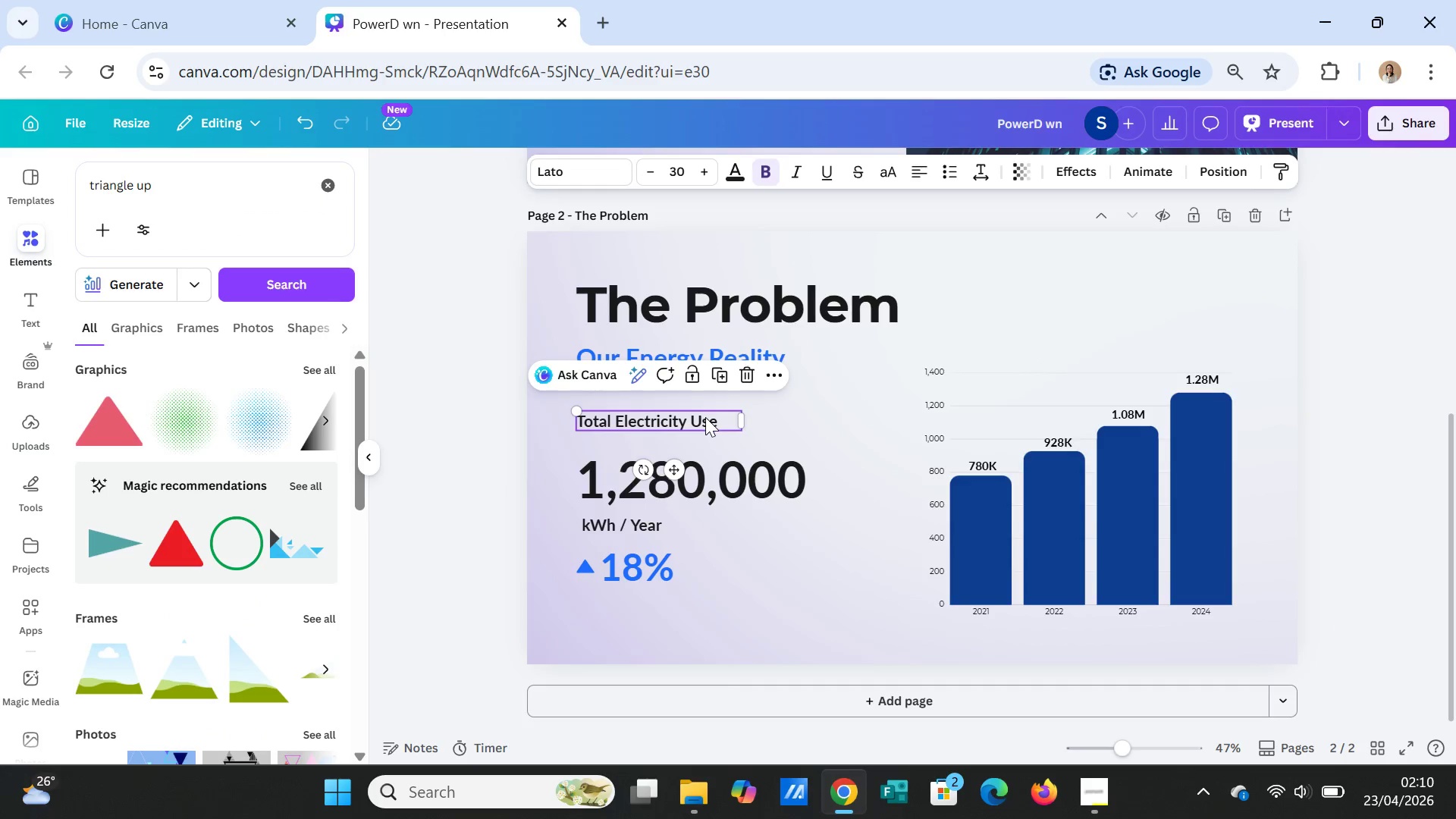 
key(Control+C)
 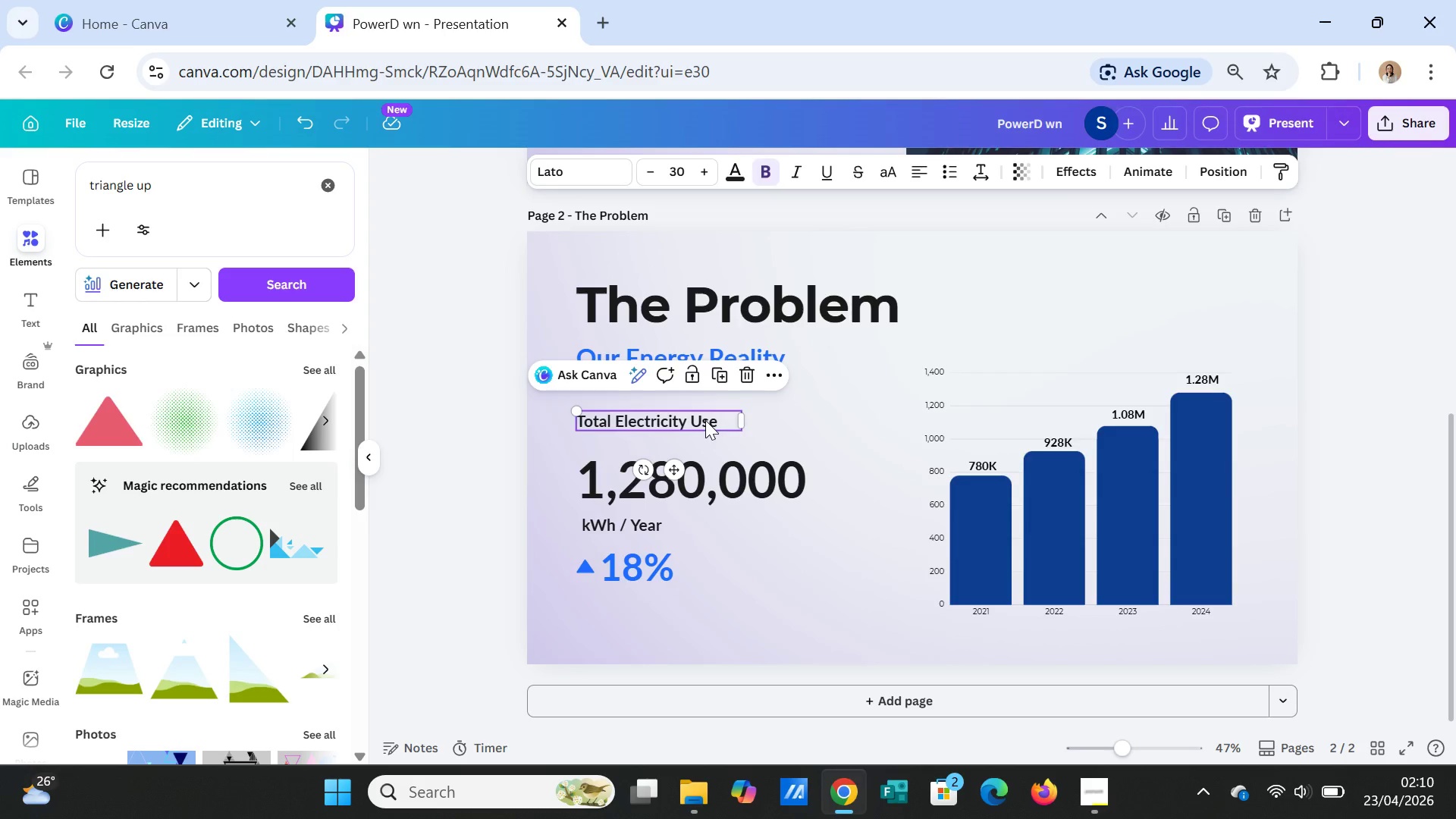 
key(Control+V)
 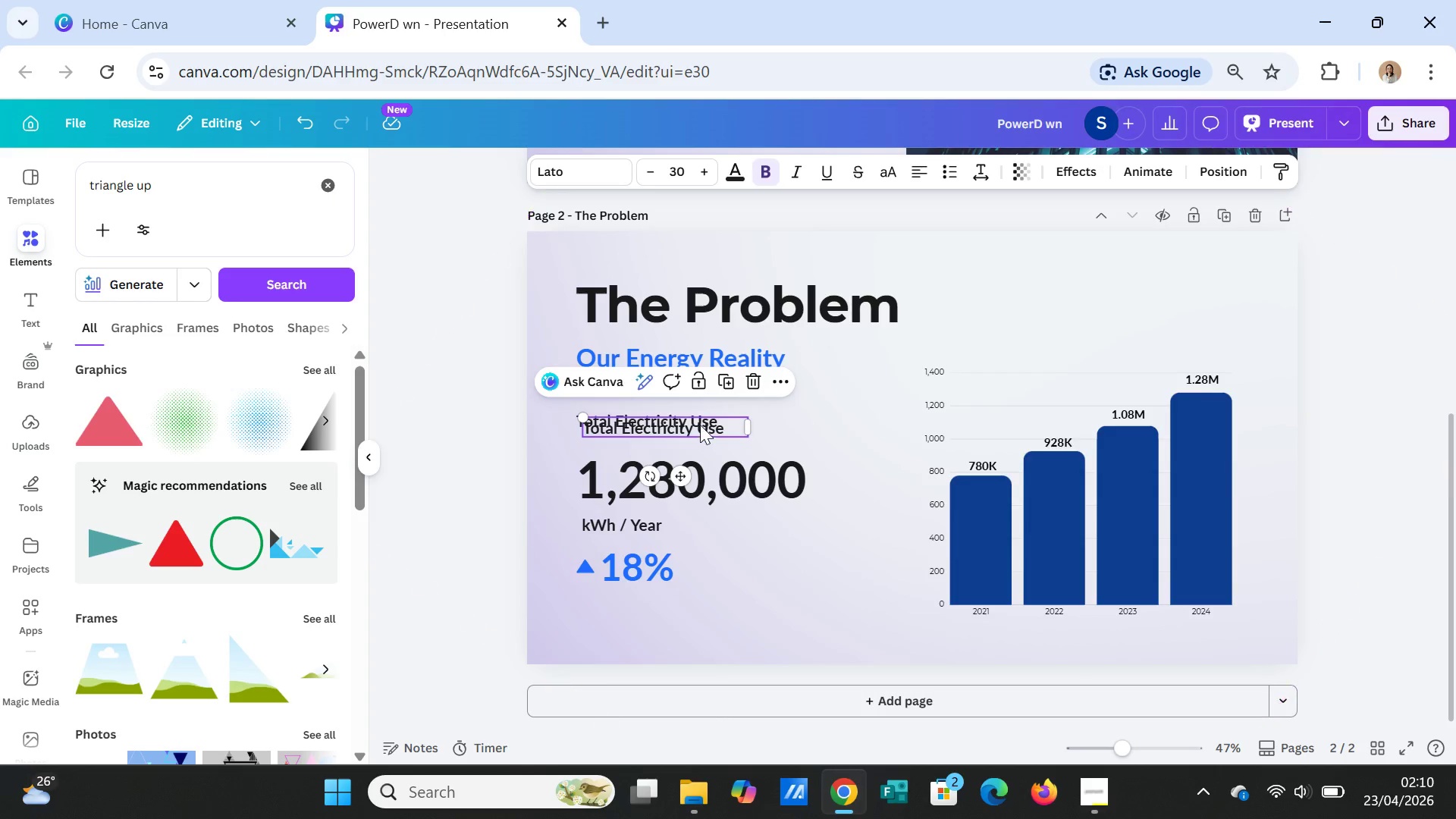 
left_click_drag(start_coordinate=[700, 425], to_coordinate=[722, 595])
 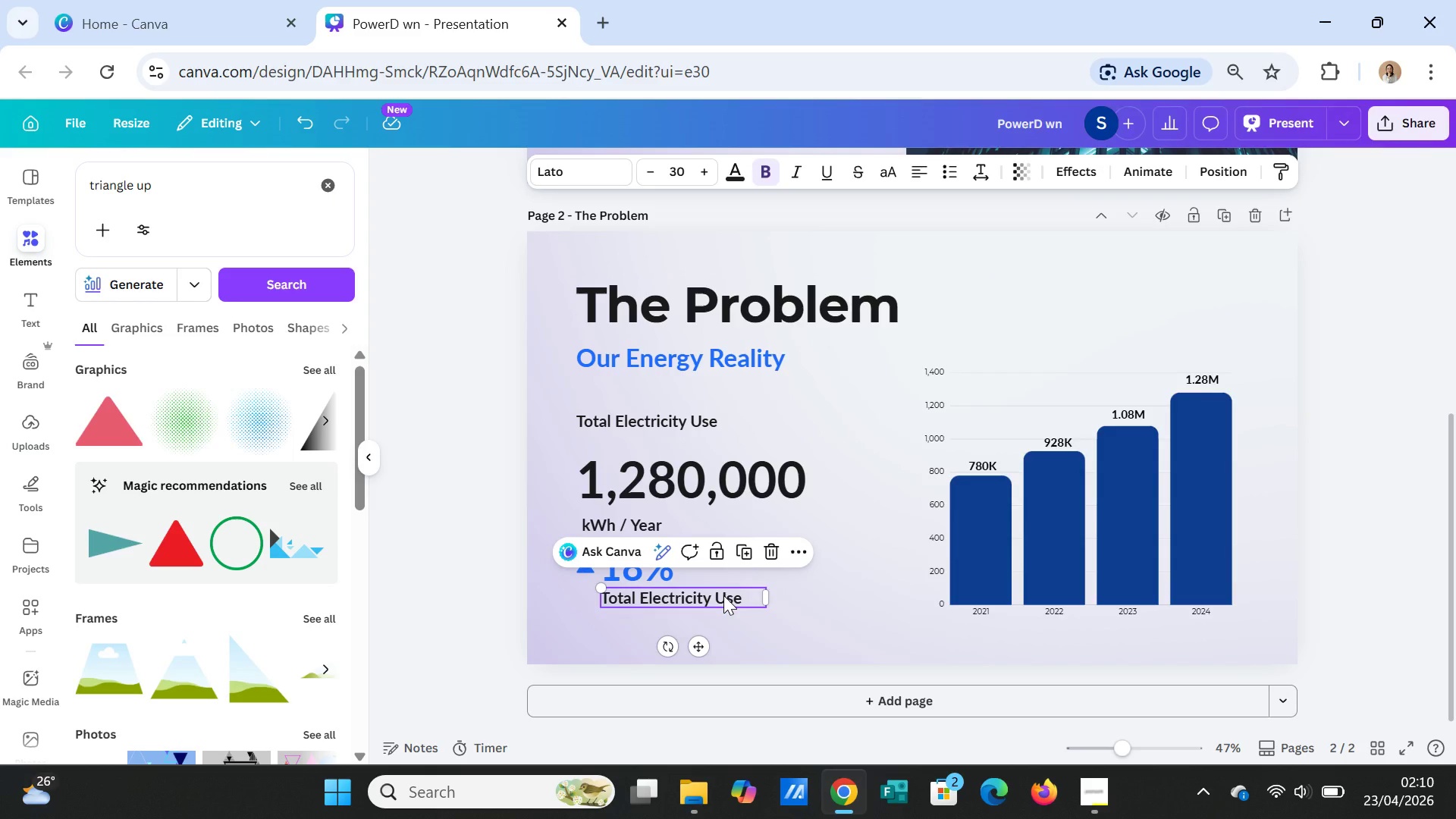 
double_click([723, 595])
 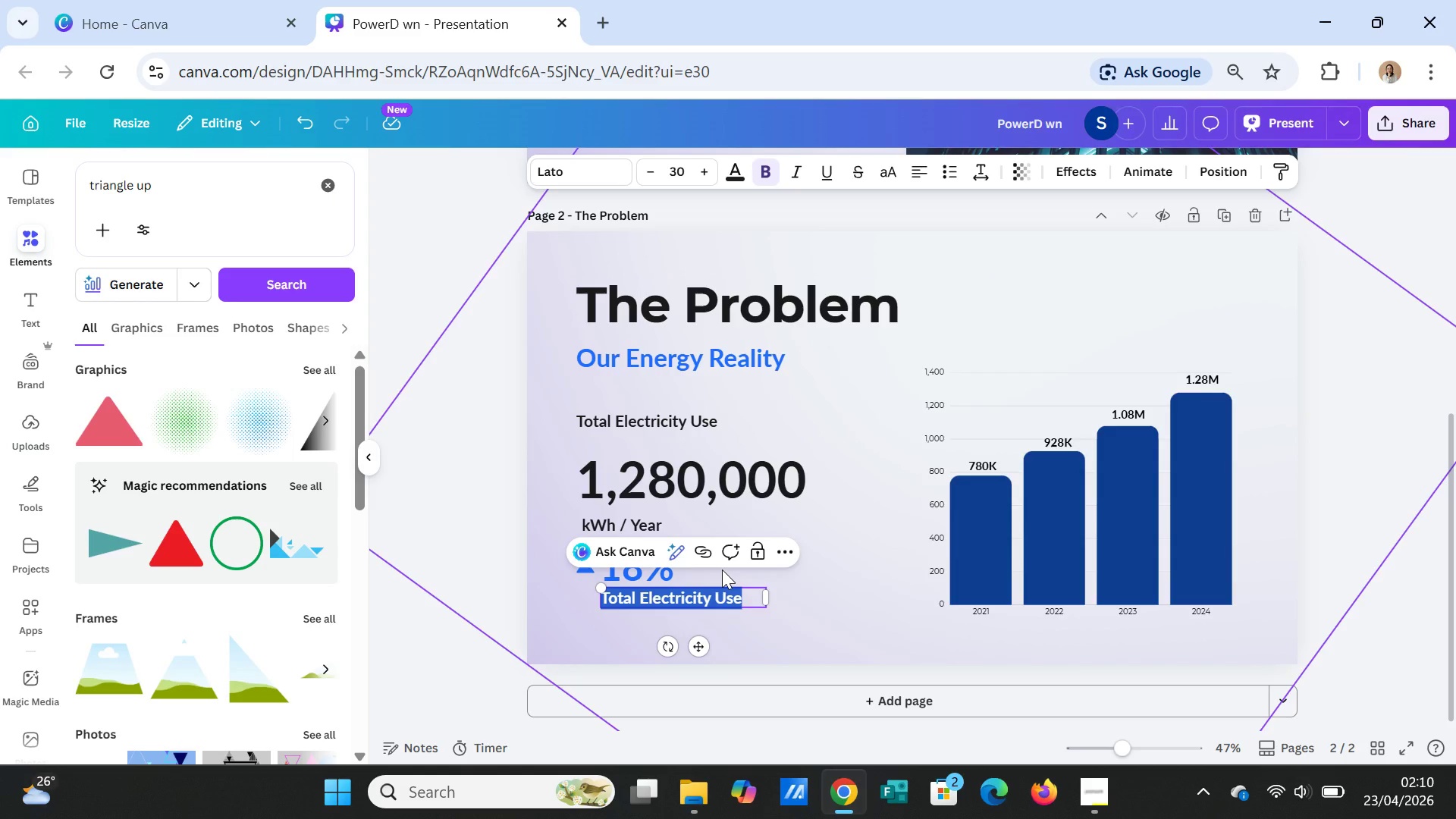 
type(incr)
 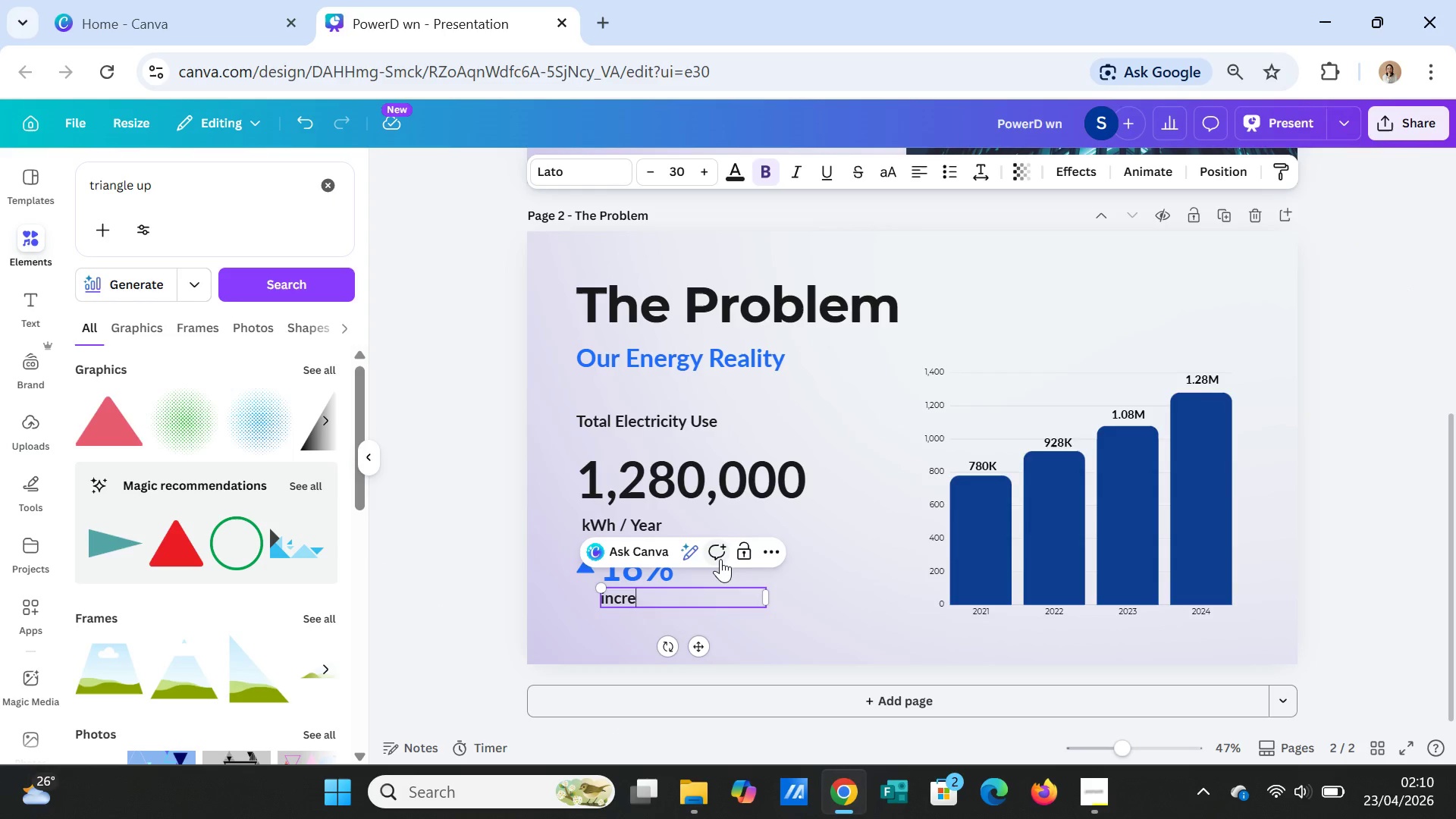 
type(ease vc)
key(Backspace)
type(s last year)
 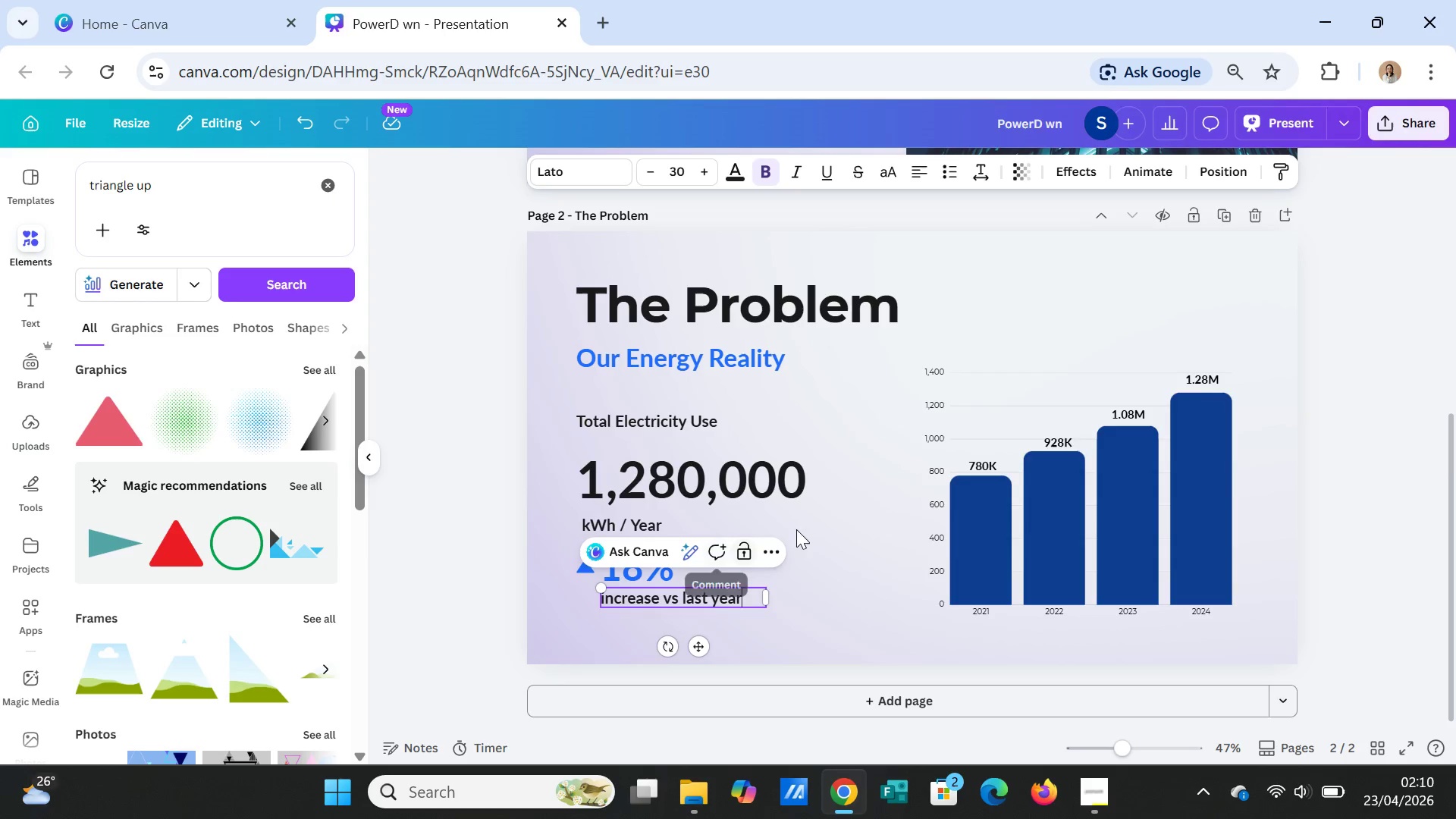 
left_click([868, 485])
 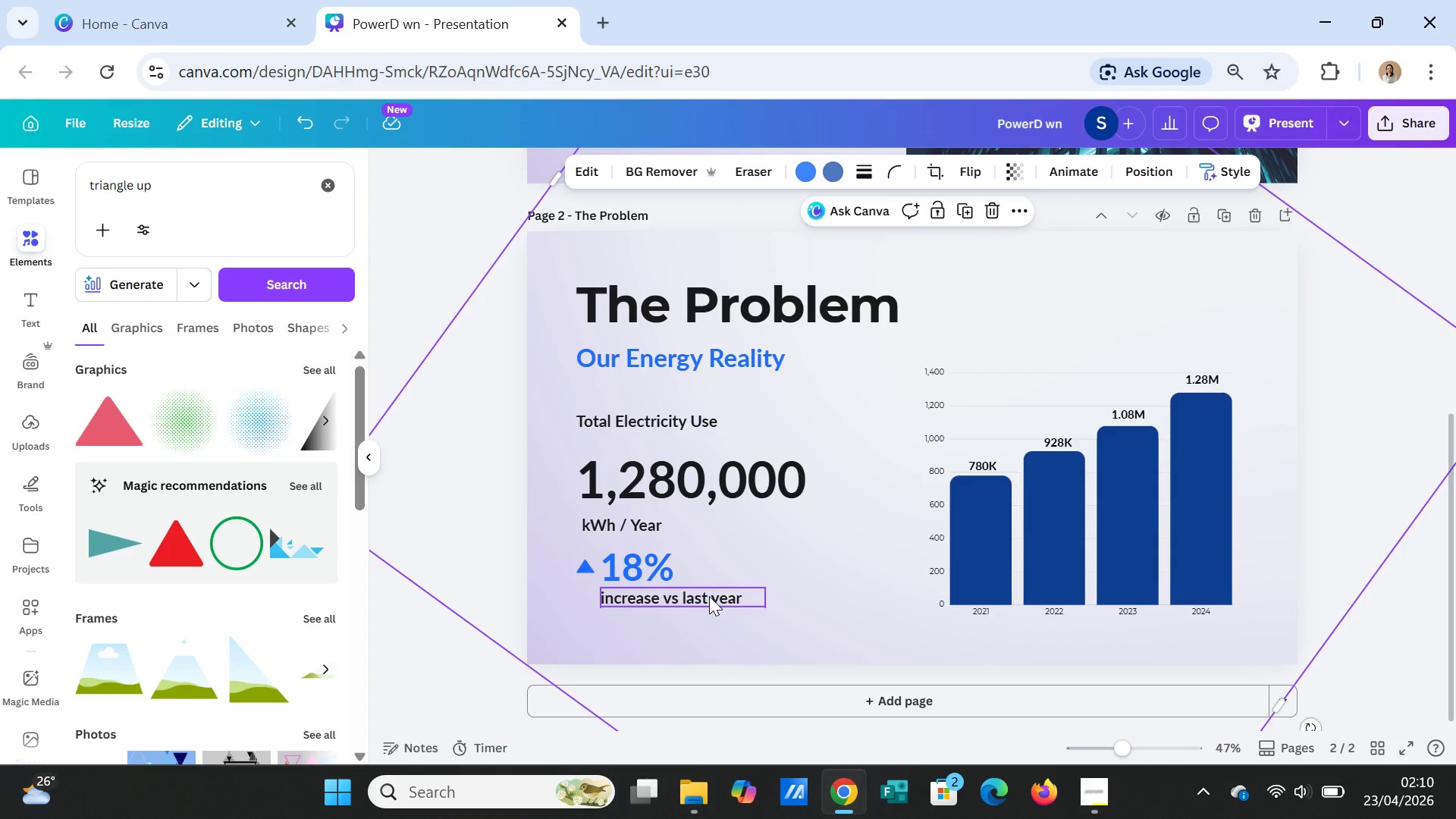 
left_click([709, 596])
 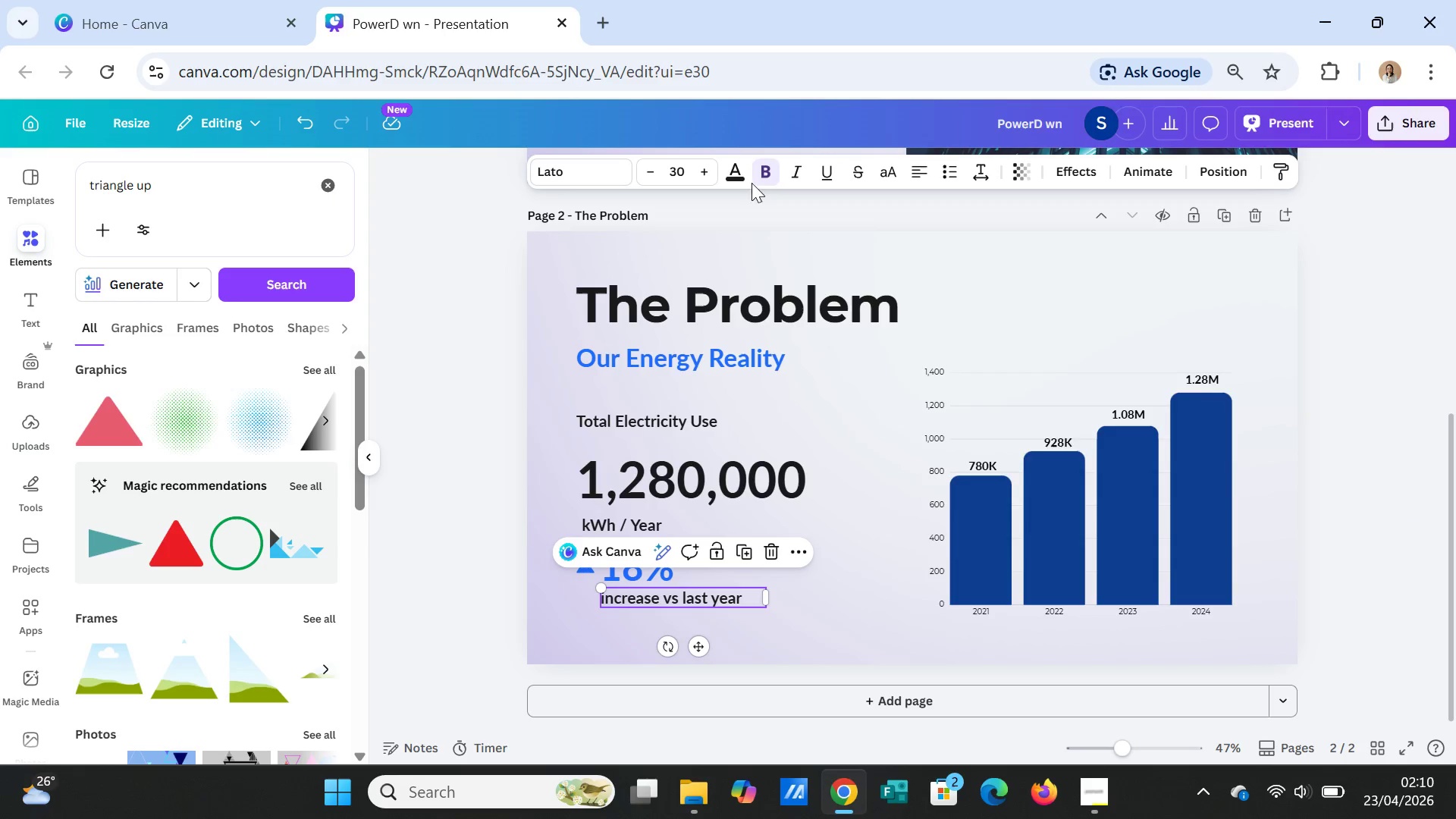 
left_click([739, 174])
 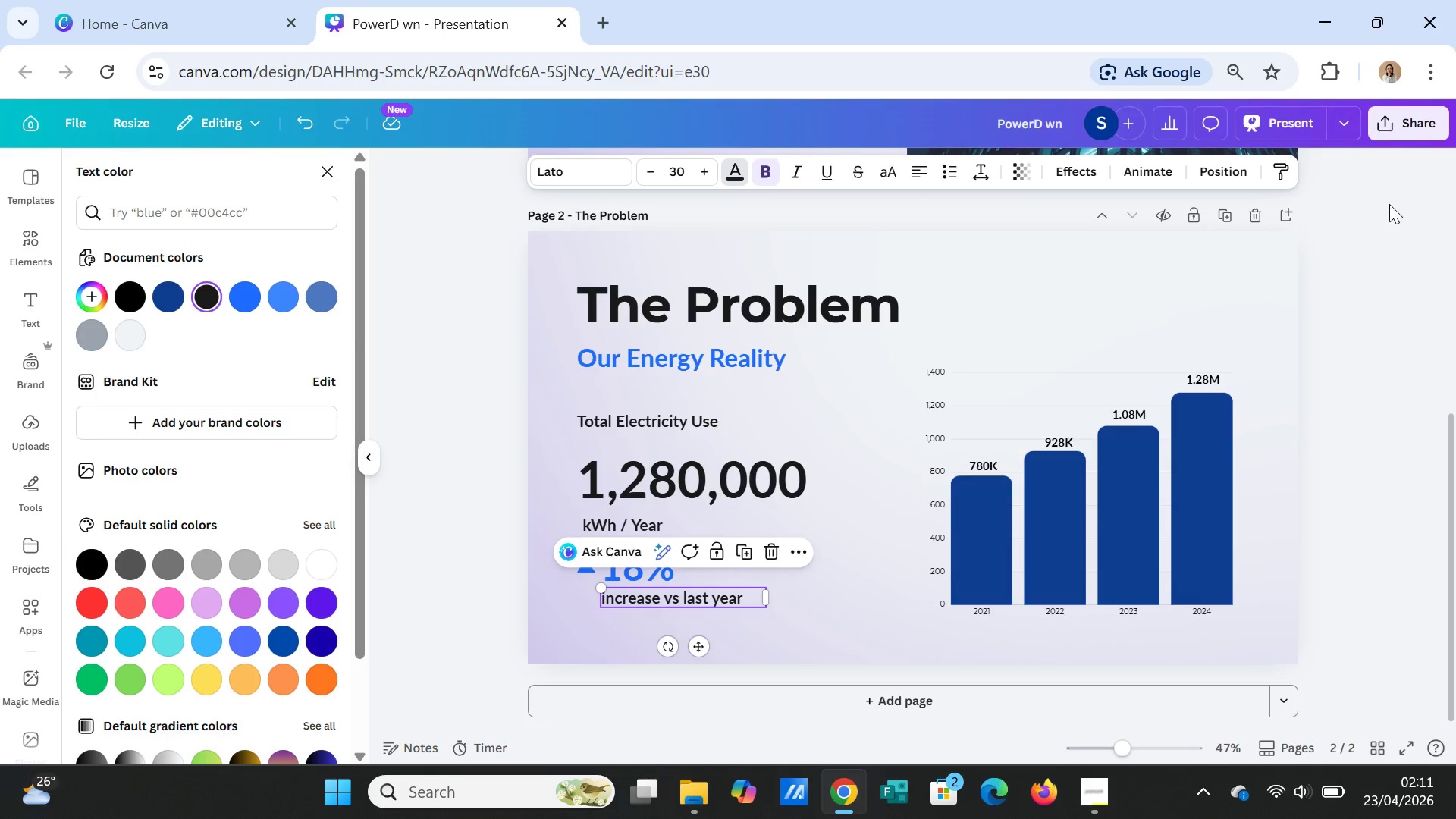 
left_click([1437, 226])
 